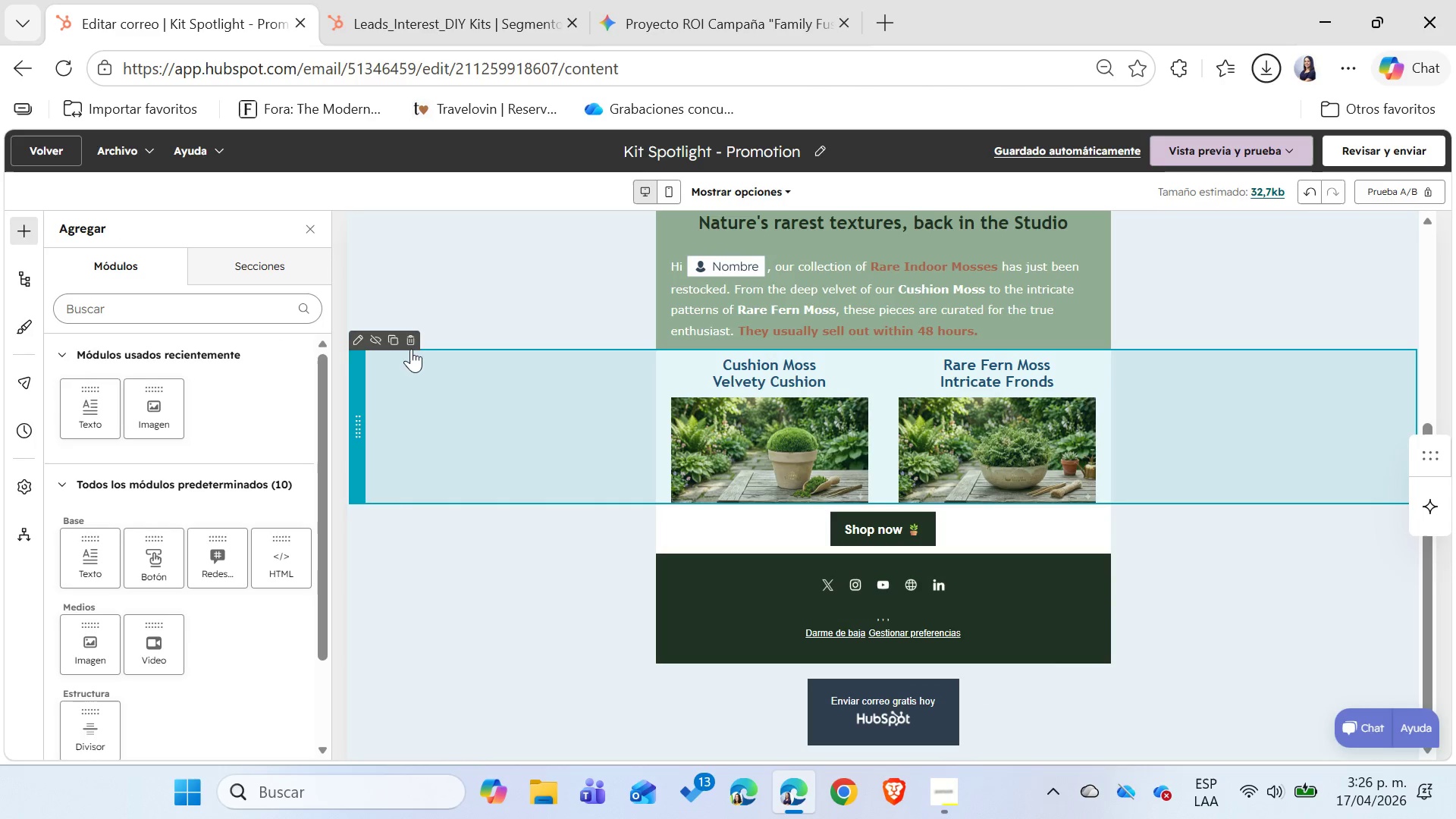 
left_click([410, 340])
 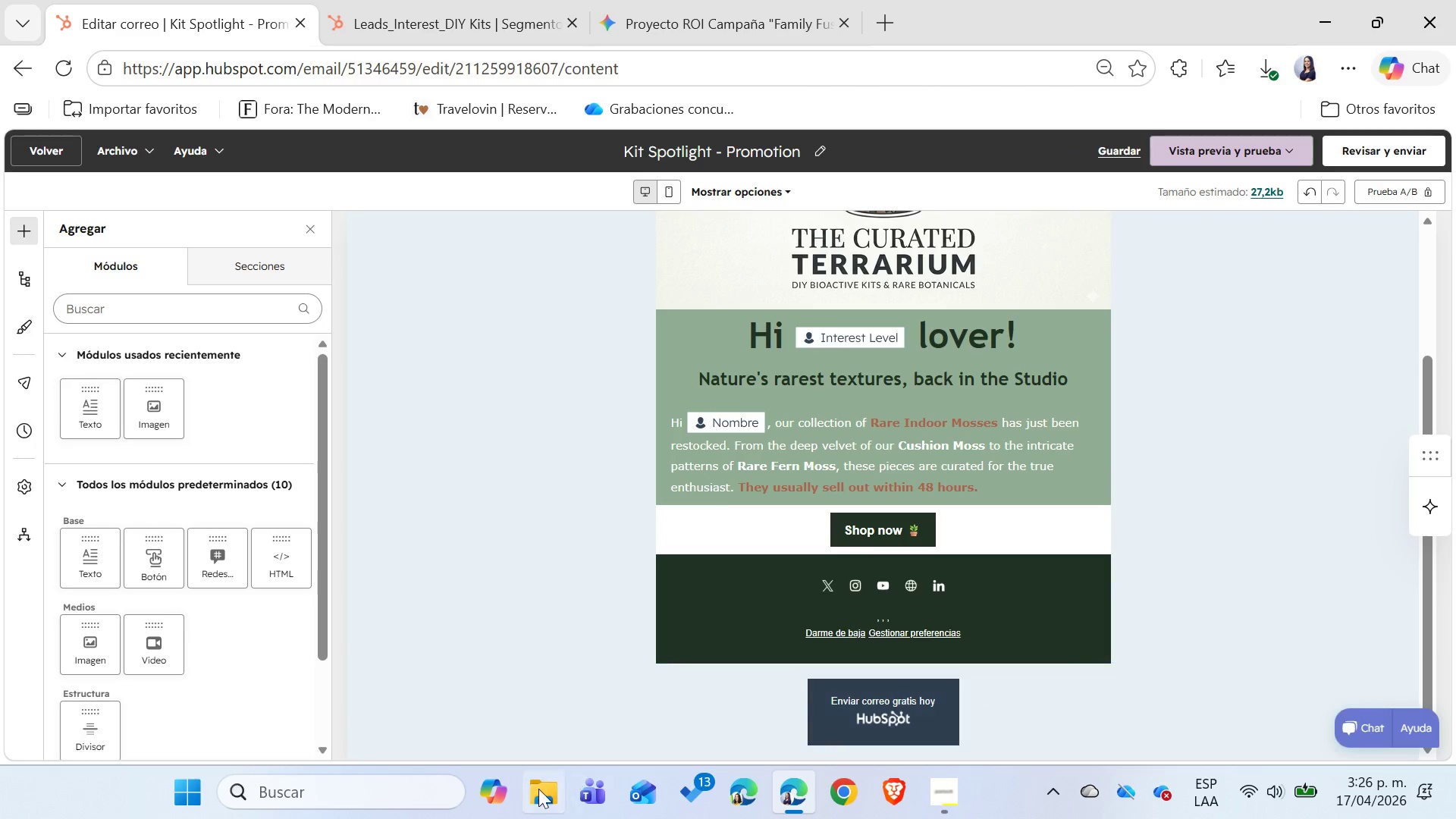 
left_click([537, 791])
 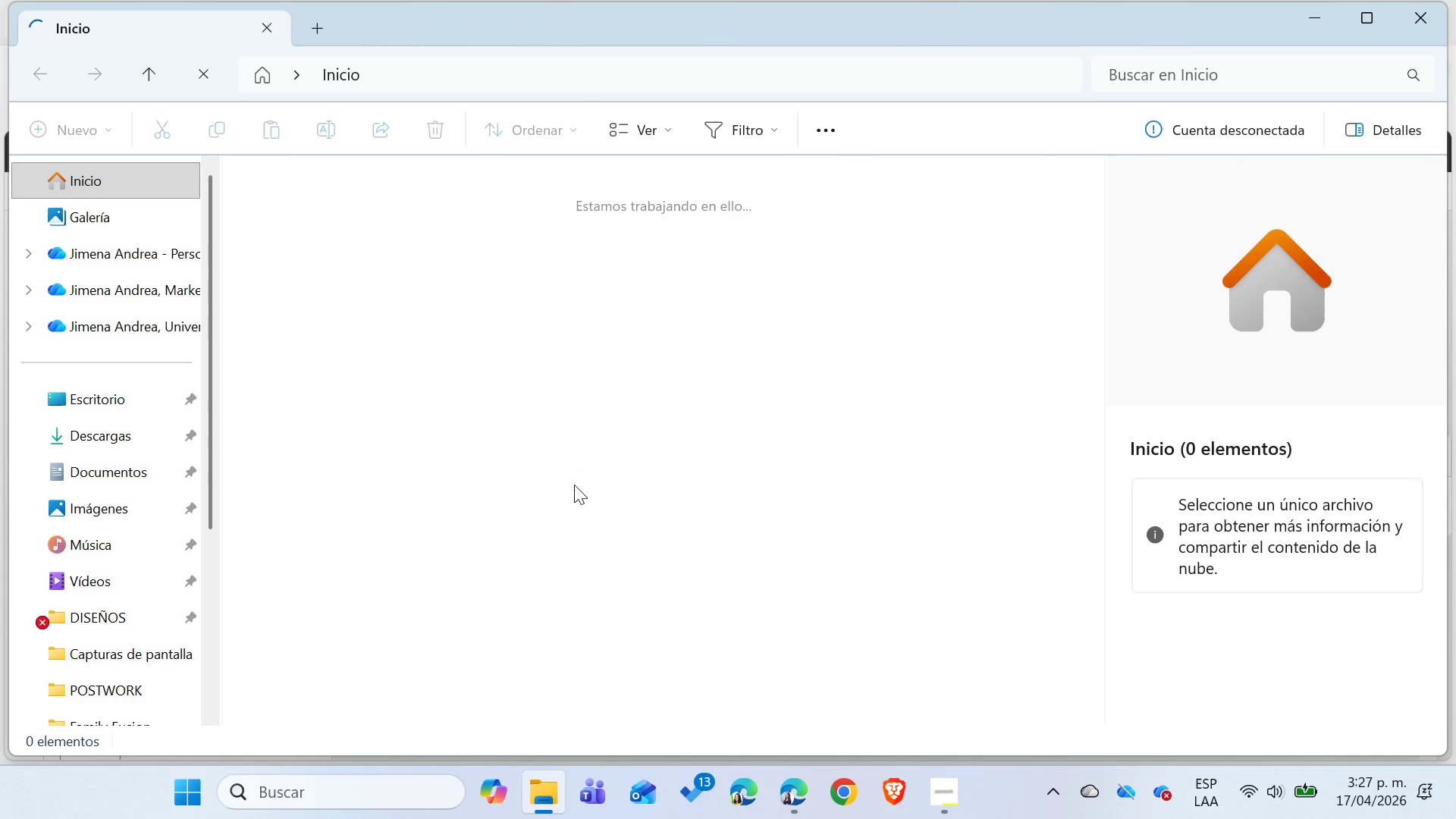 
wait(7.8)
 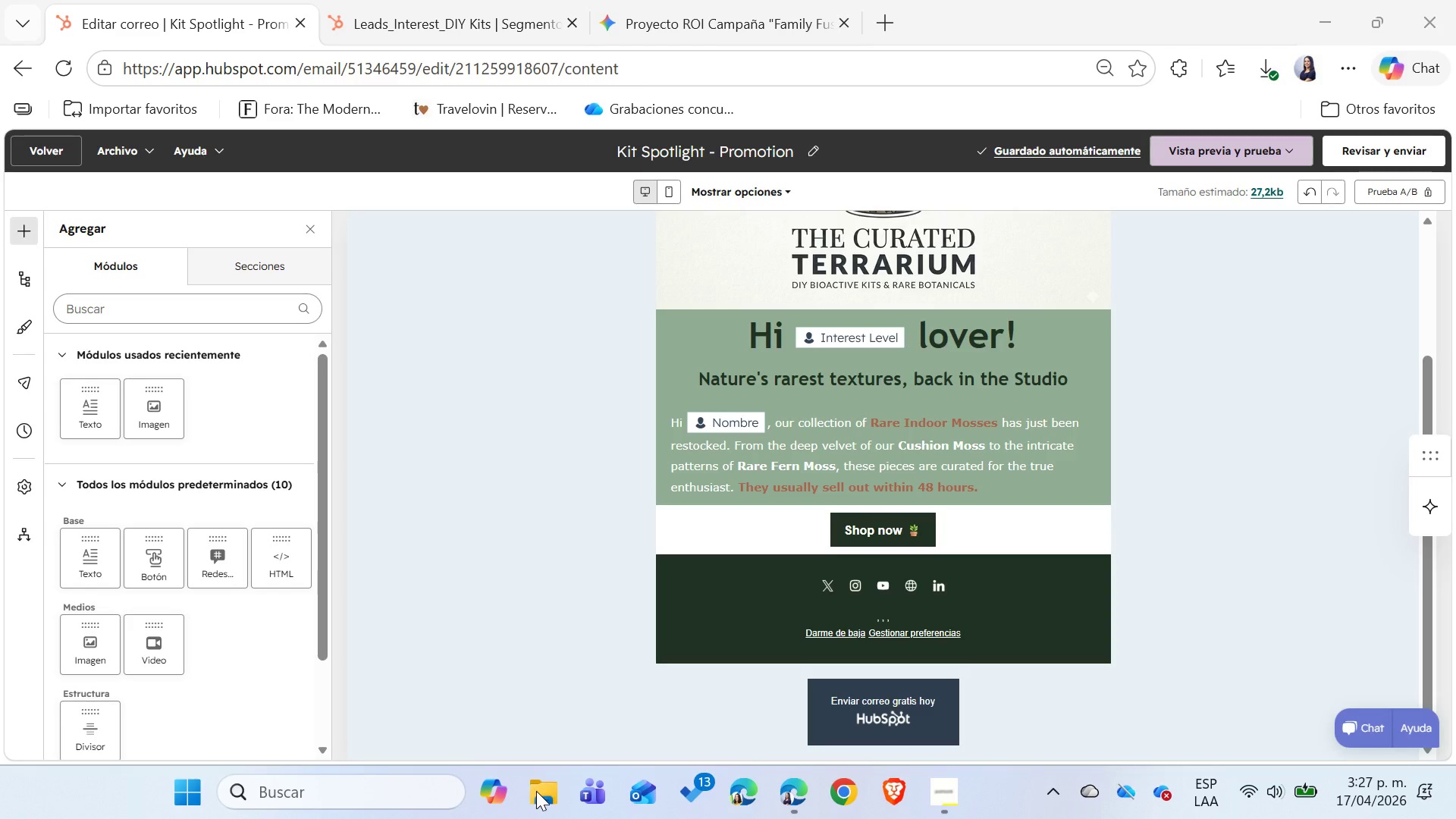 
right_click([118, 431])
 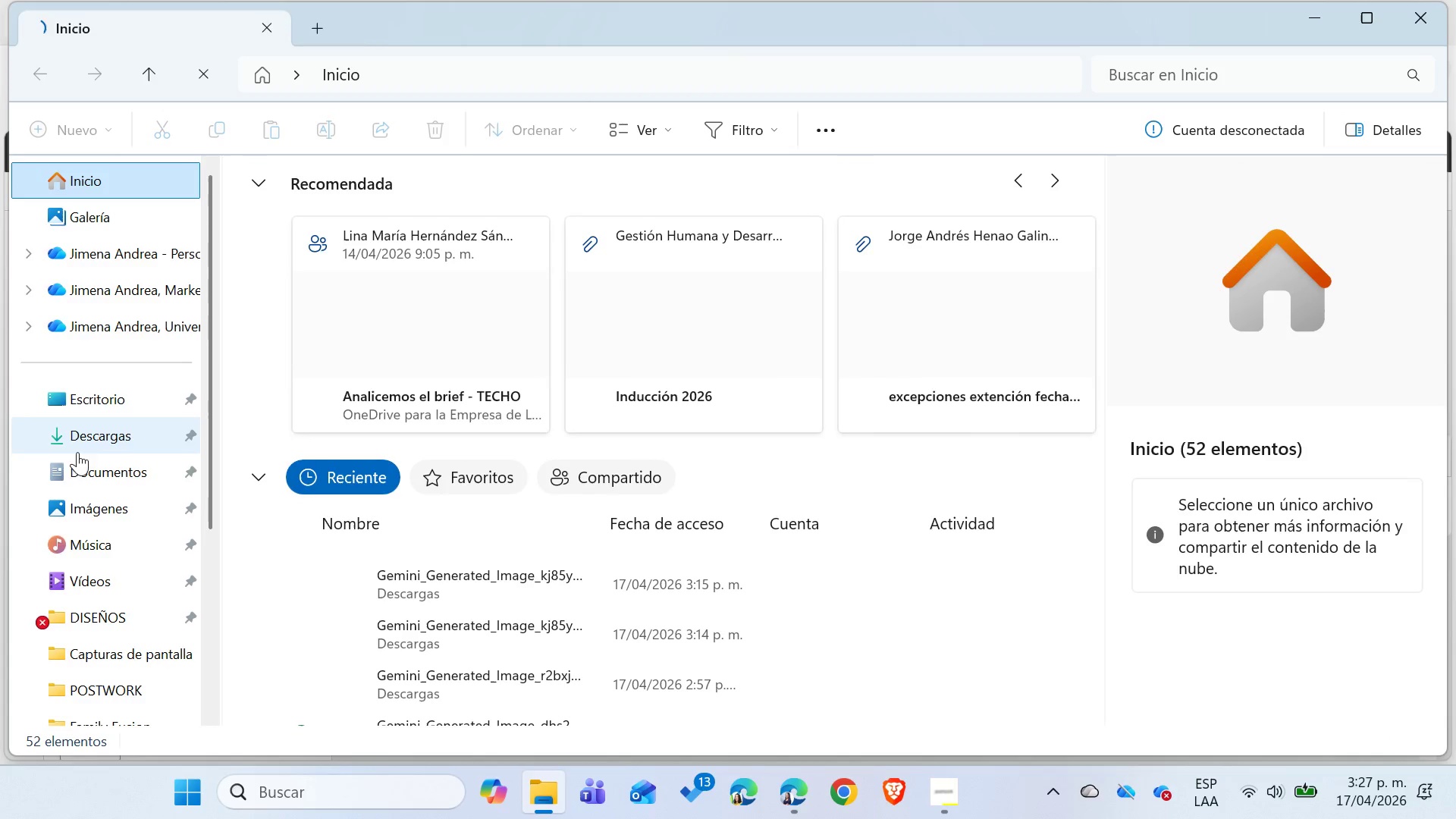 
mouse_move([117, 431])
 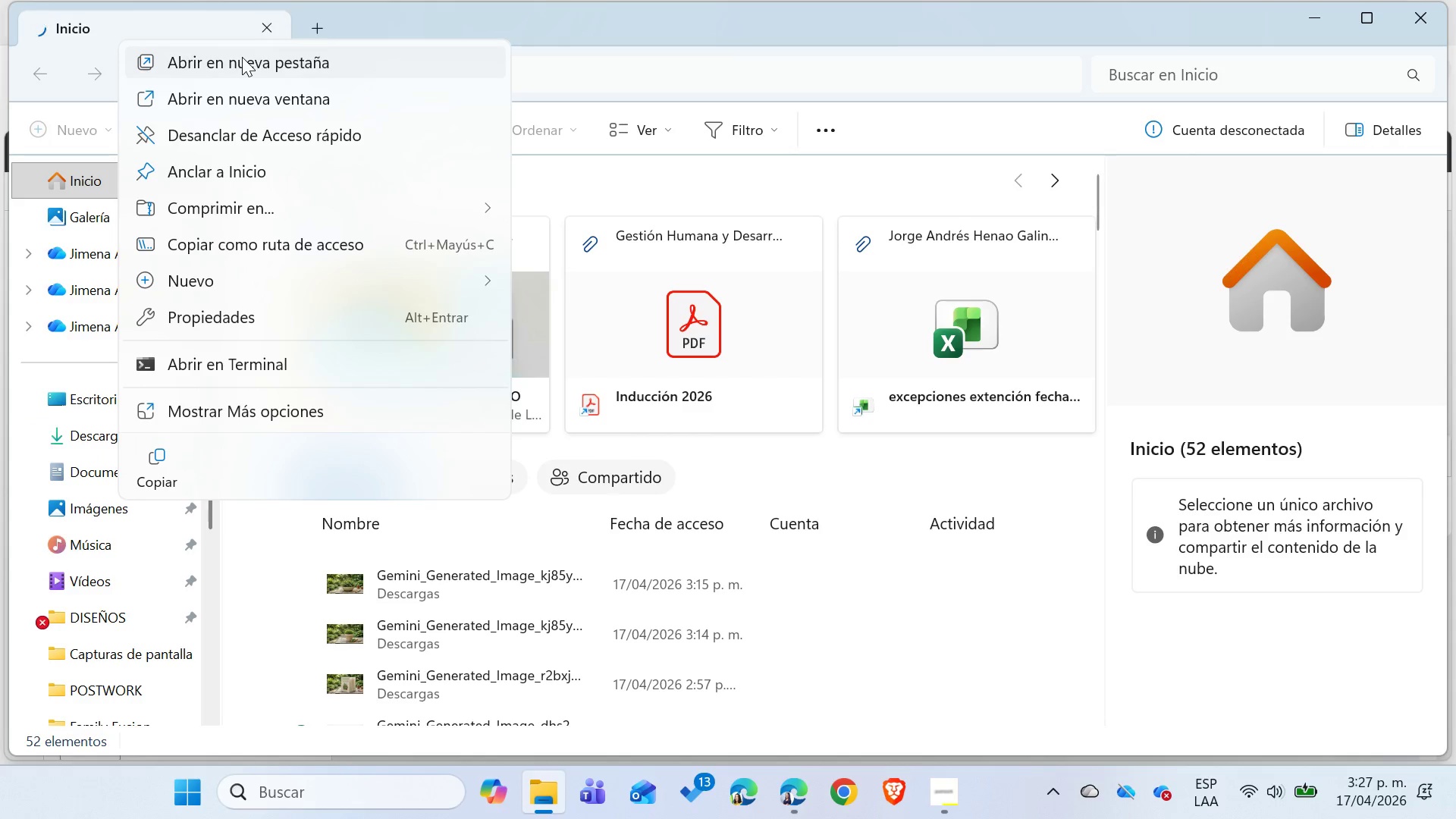 
left_click([242, 57])
 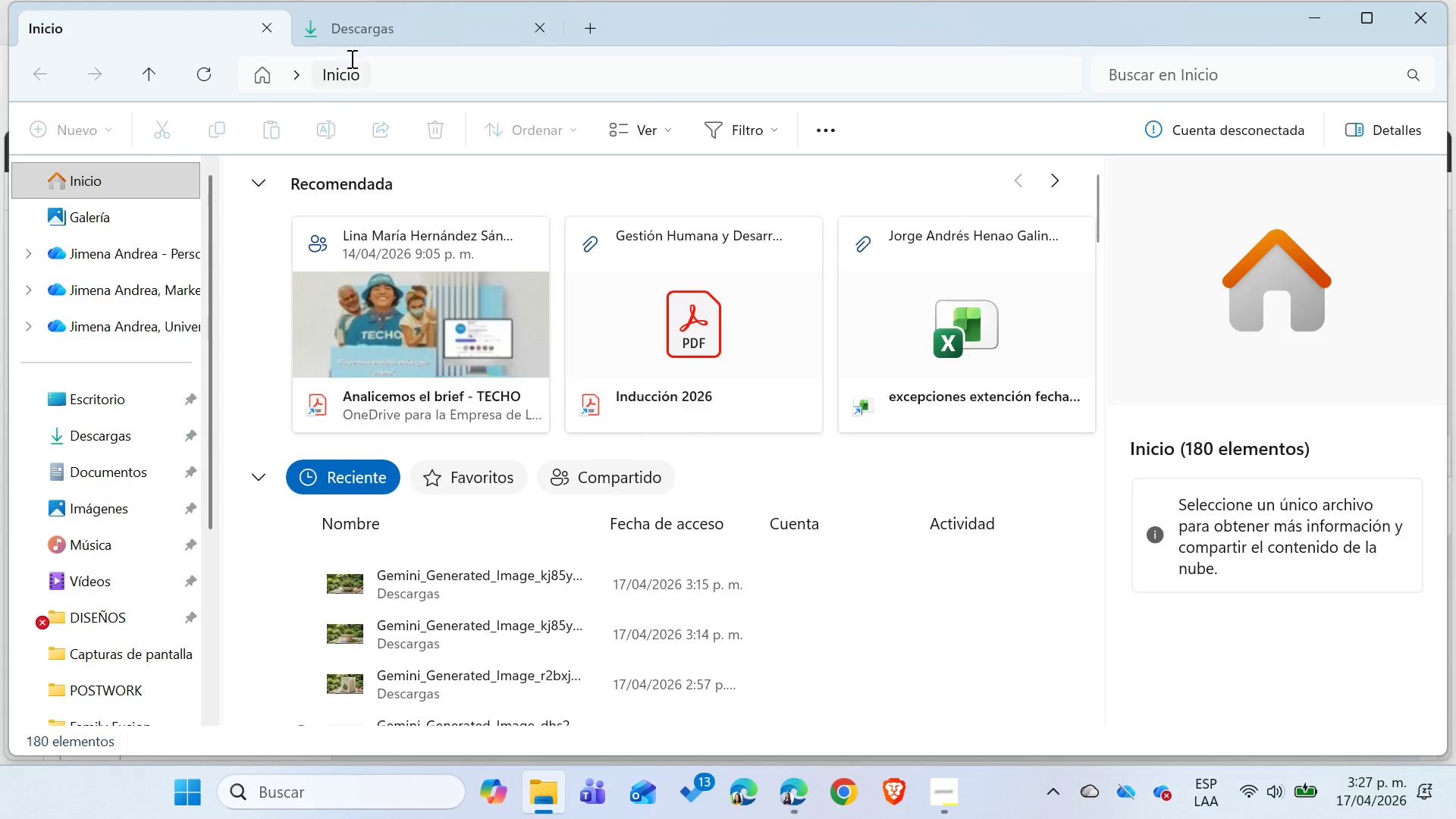 
left_click([89, 256])
 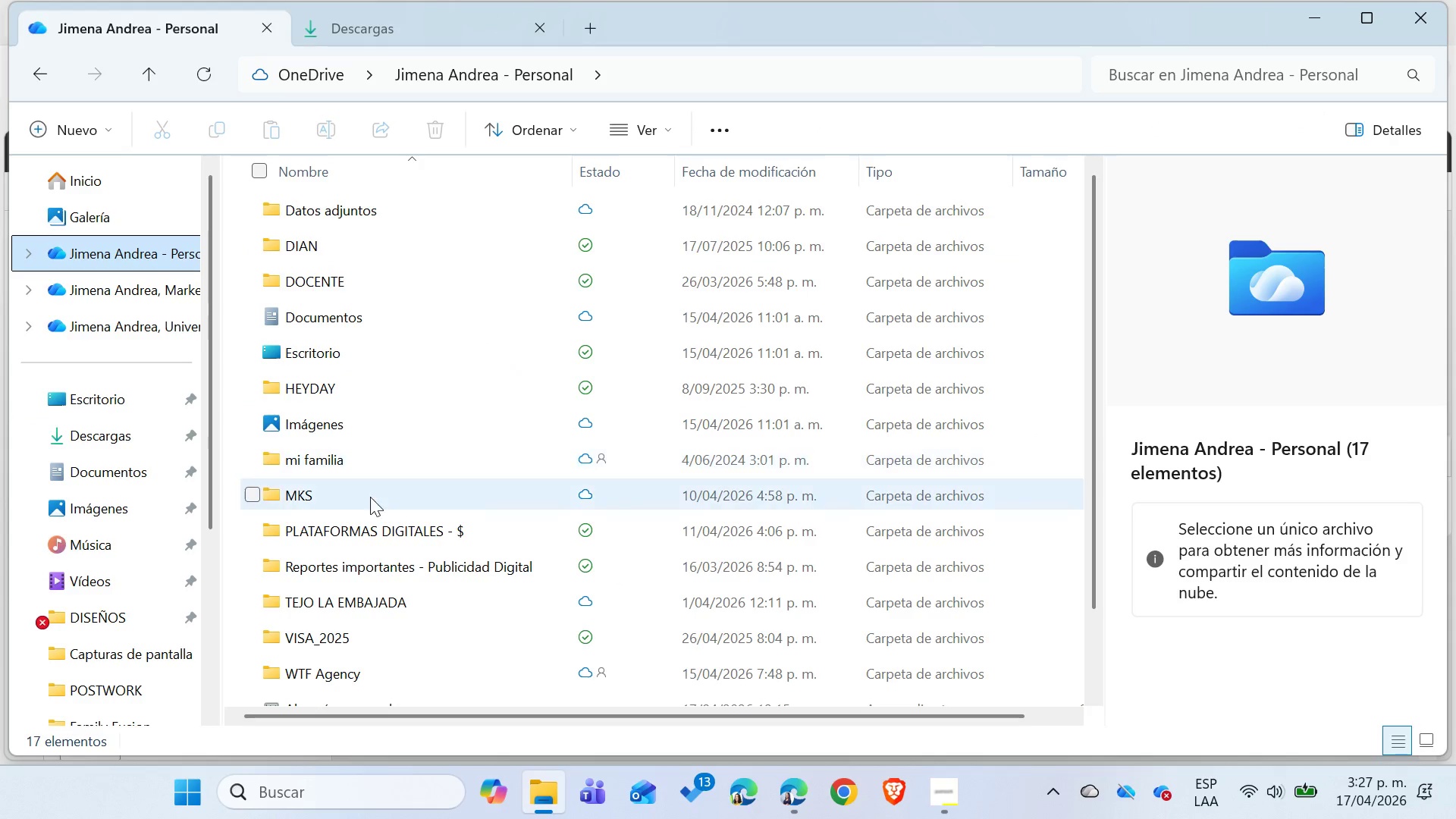 
double_click([355, 522])
 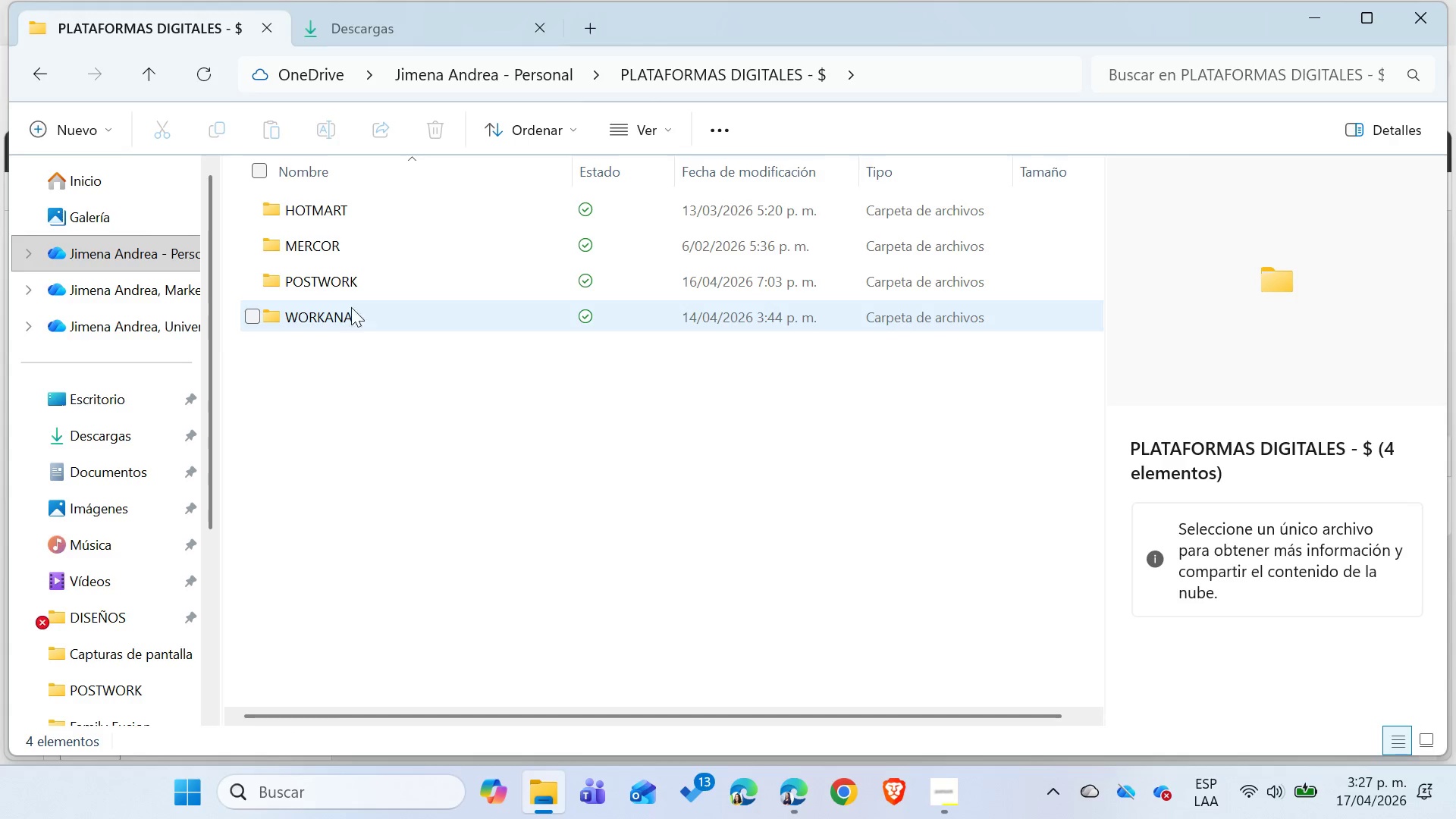 
double_click([347, 281])
 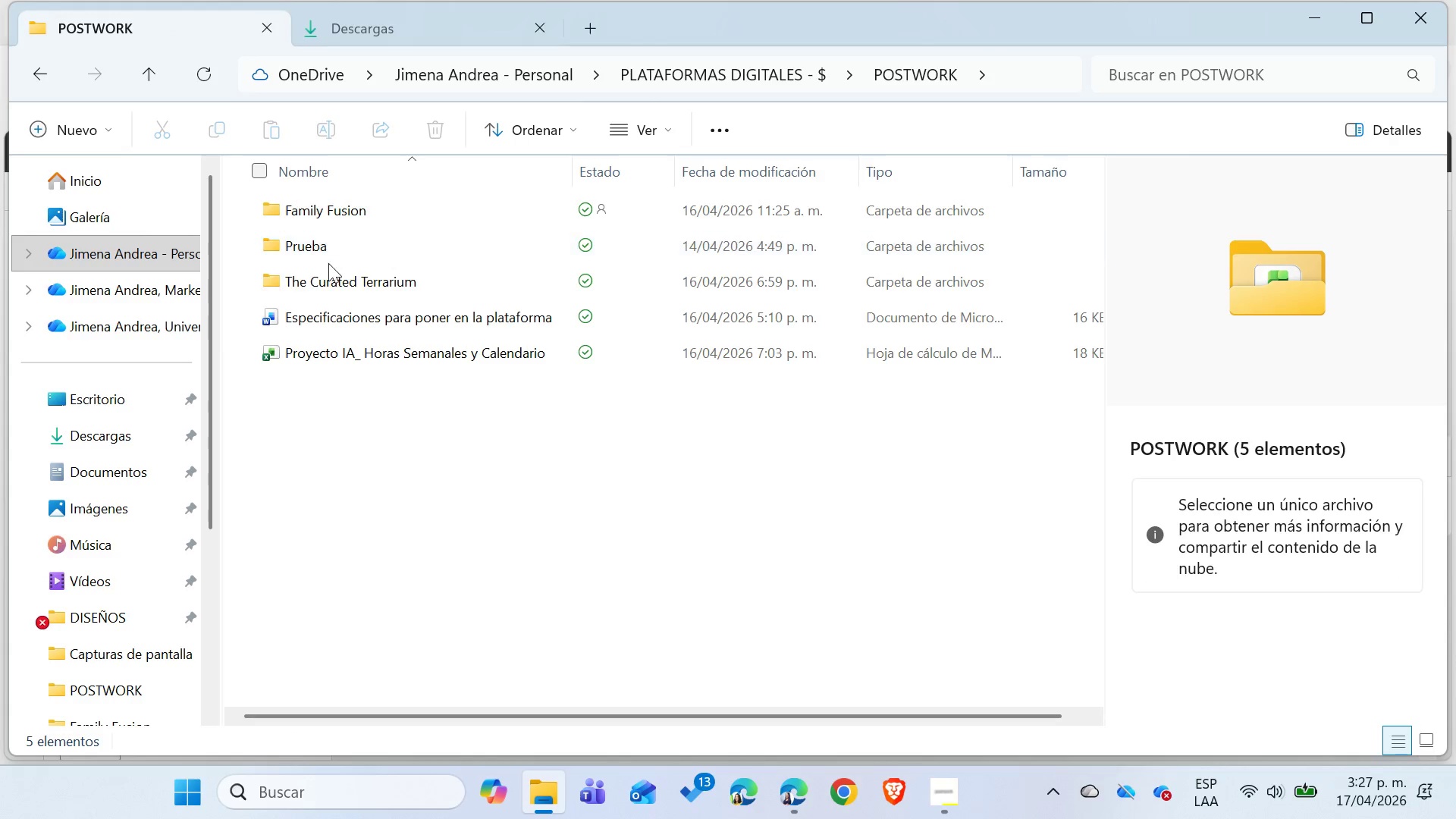 
double_click([329, 271])
 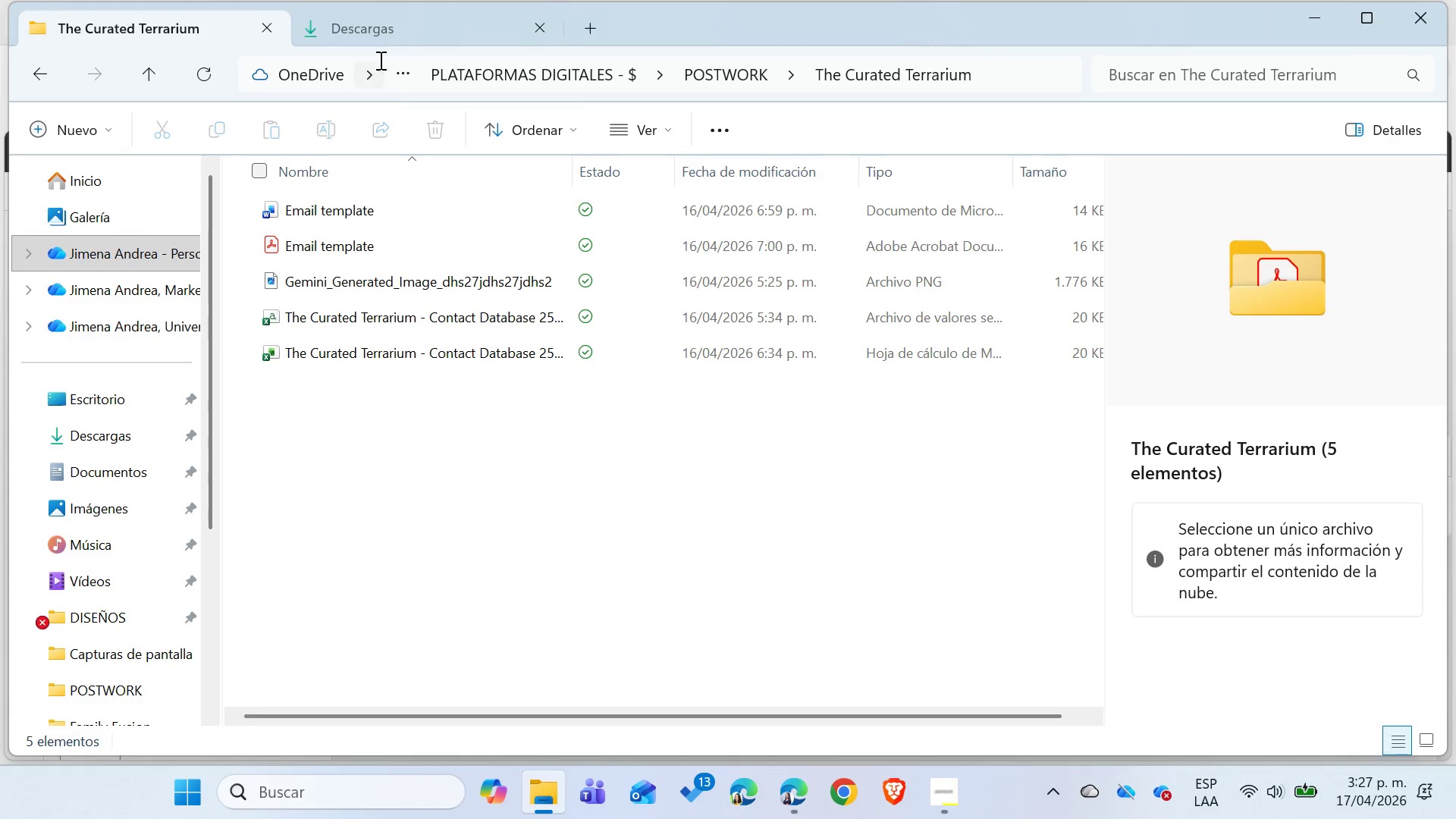 
left_click([377, 24])
 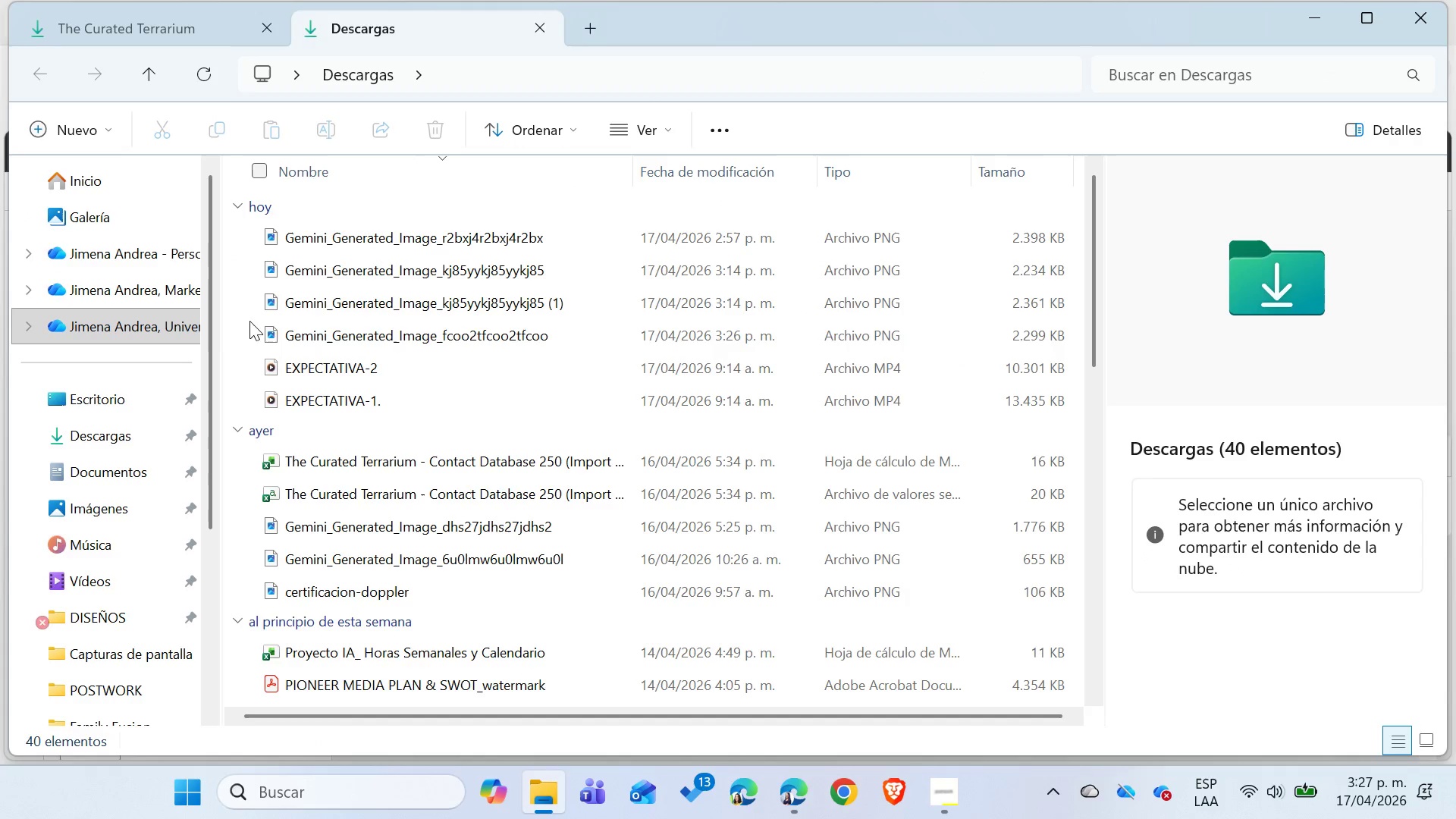 
left_click([249, 331])
 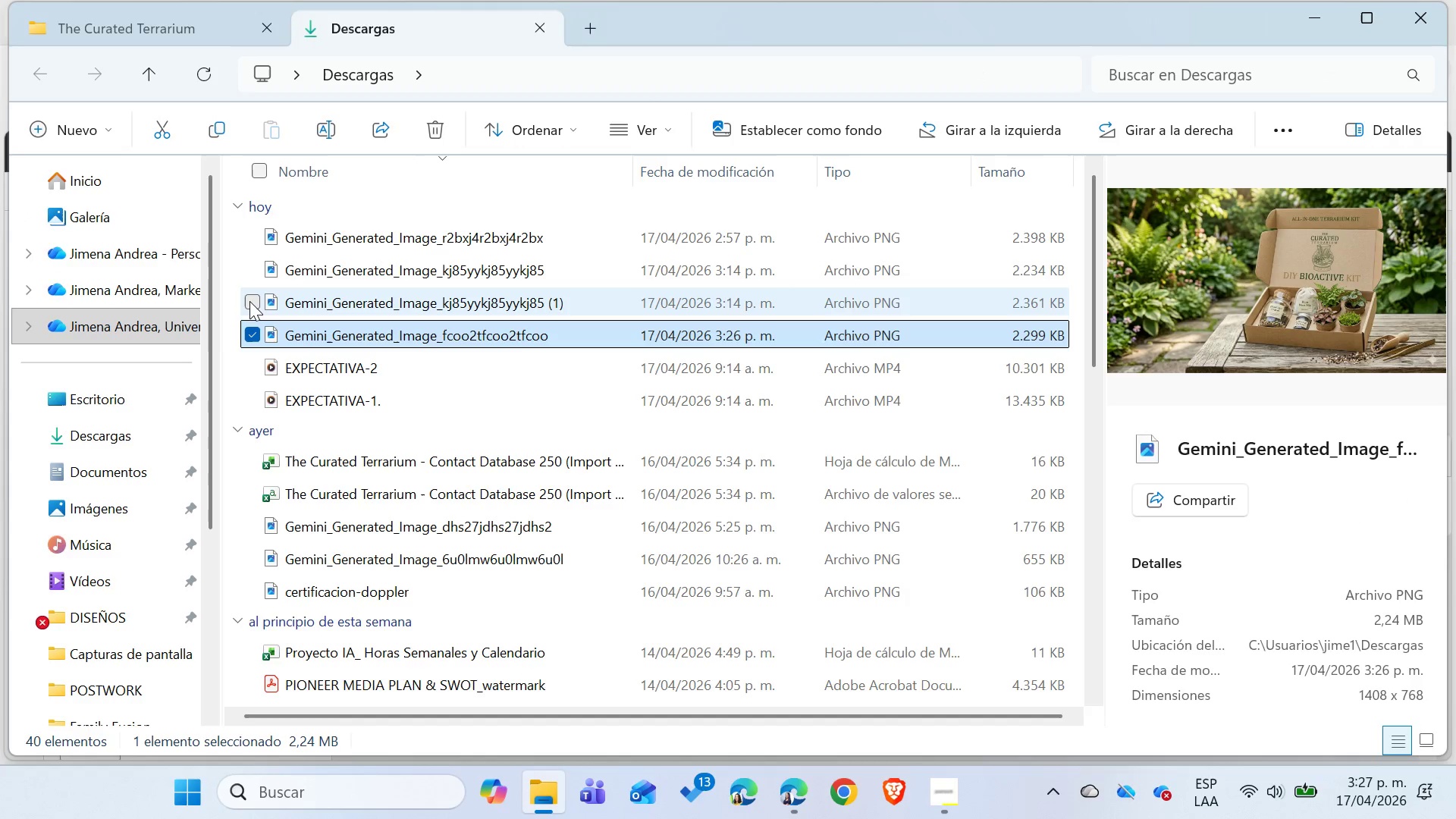 
left_click([249, 301])
 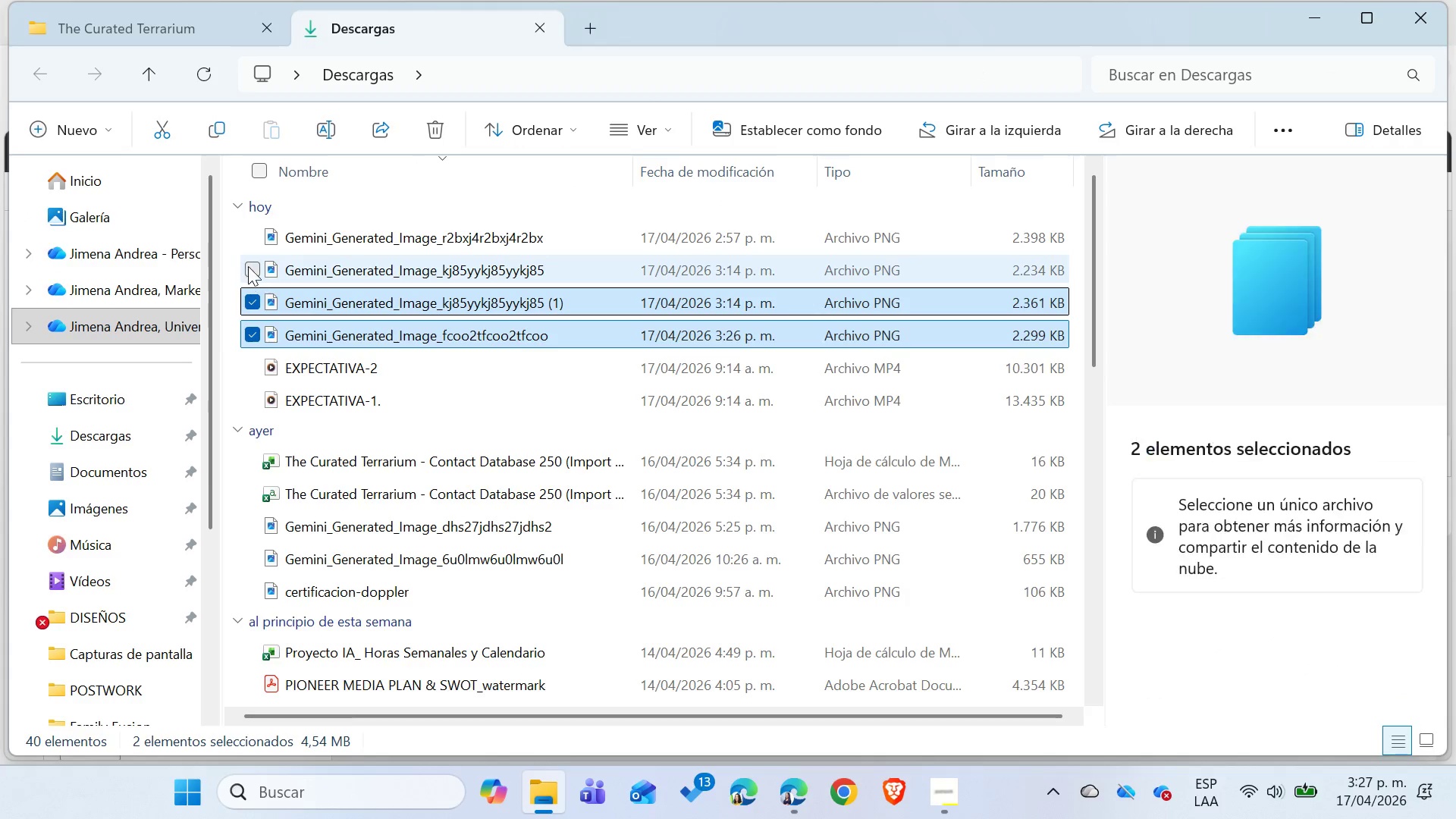 
left_click([248, 266])
 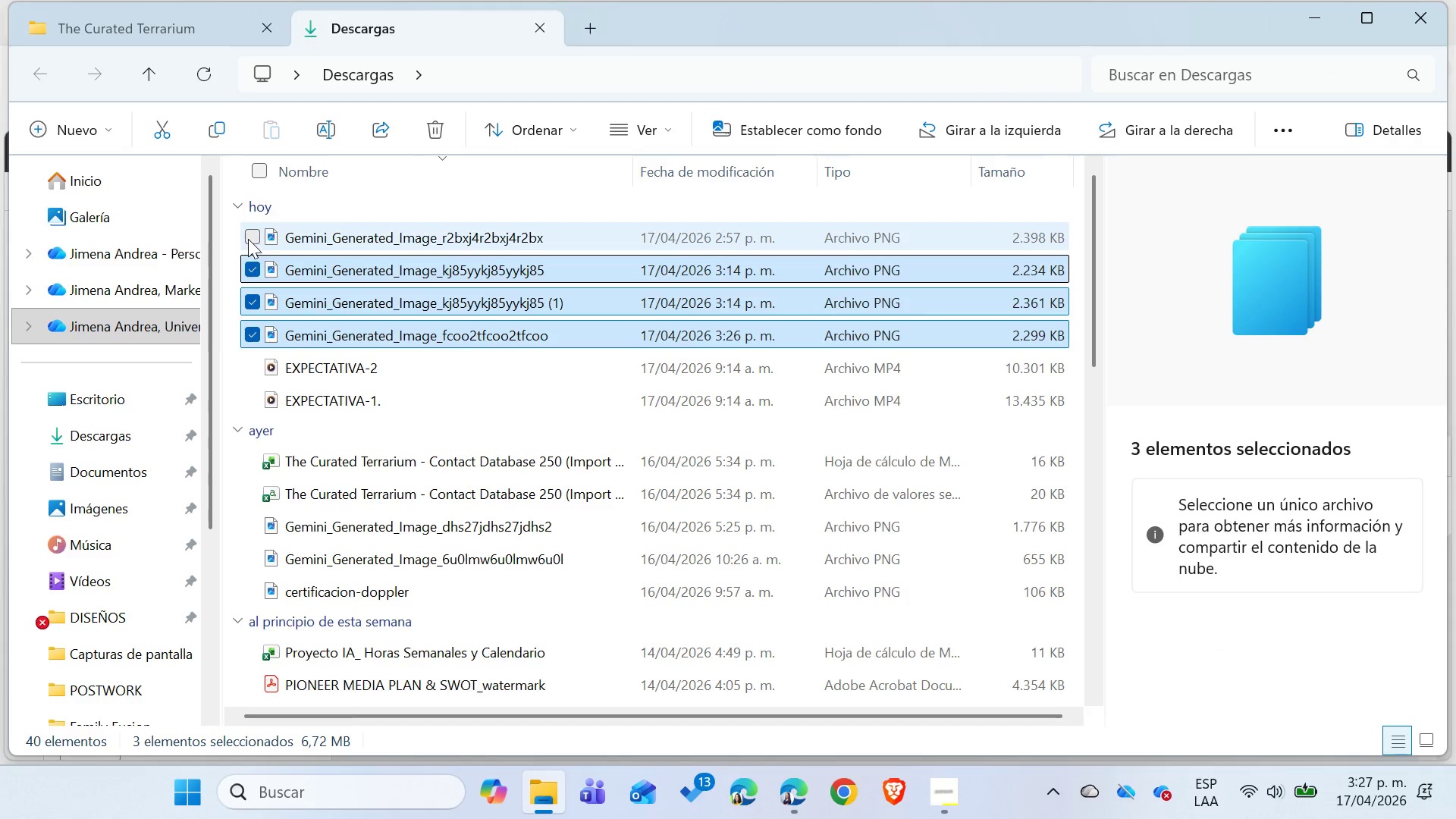 
left_click([248, 239])
 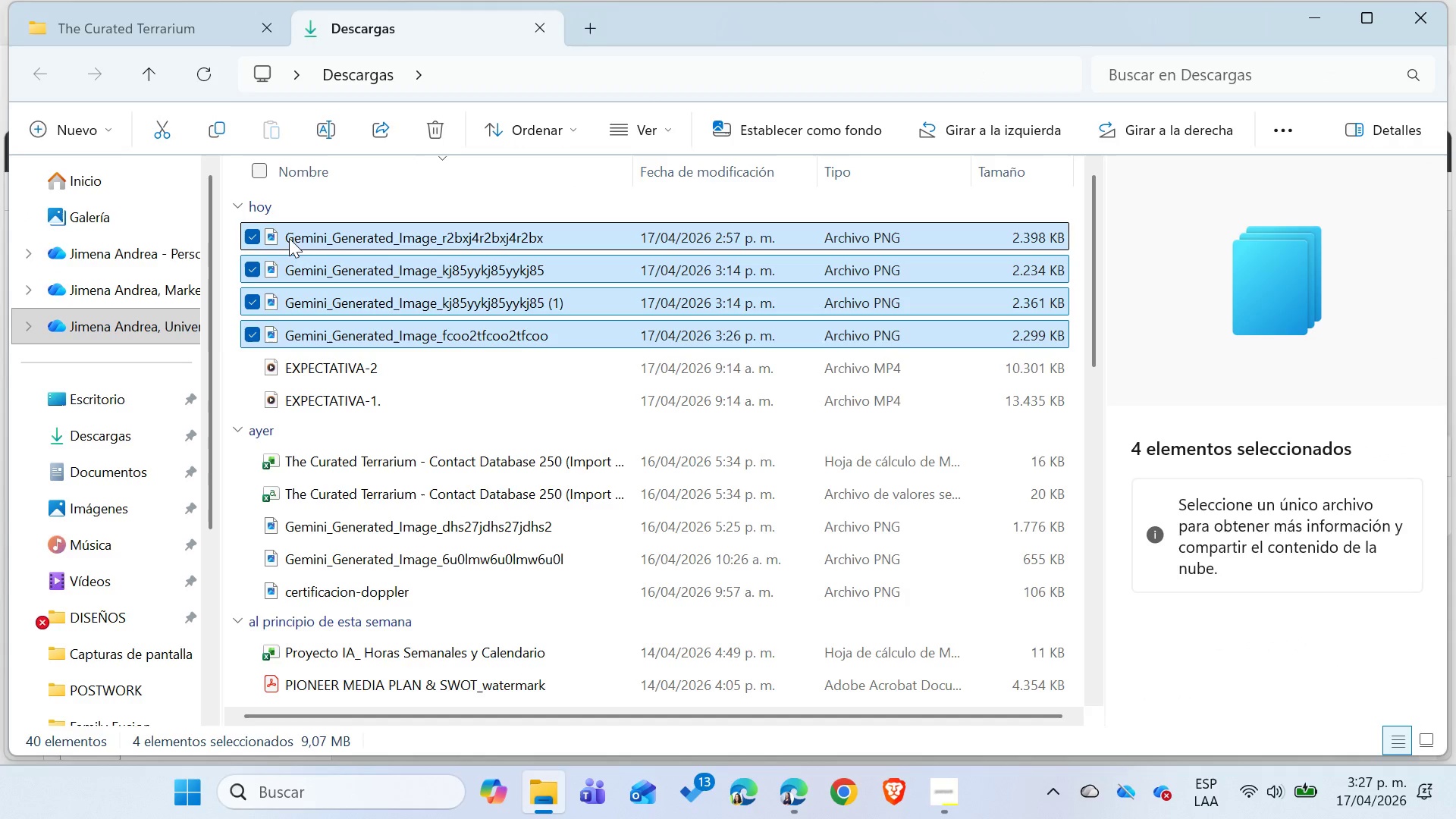 
right_click([292, 237])
 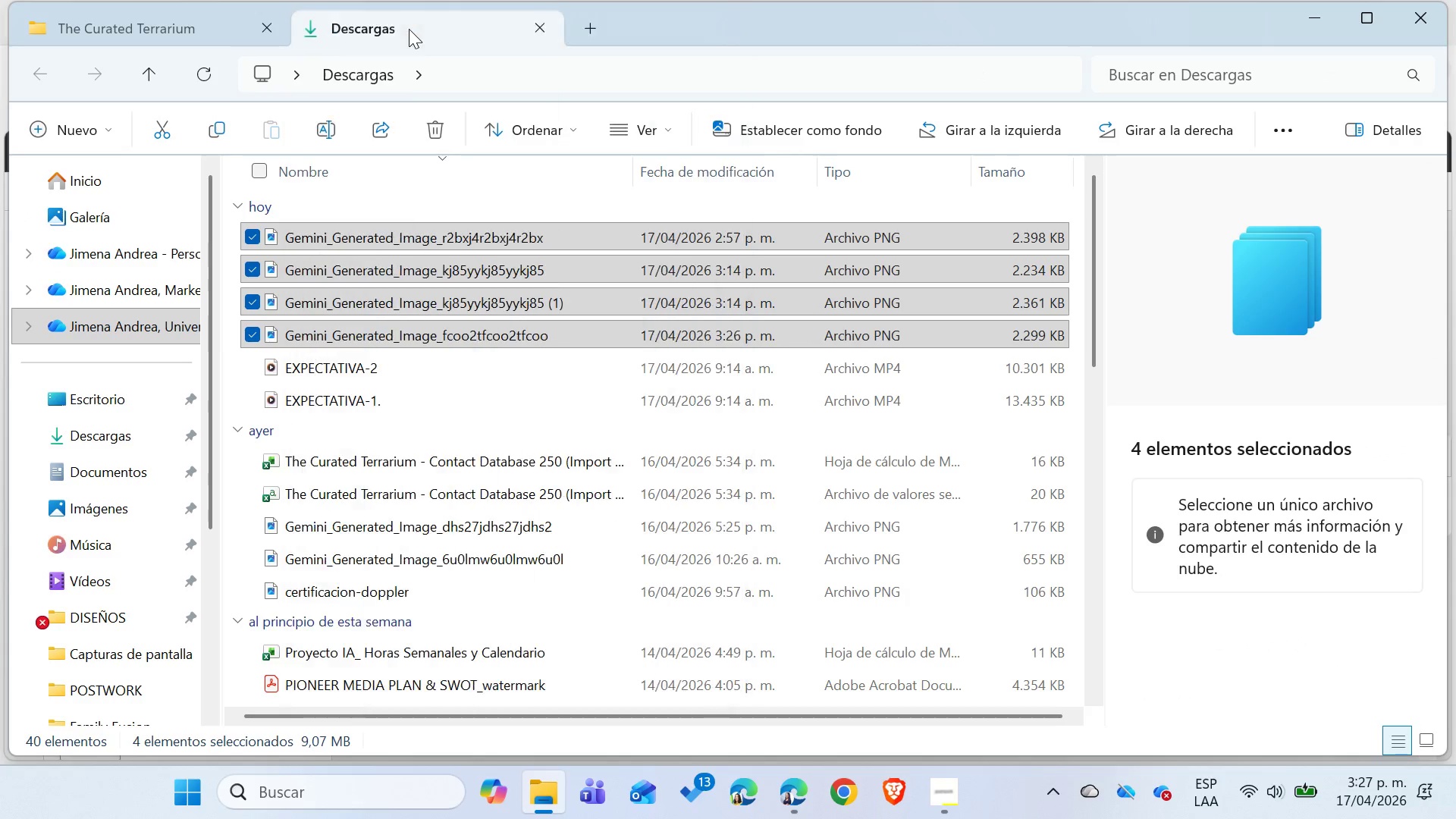 
left_click([227, 38])
 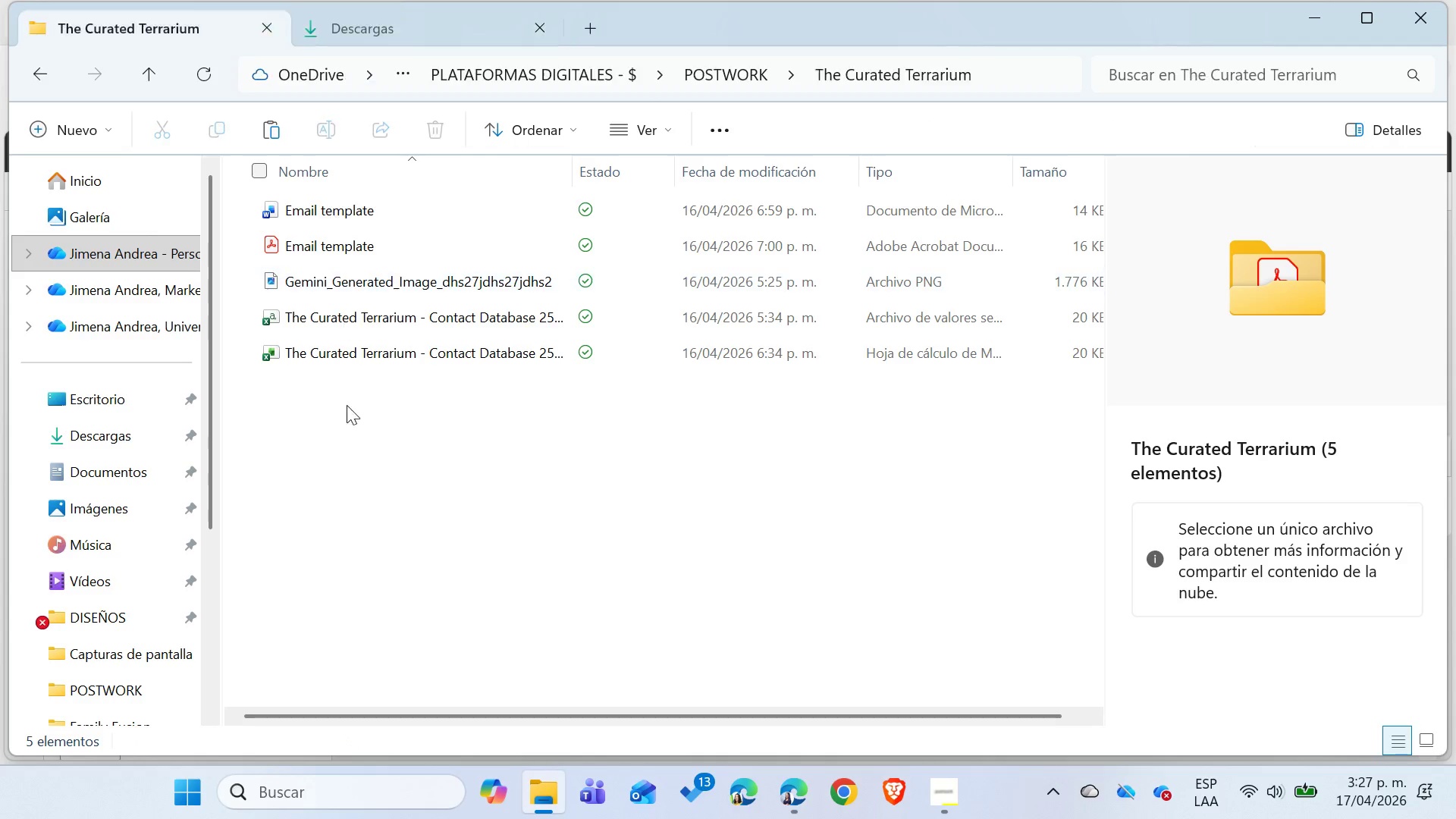 
left_click([365, 457])
 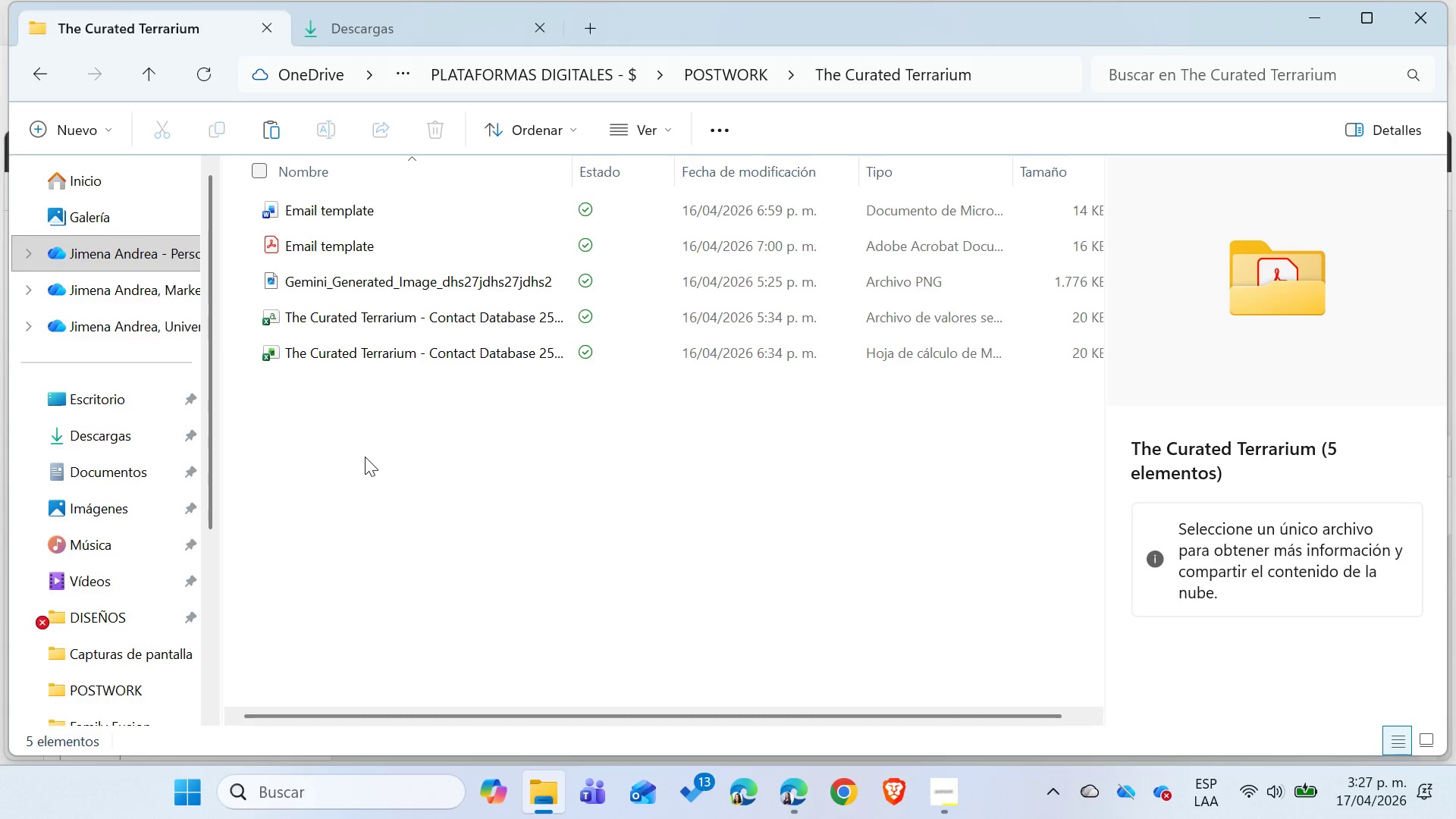 
right_click([365, 457])
 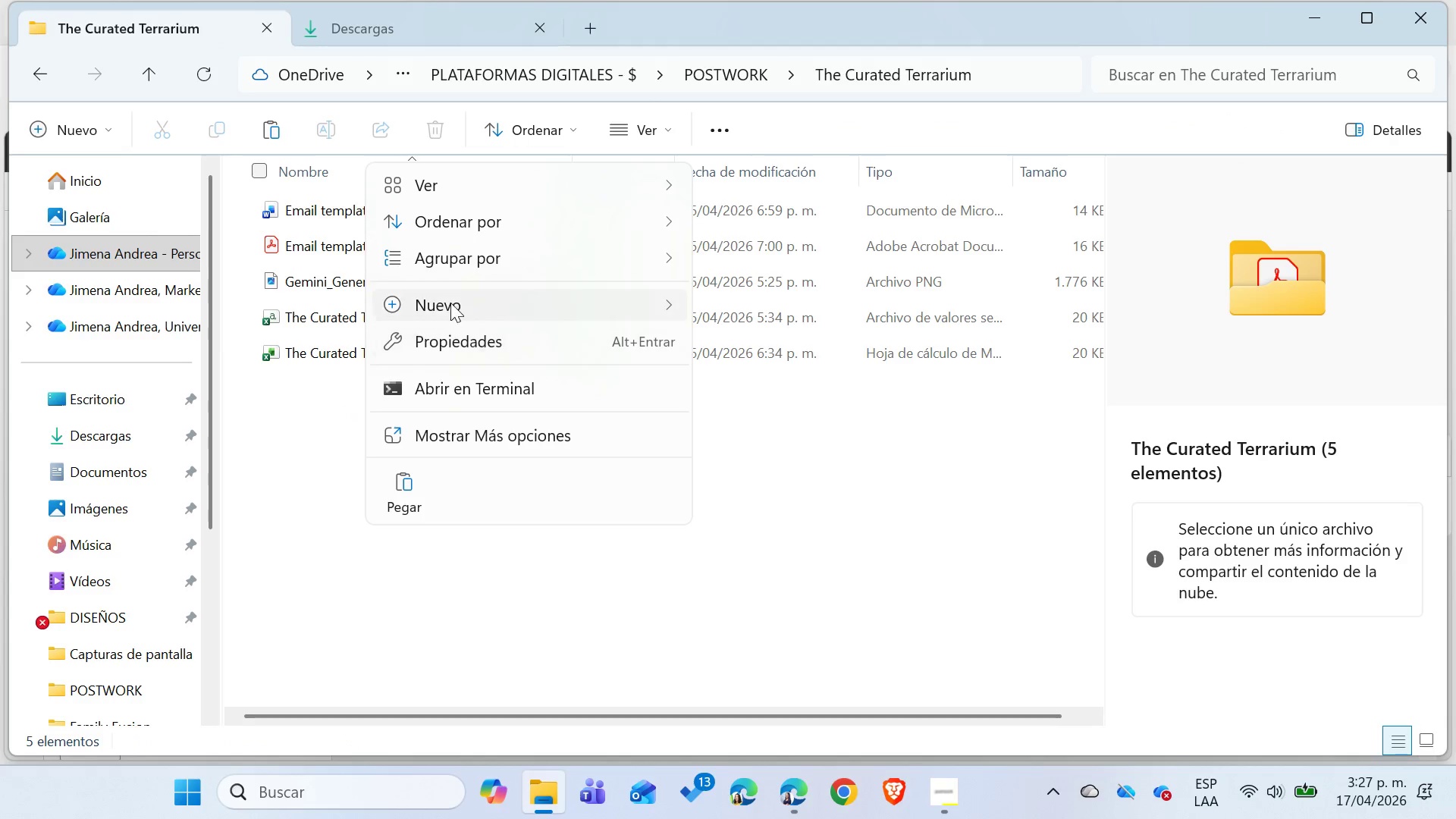 
left_click([403, 494])
 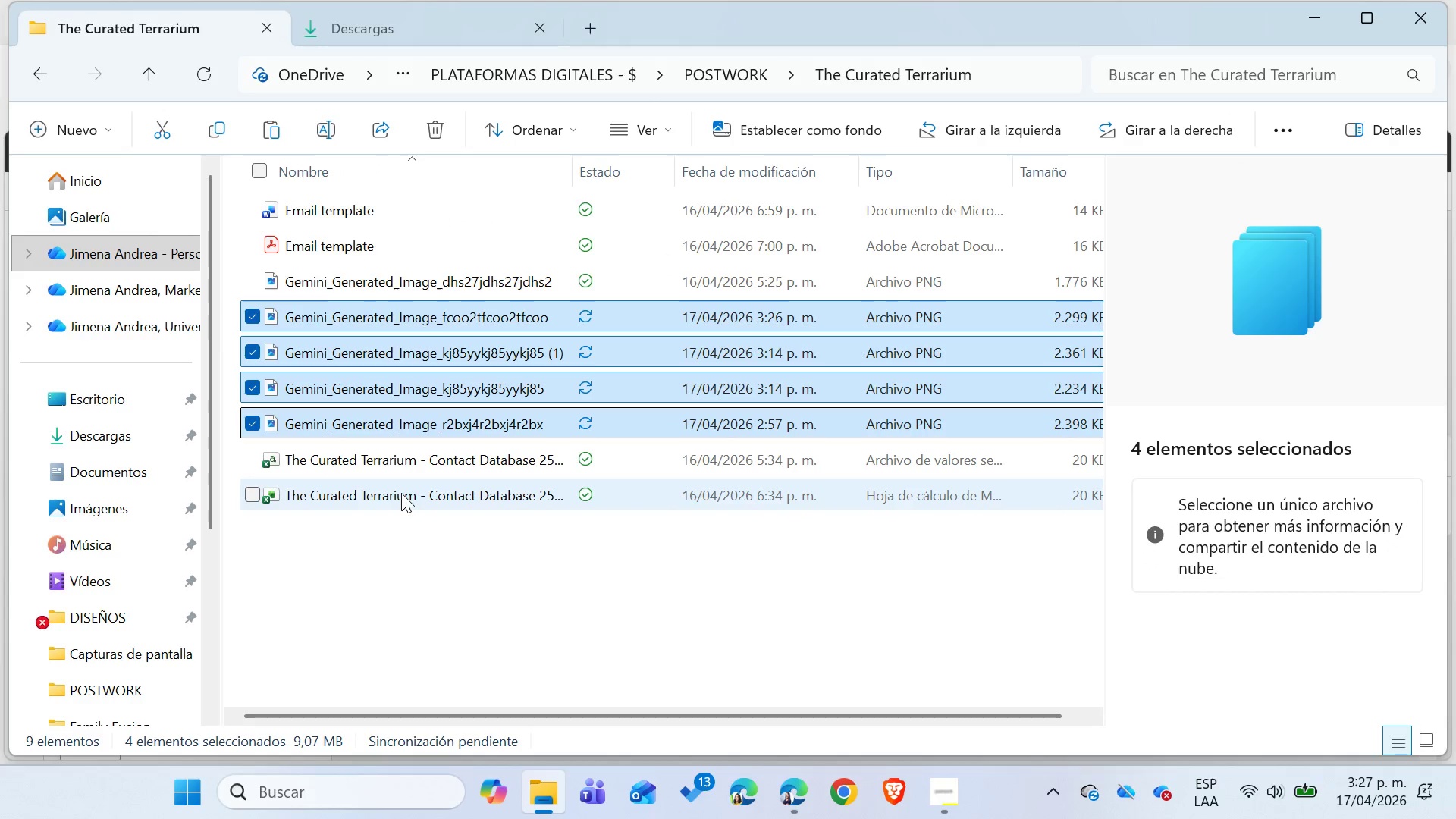 
left_click([441, 587])
 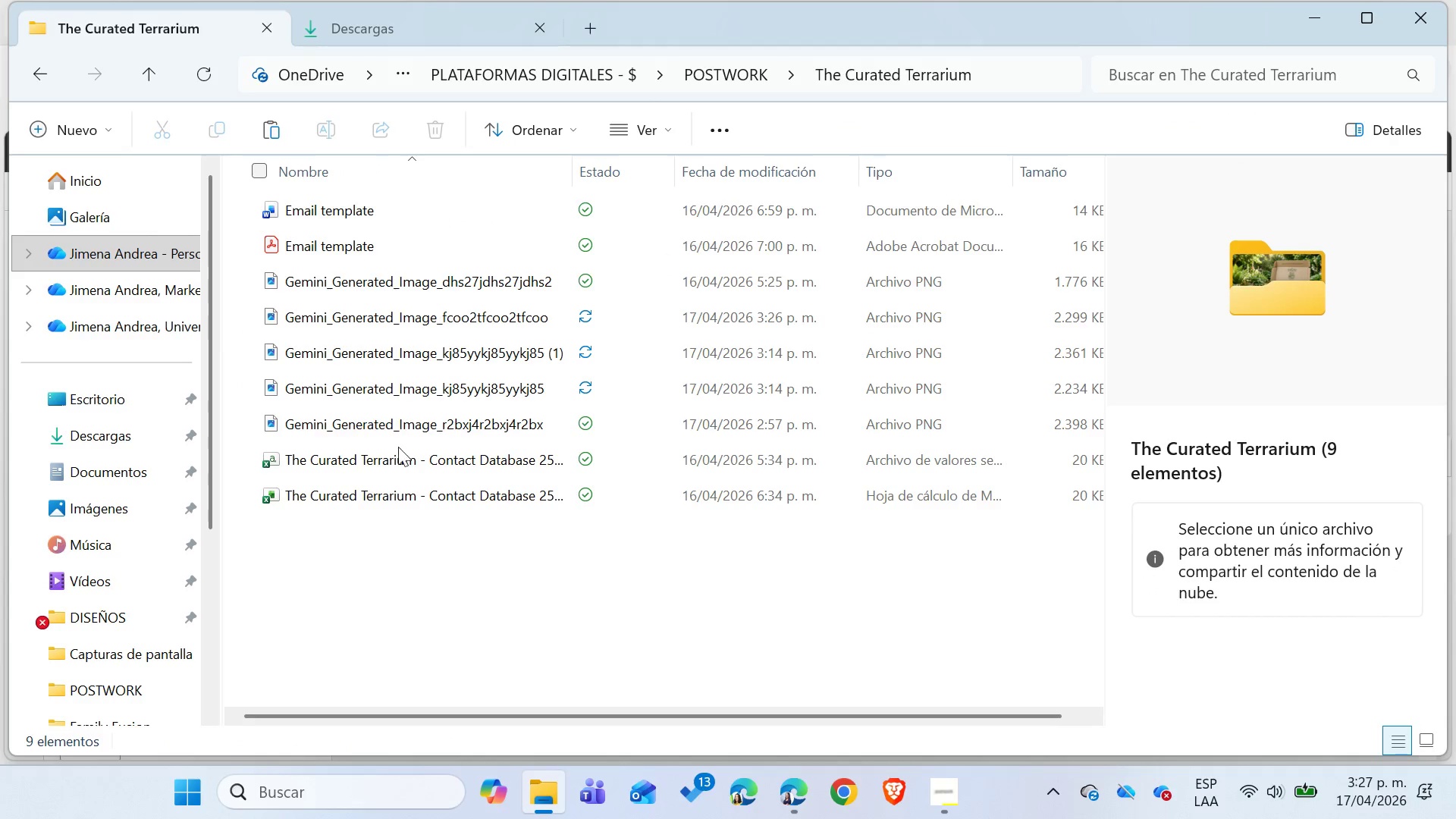 
left_click([94, 137])
 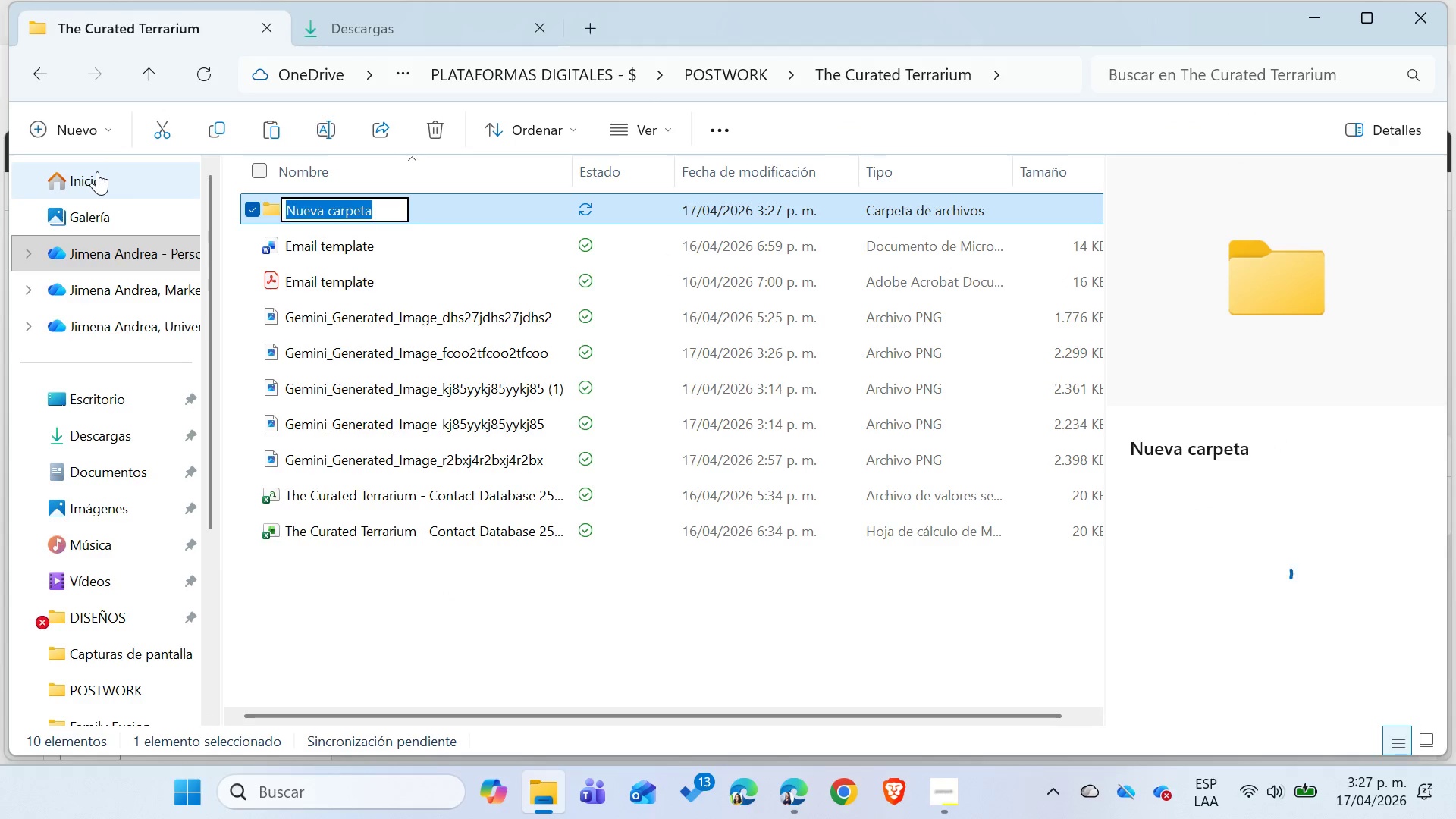 
type(Creaci;on de marca)
 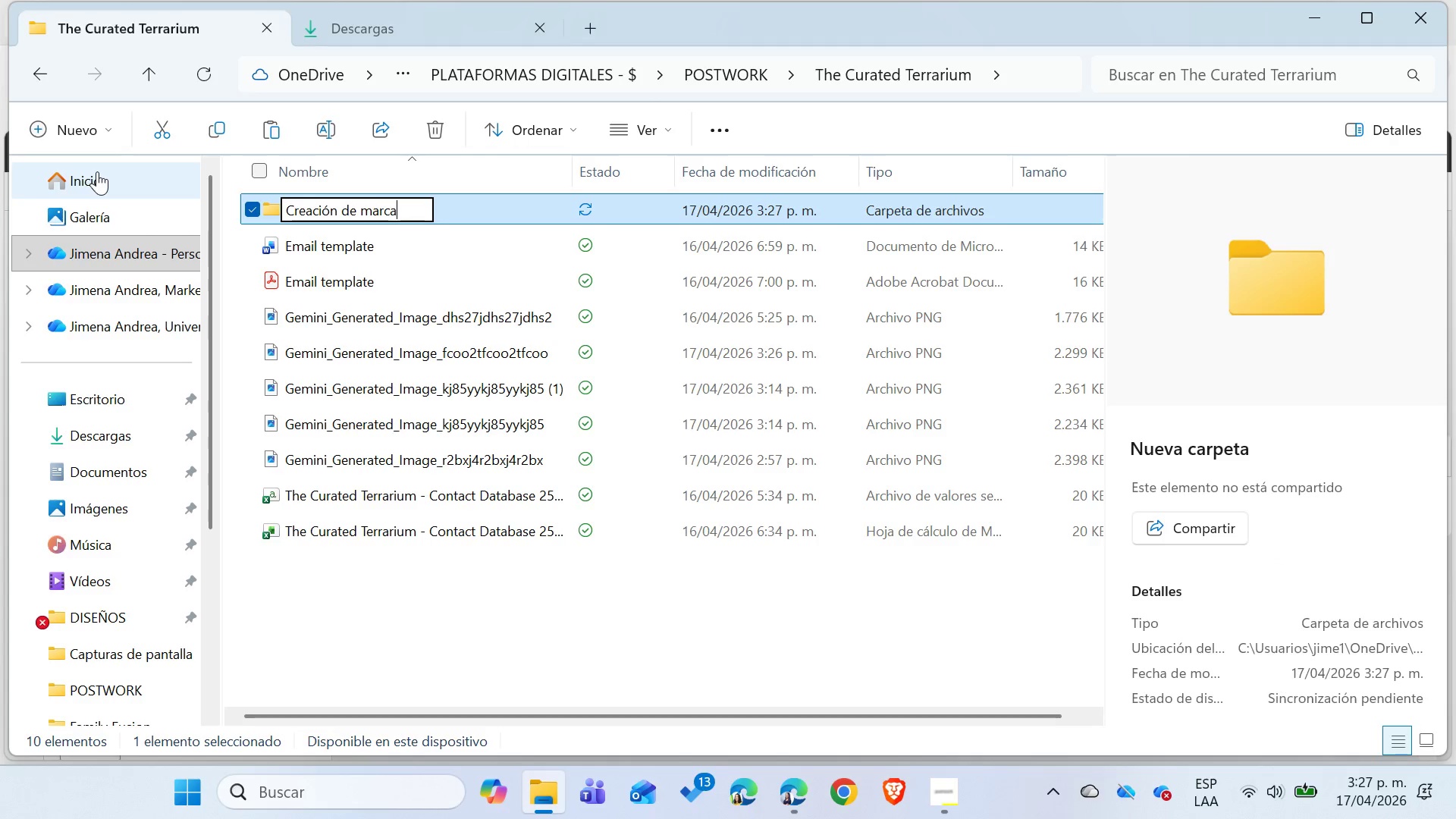 
key(Enter)
 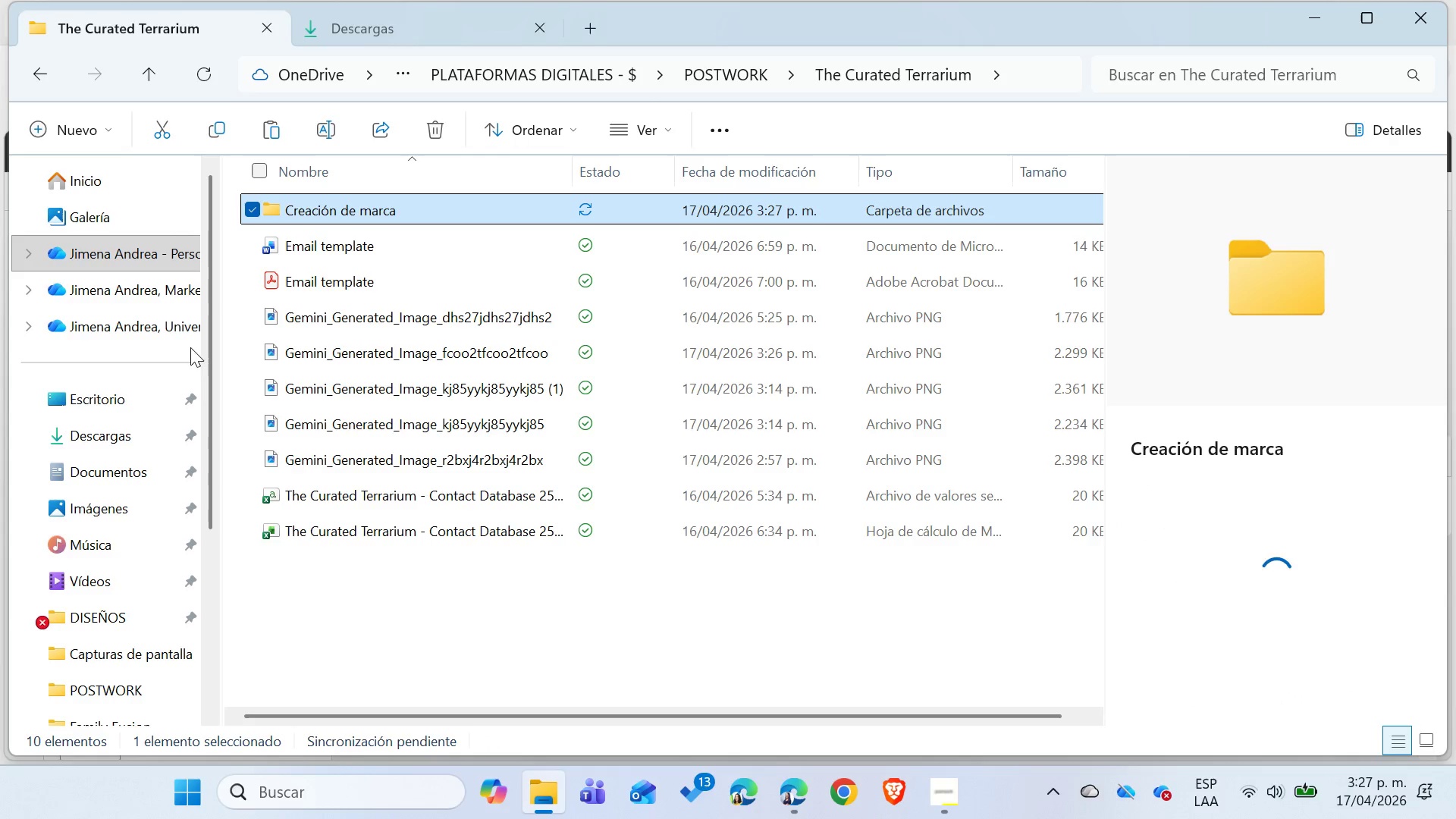 
left_click([382, 632])
 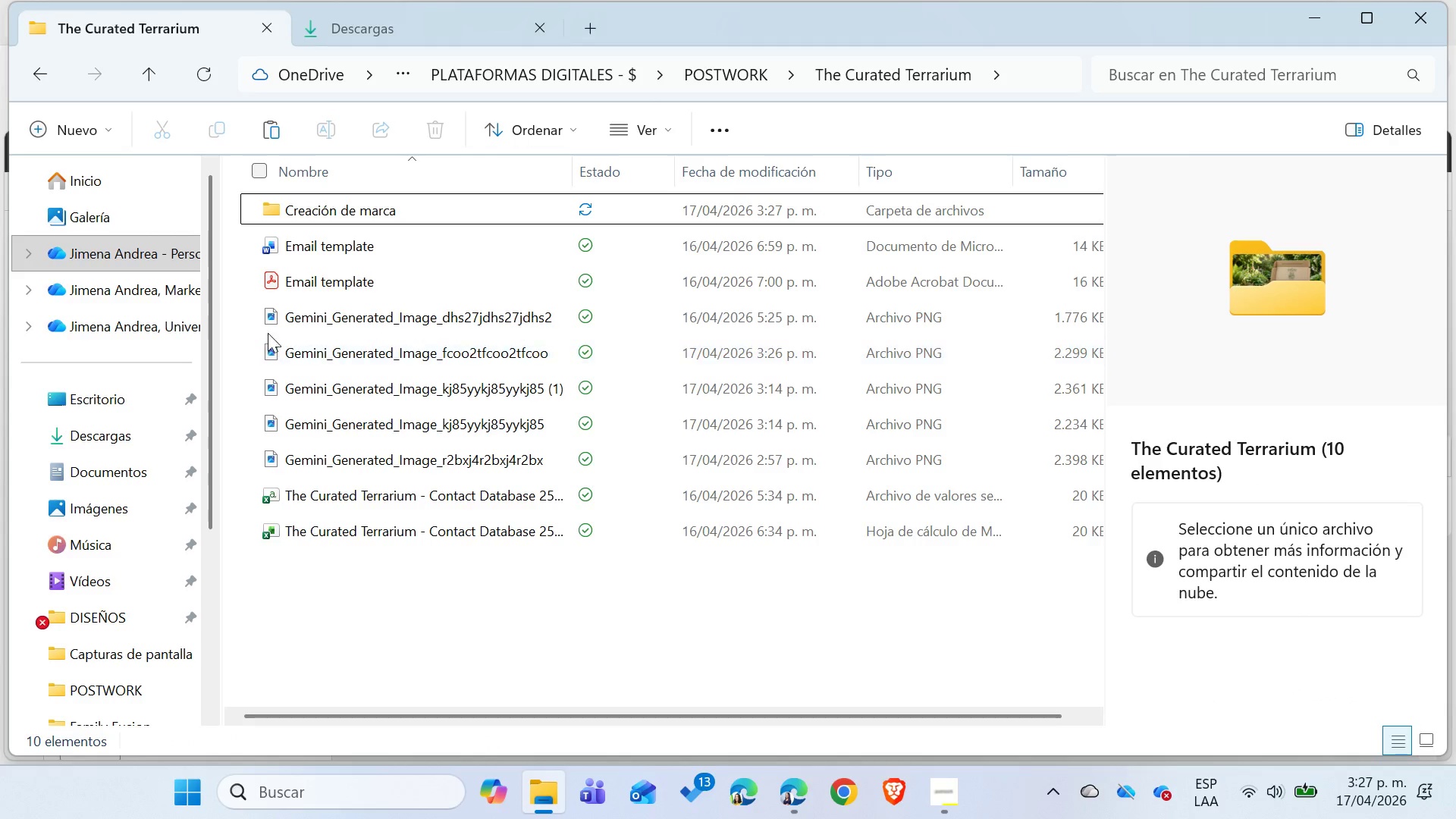 
left_click([249, 323])
 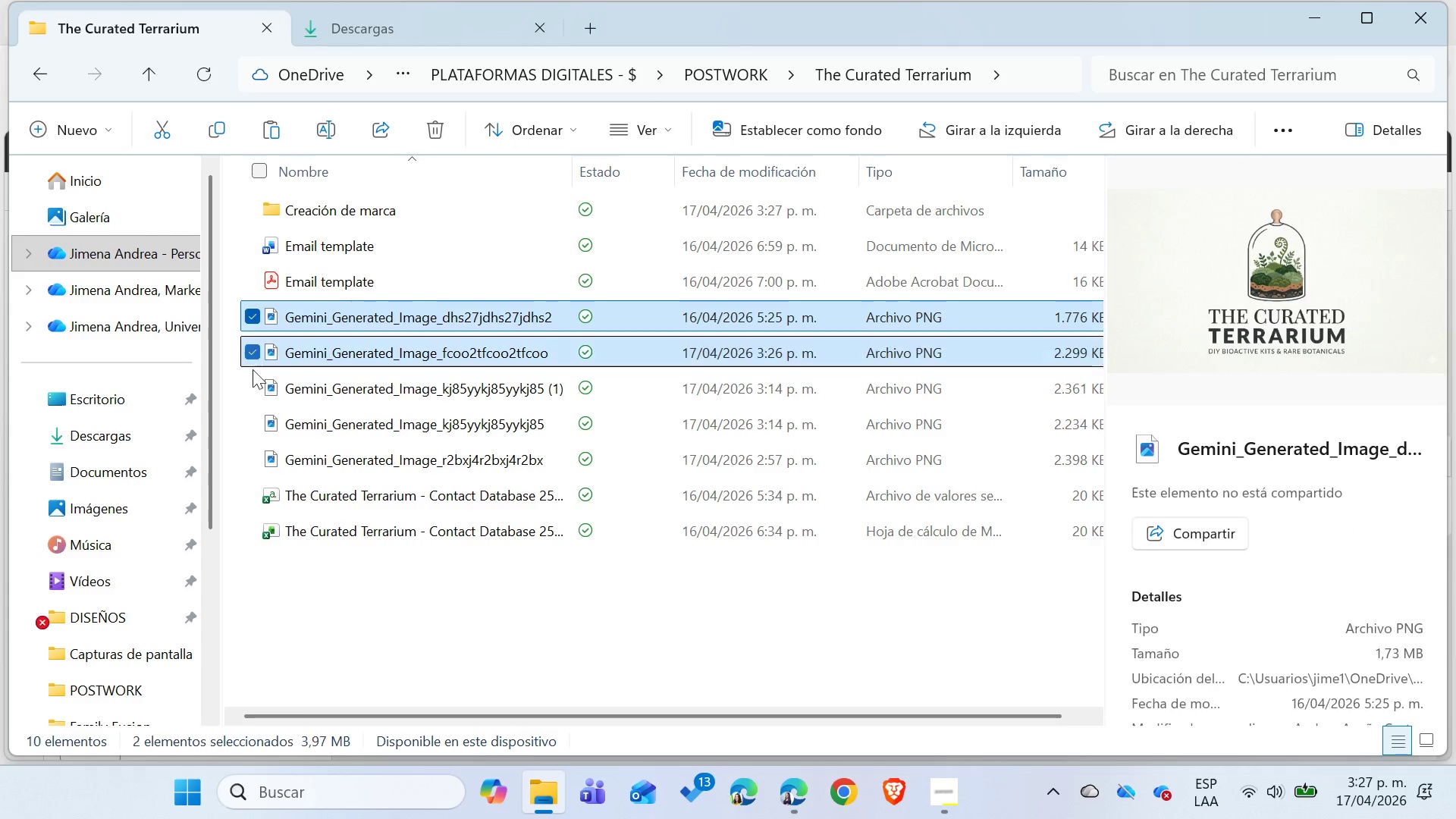 
left_click([253, 397])
 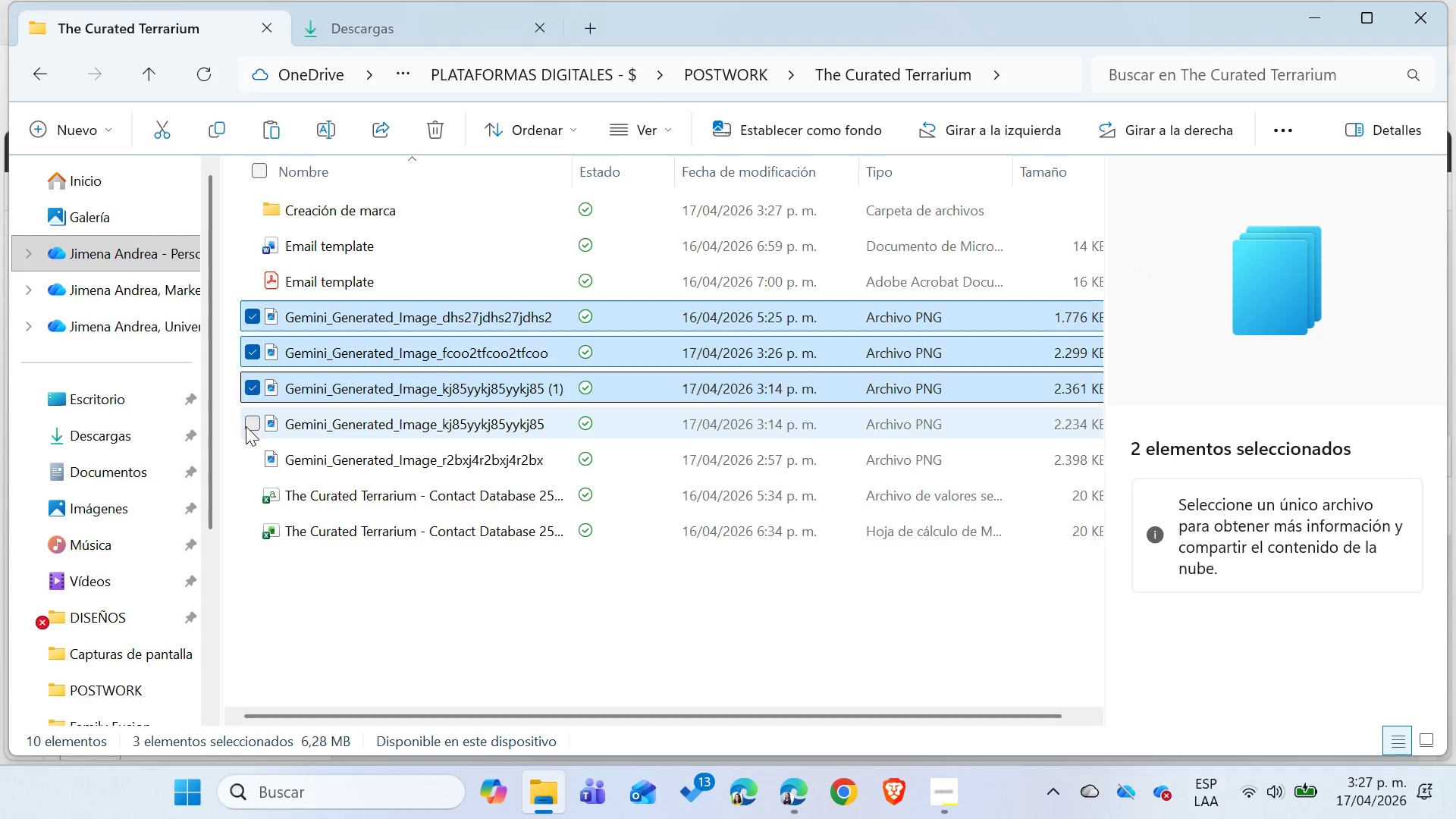 
left_click([246, 428])
 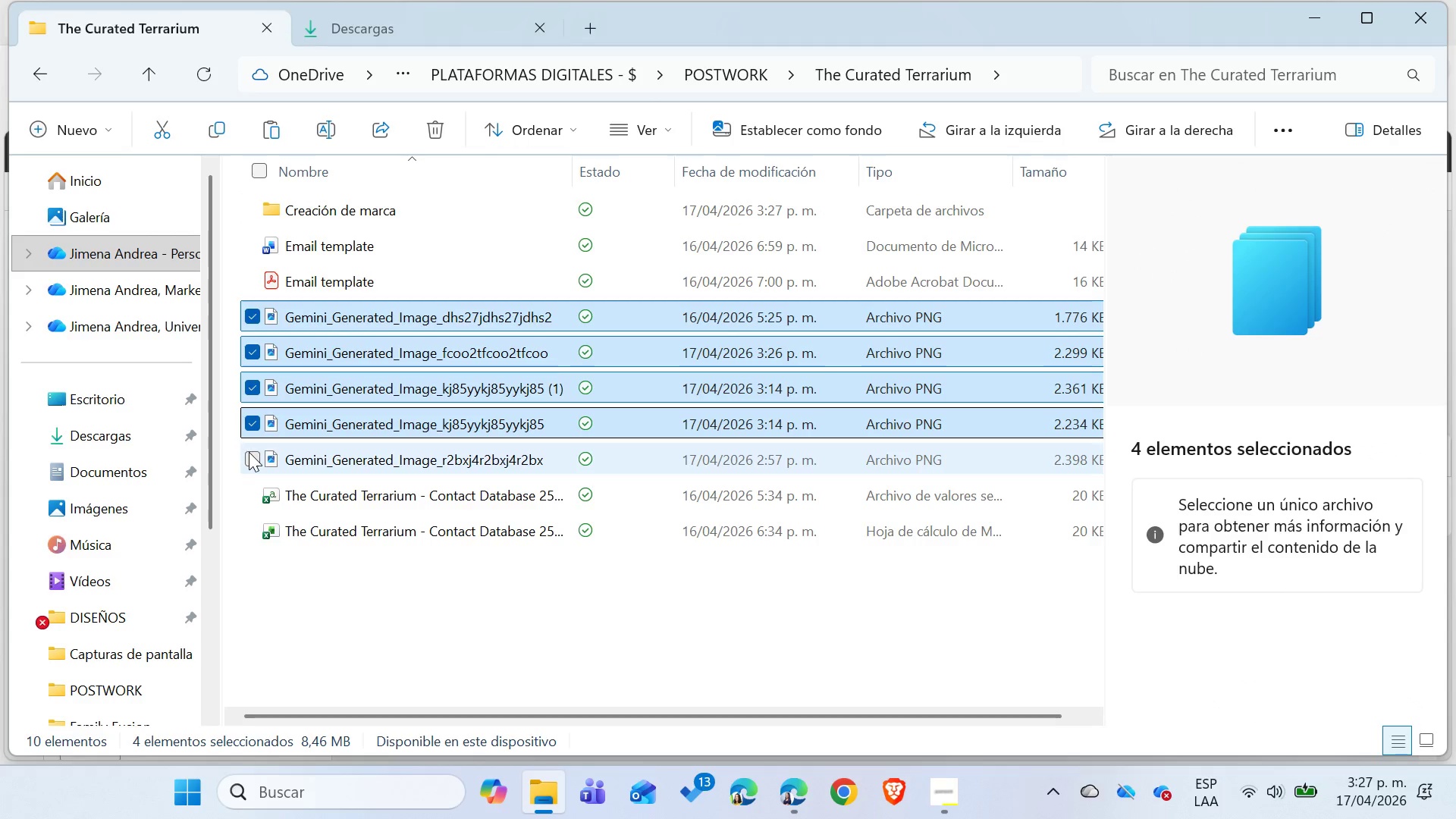 
left_click([249, 452])
 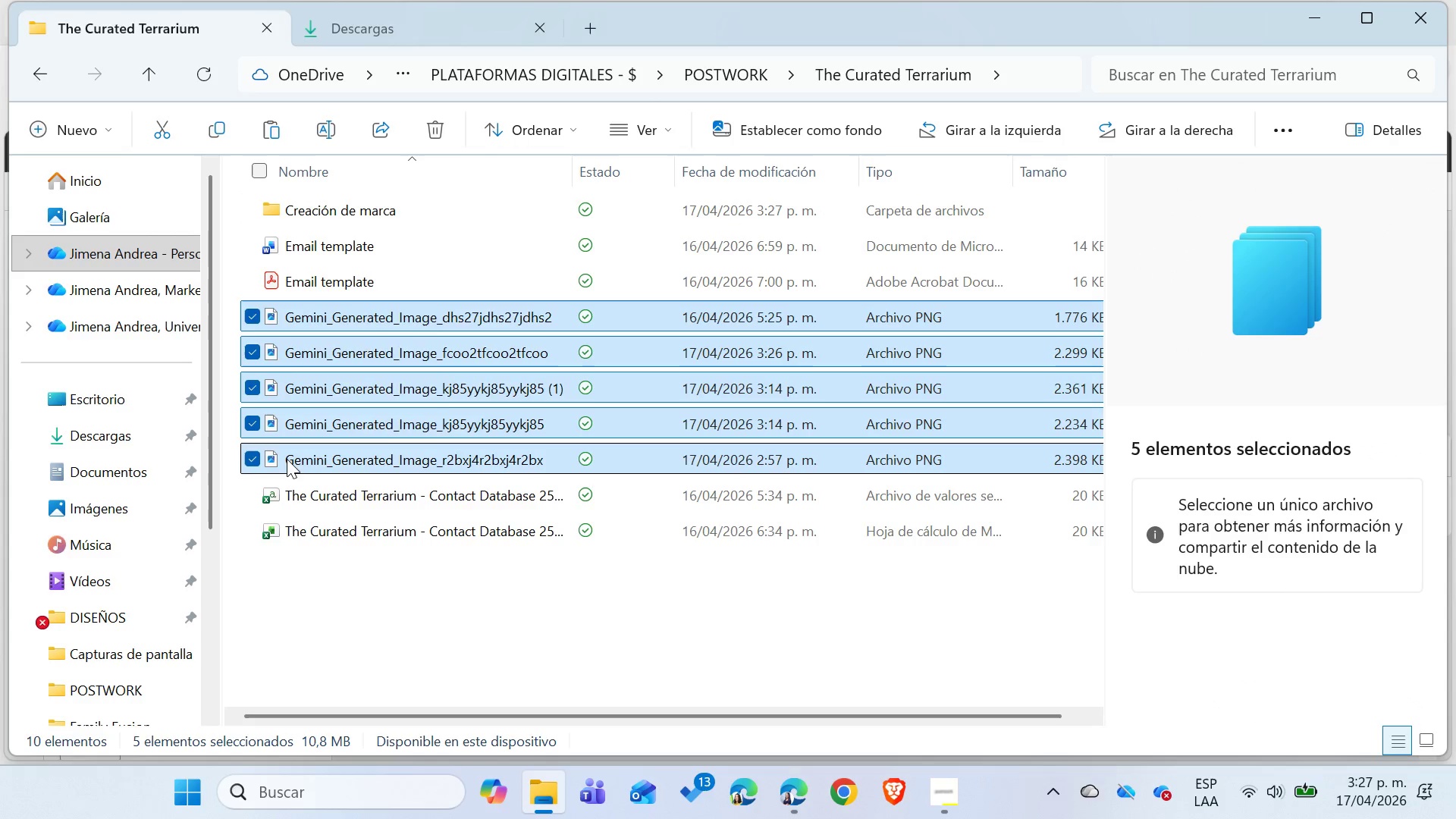 
left_click_drag(start_coordinate=[287, 459], to_coordinate=[345, 218])
 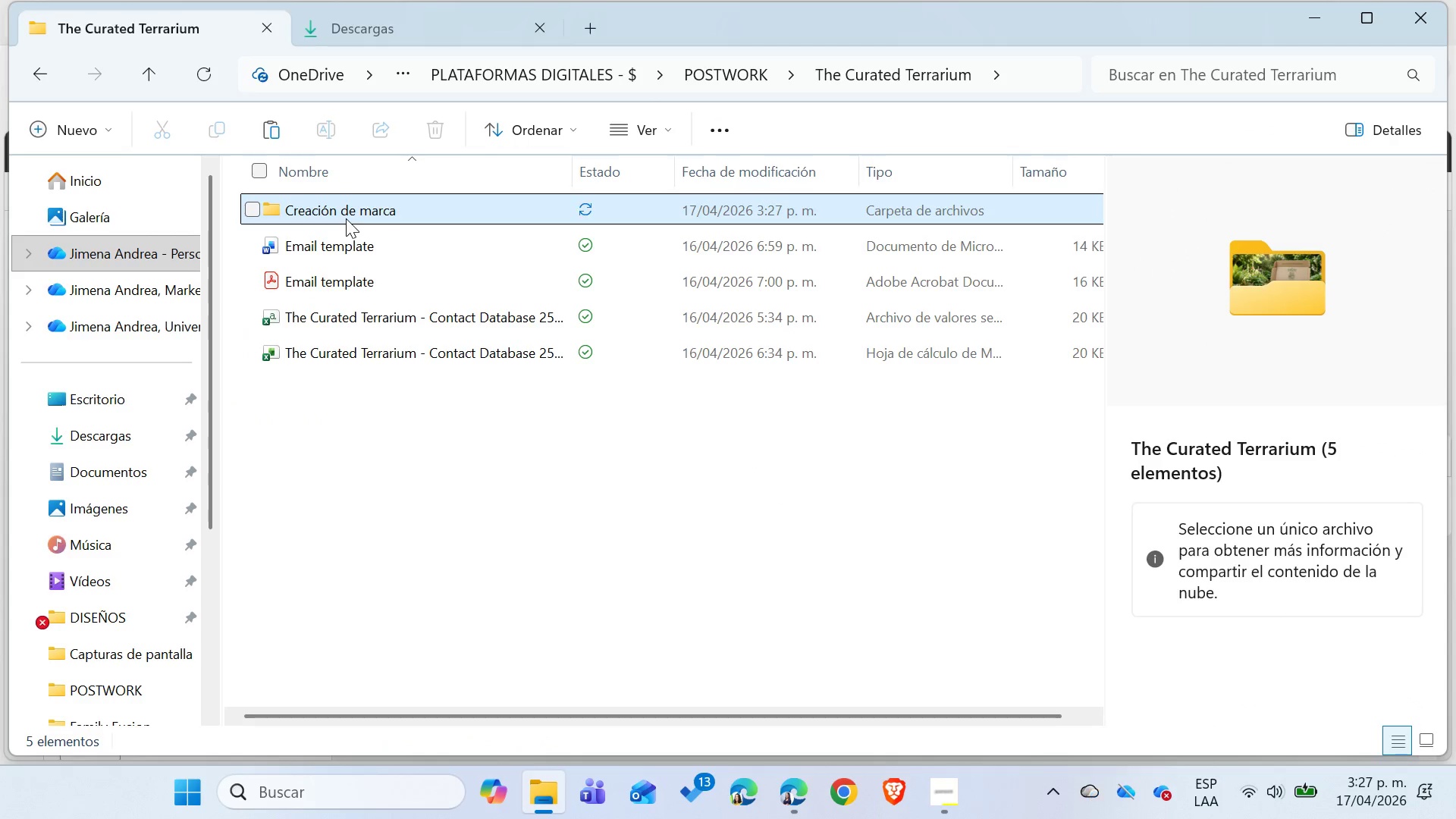 
left_click([376, 491])
 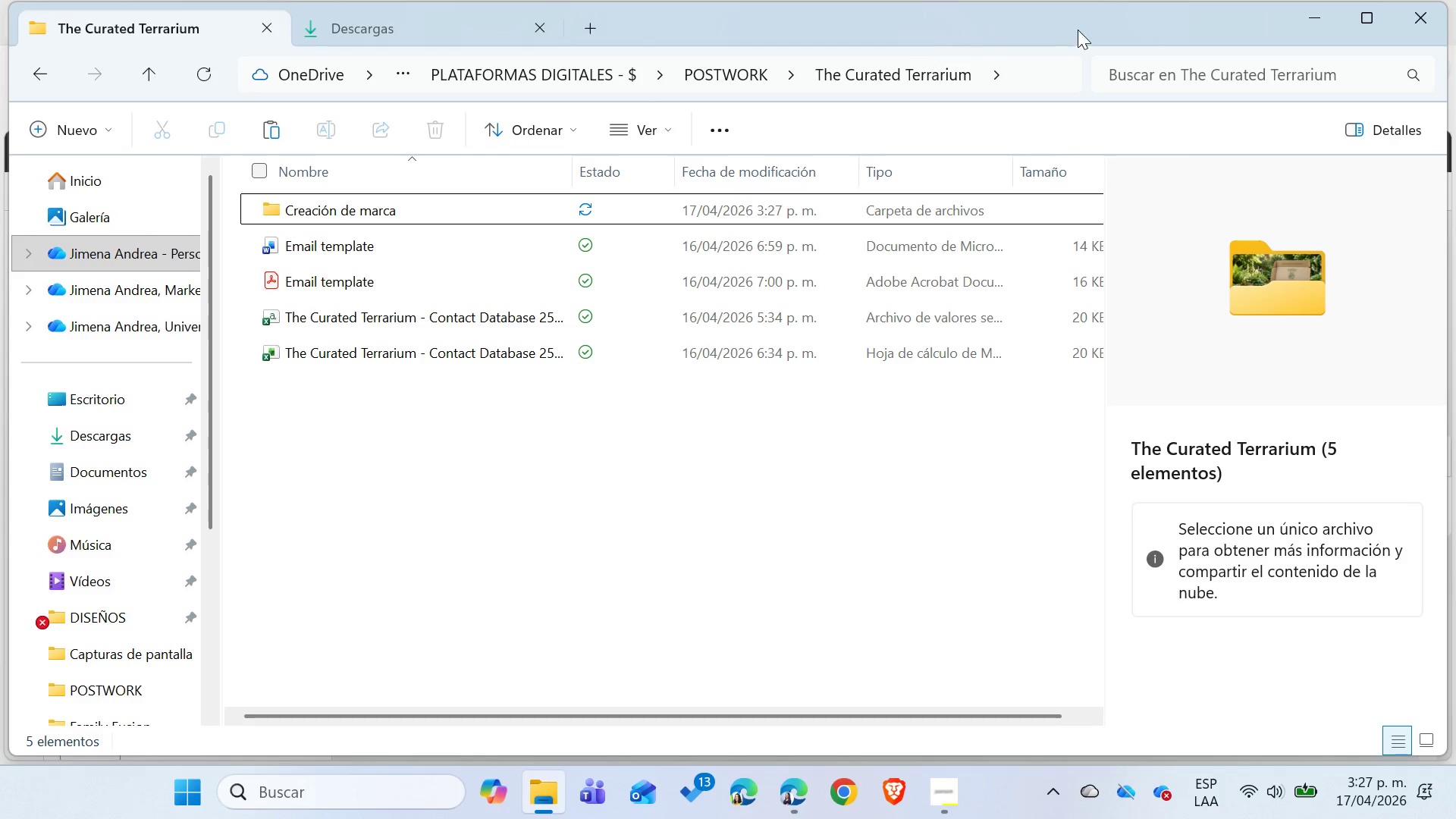 
left_click([1326, 15])
 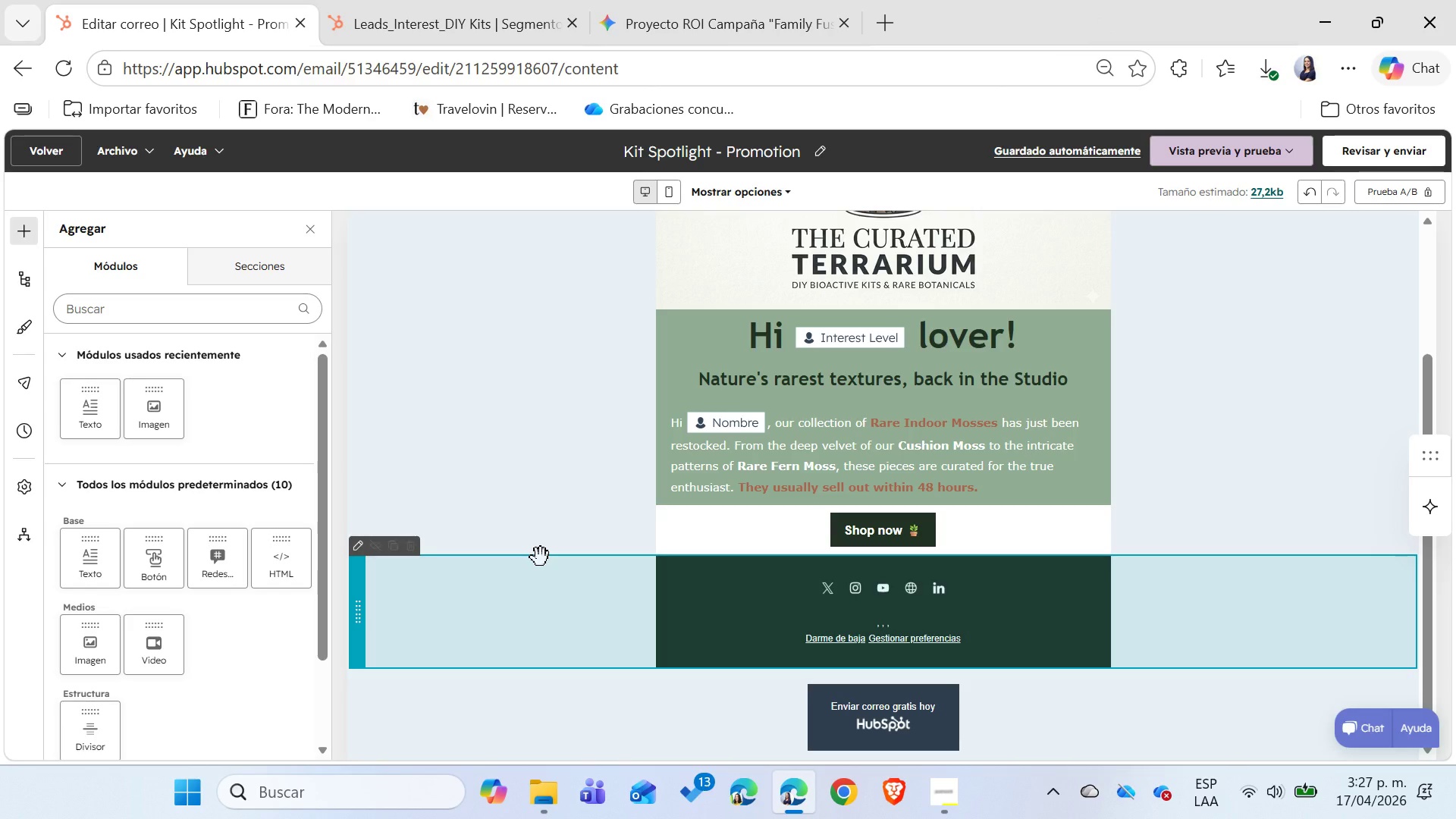 
left_click([974, 352])
 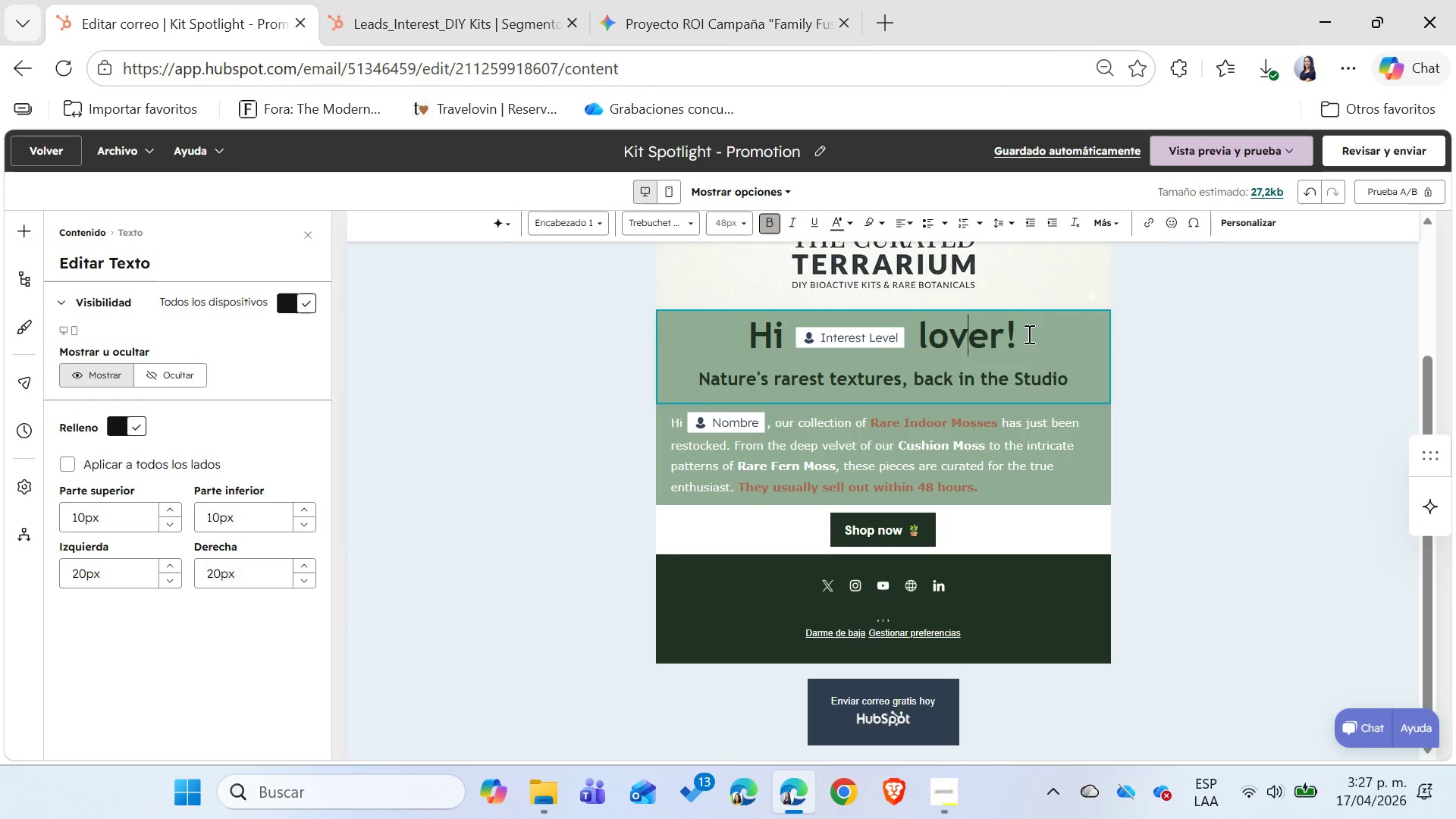 
left_click([1030, 332])
 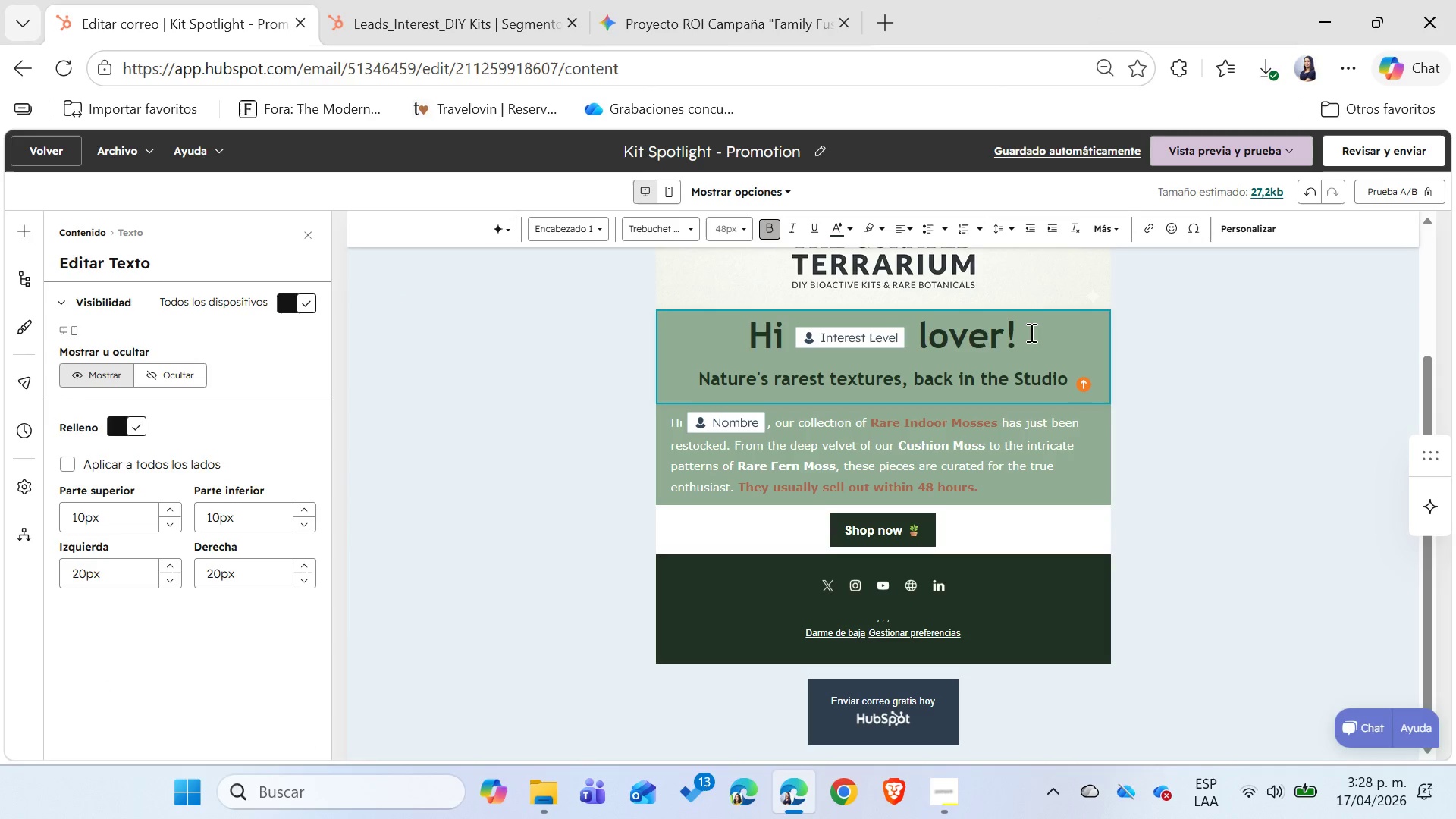 
type(The DIY Bioactive Kit> Neauty made simple)
 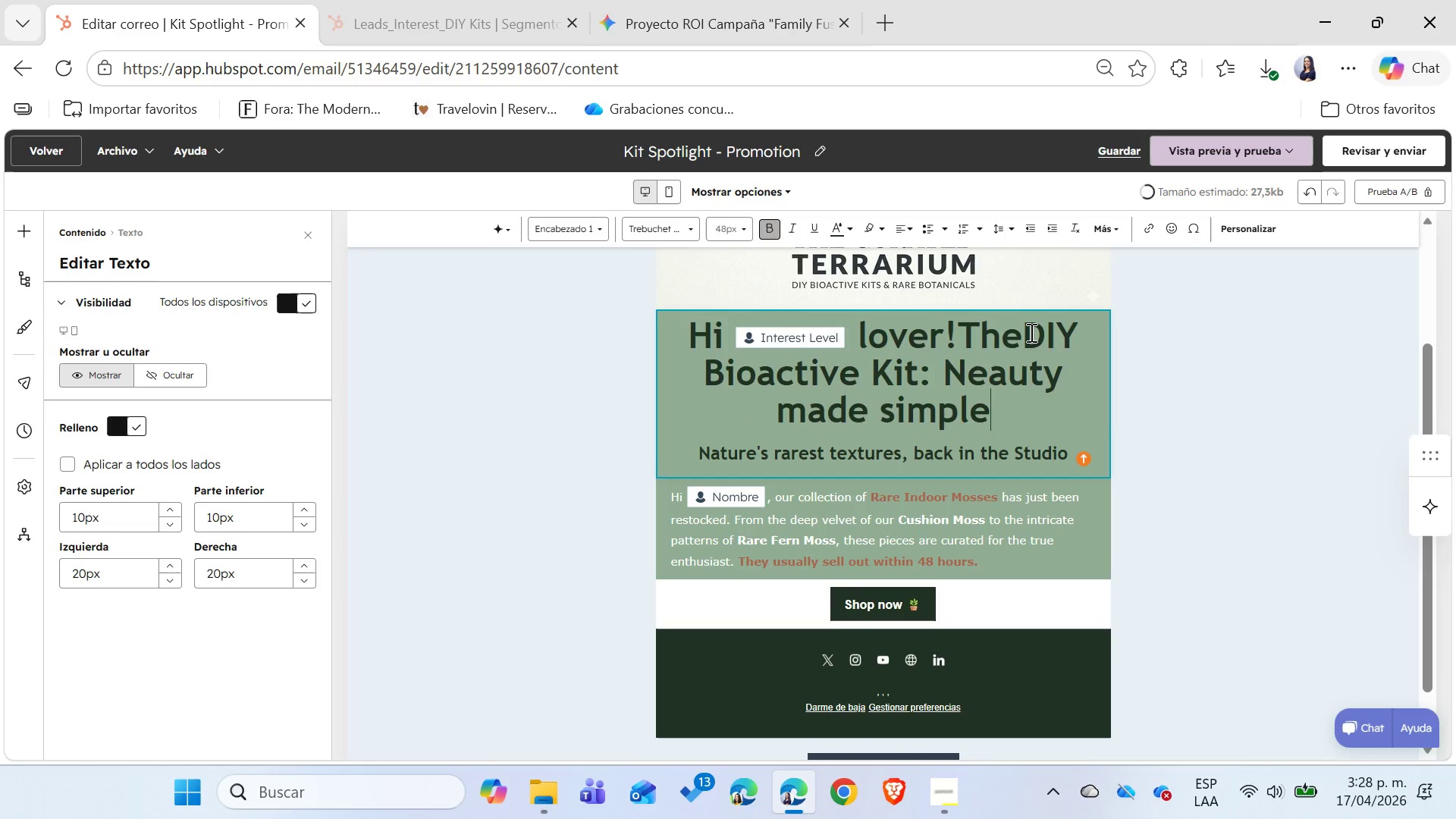 
left_click([966, 336])
 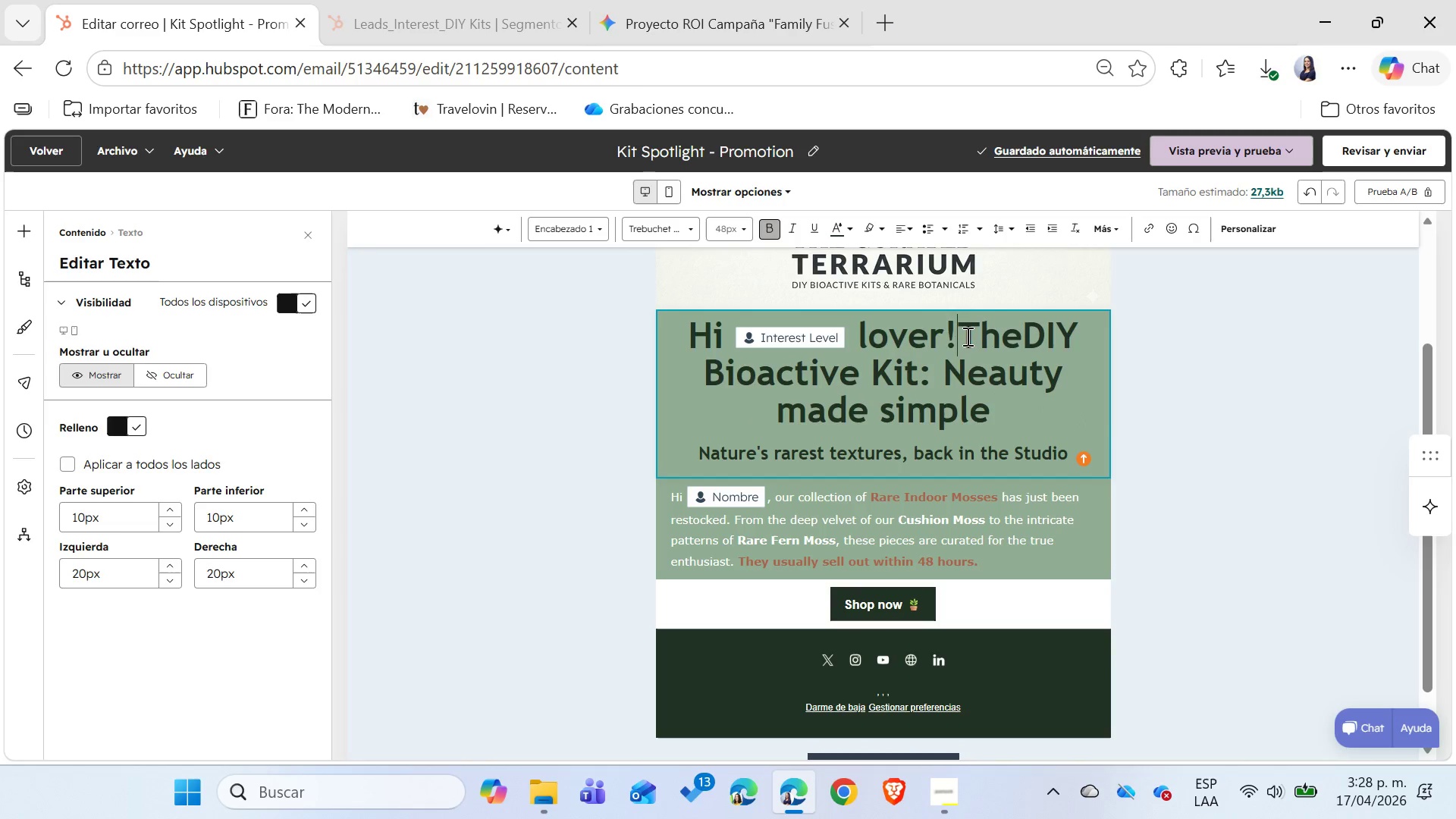 
key(Backspace)
 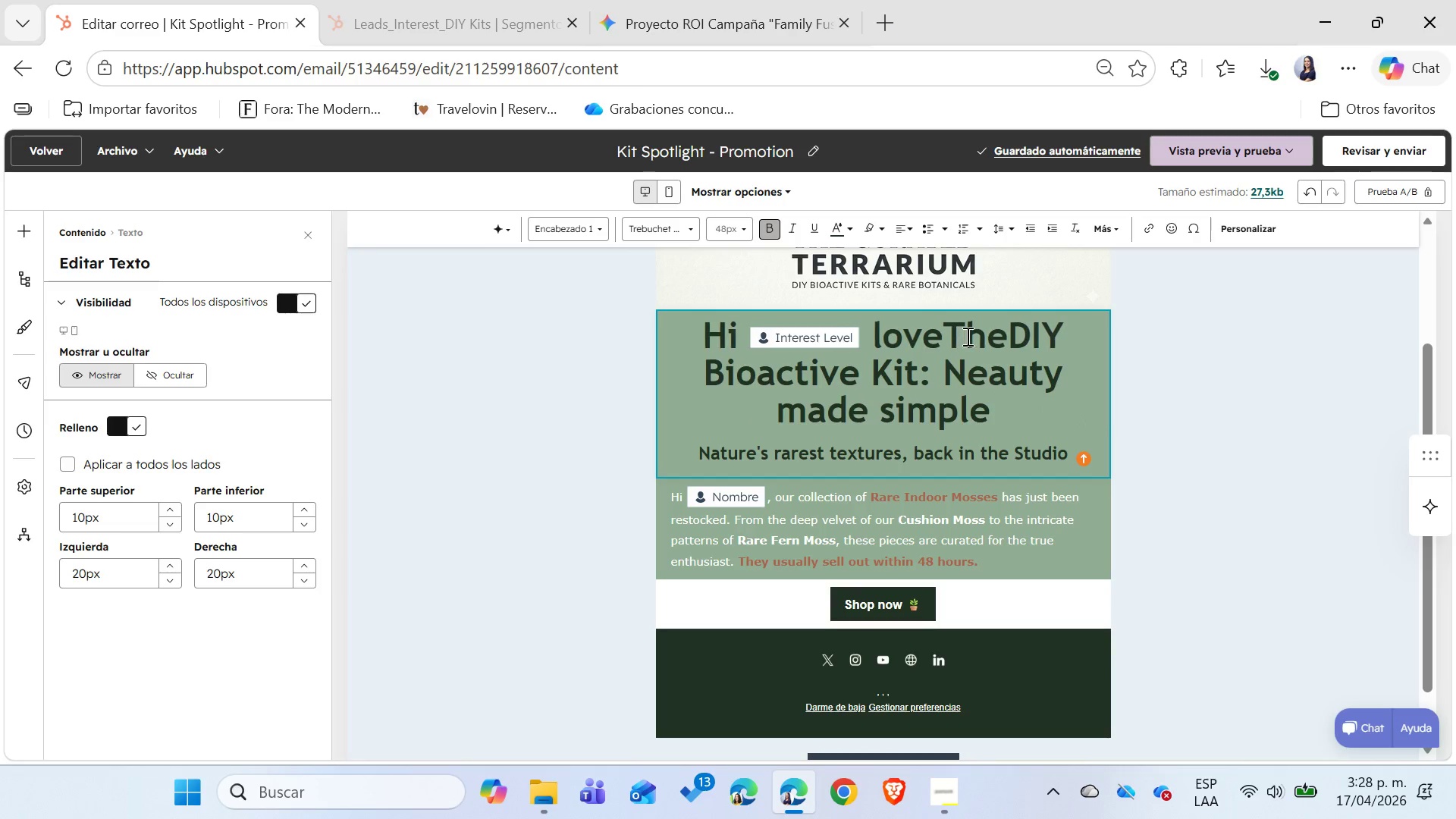 
key(Backspace)
 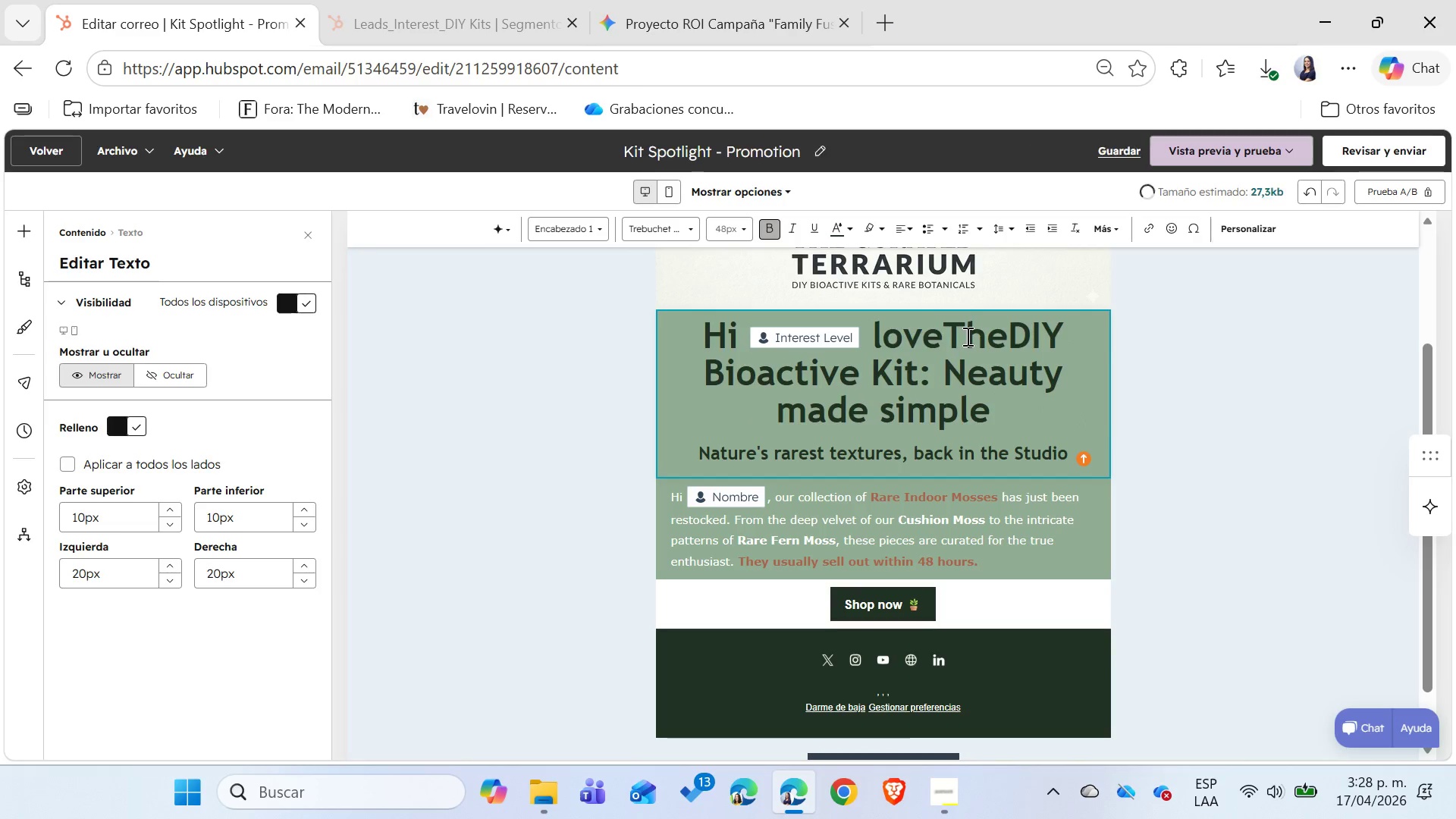 
key(Backspace)
 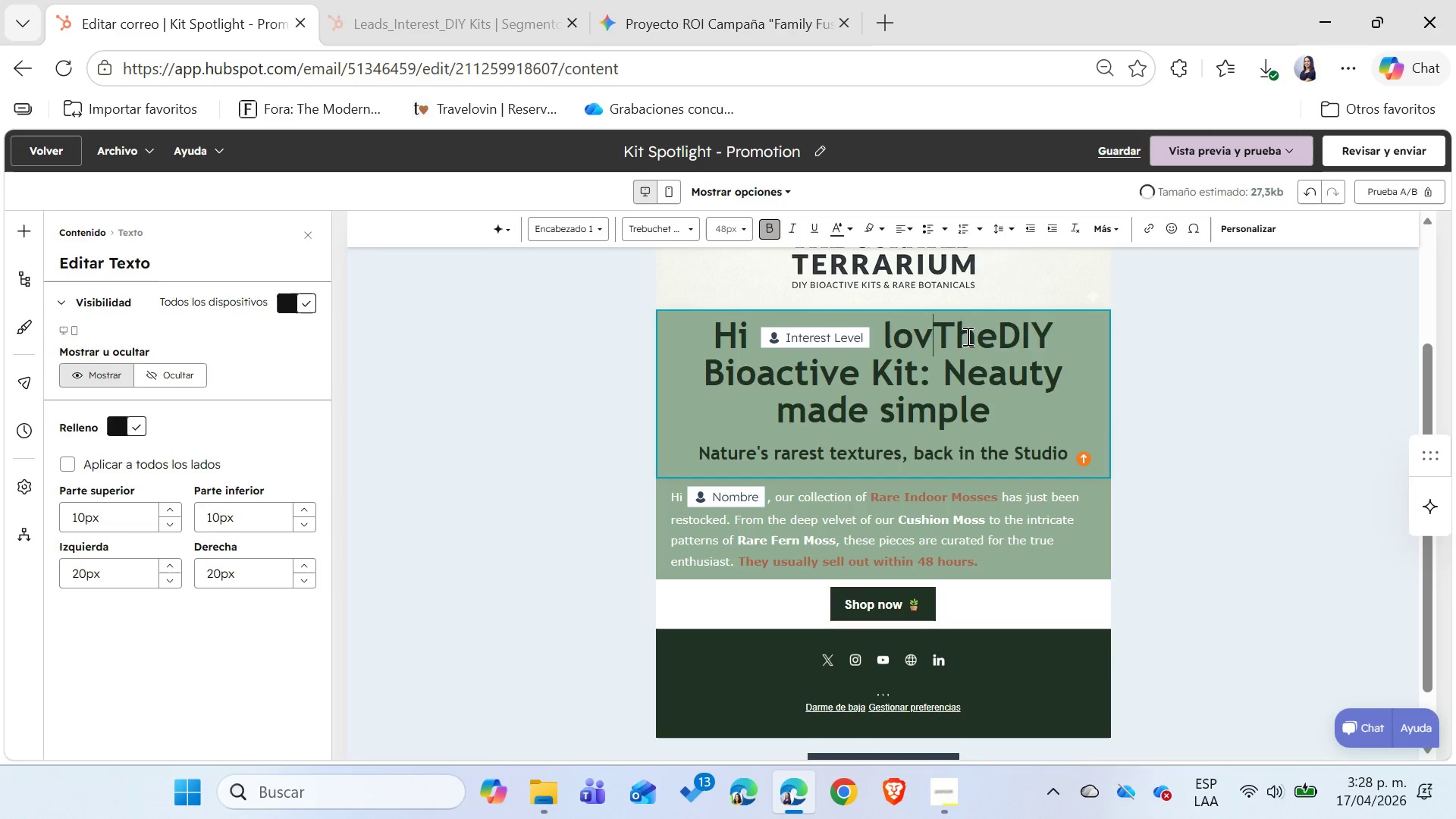 
key(Backspace)
 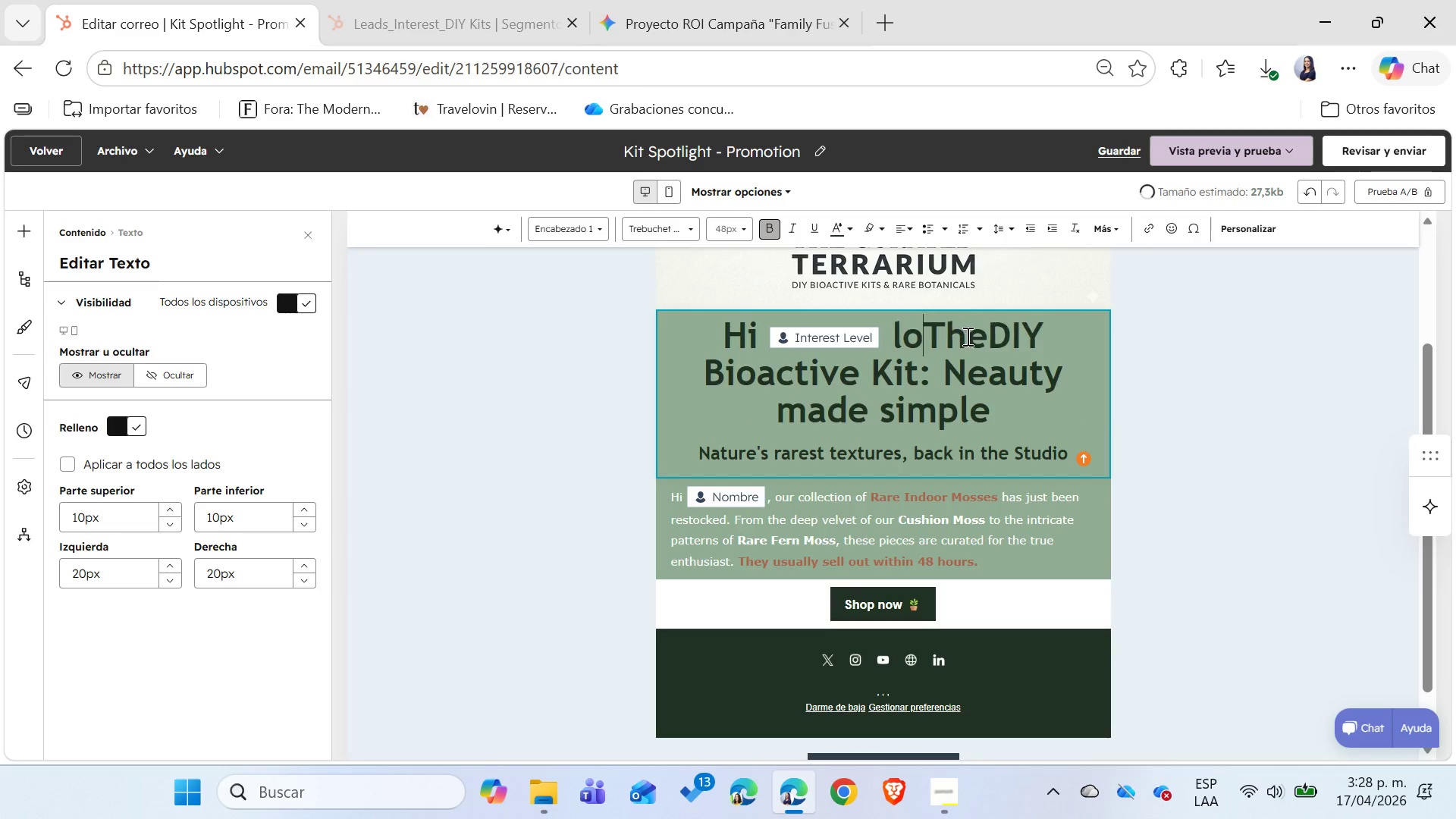 
key(Backspace)
 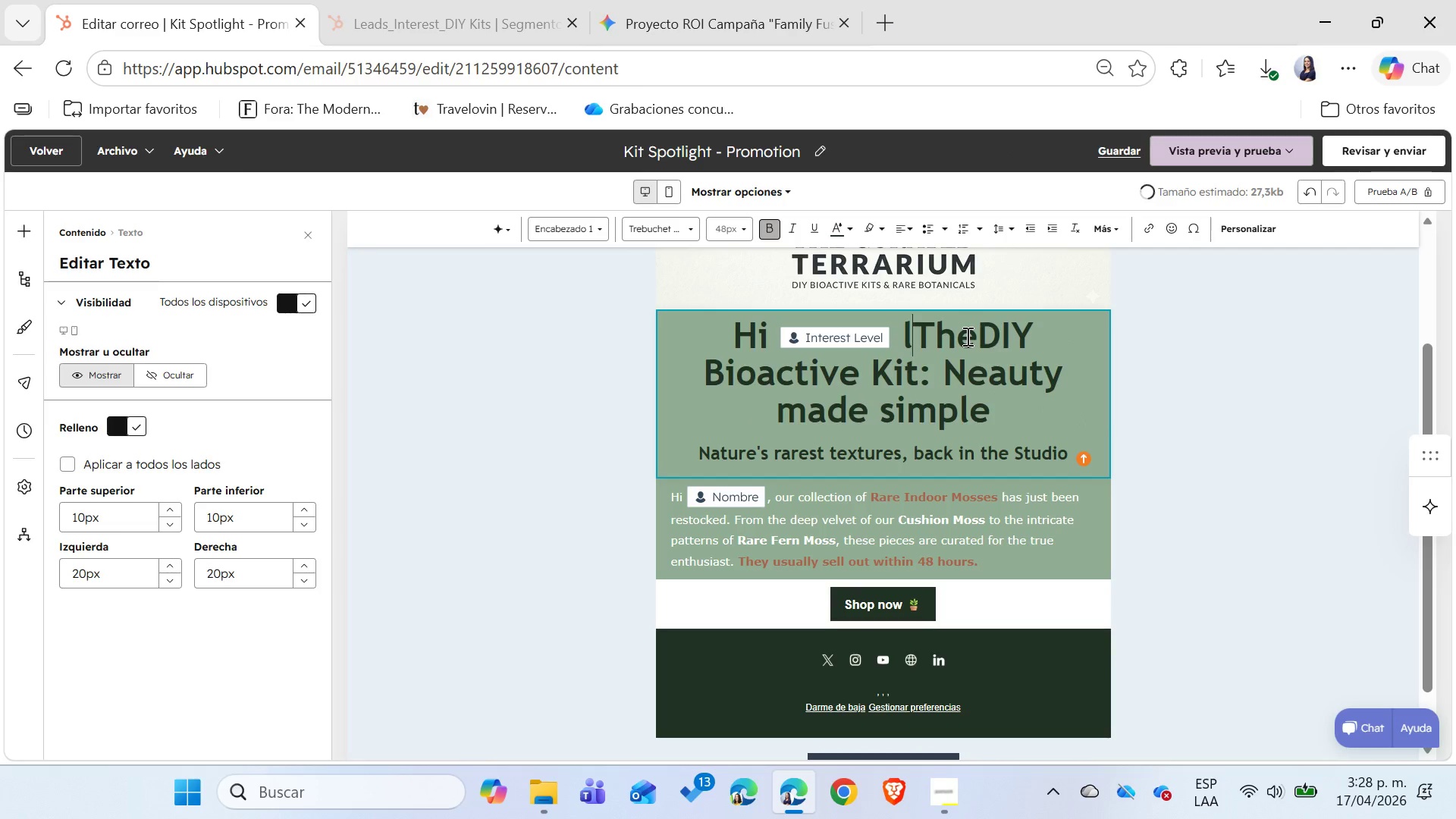 
key(Backspace)
 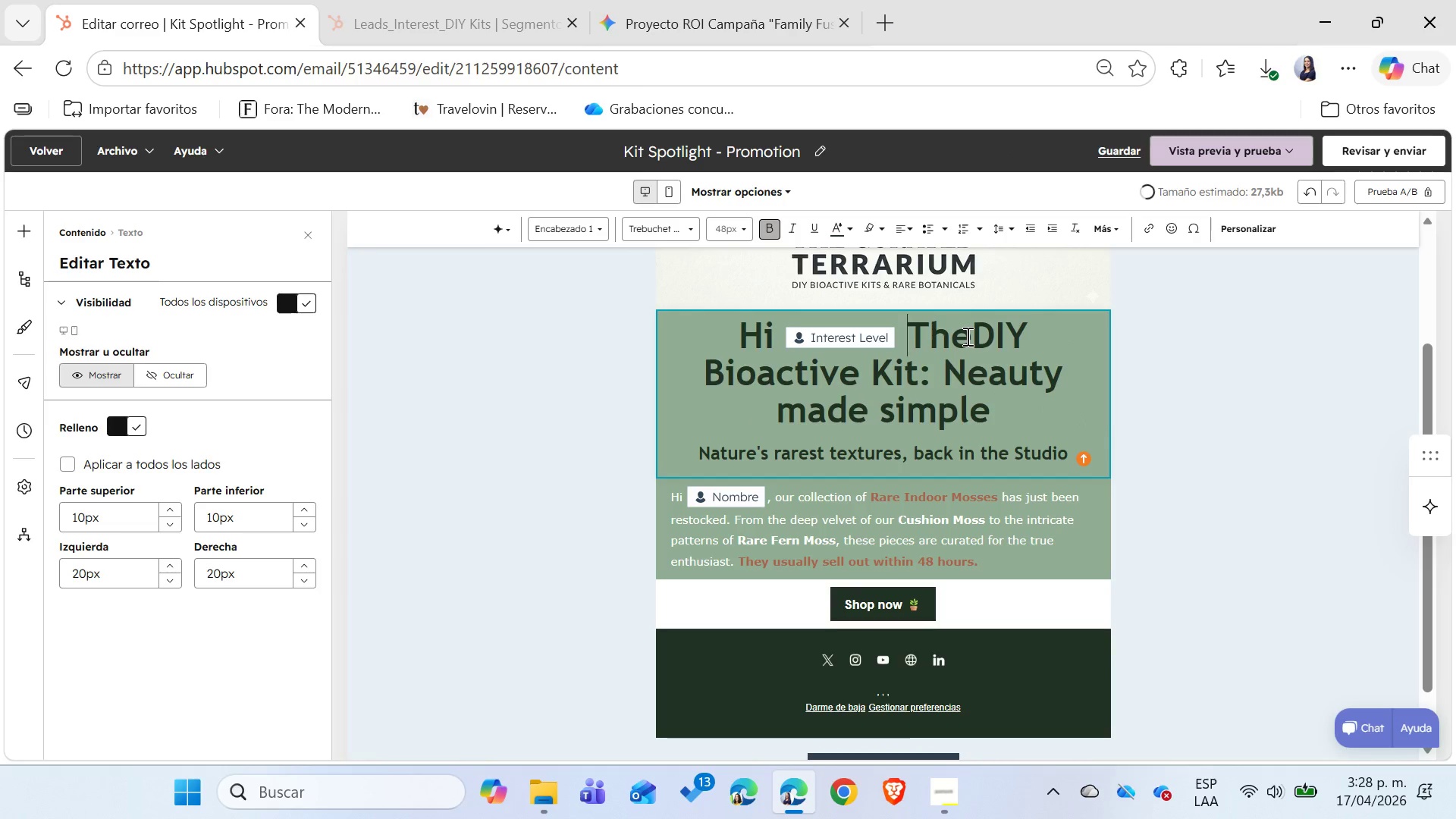 
key(Backspace)
 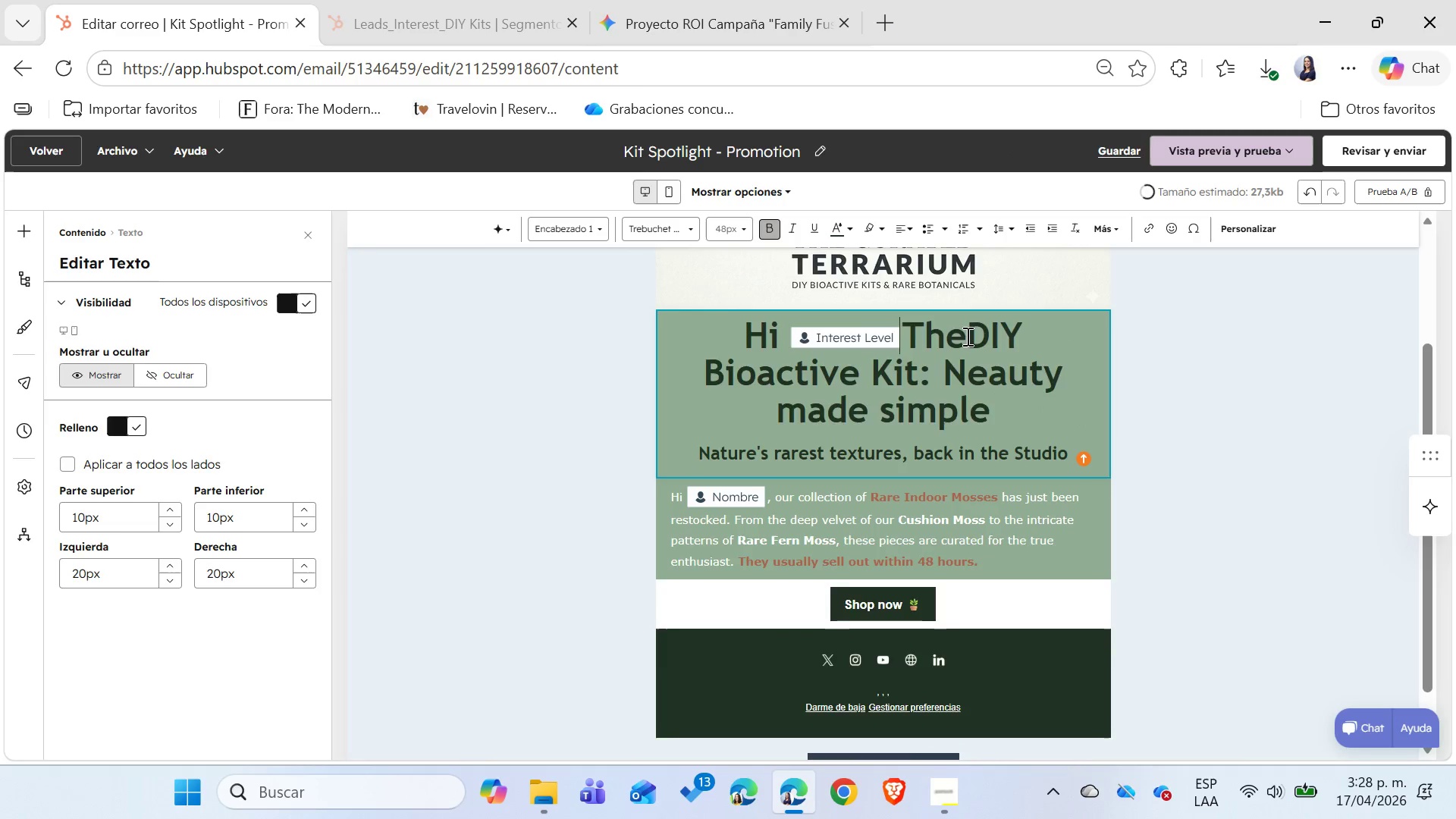 
key(Backspace)
 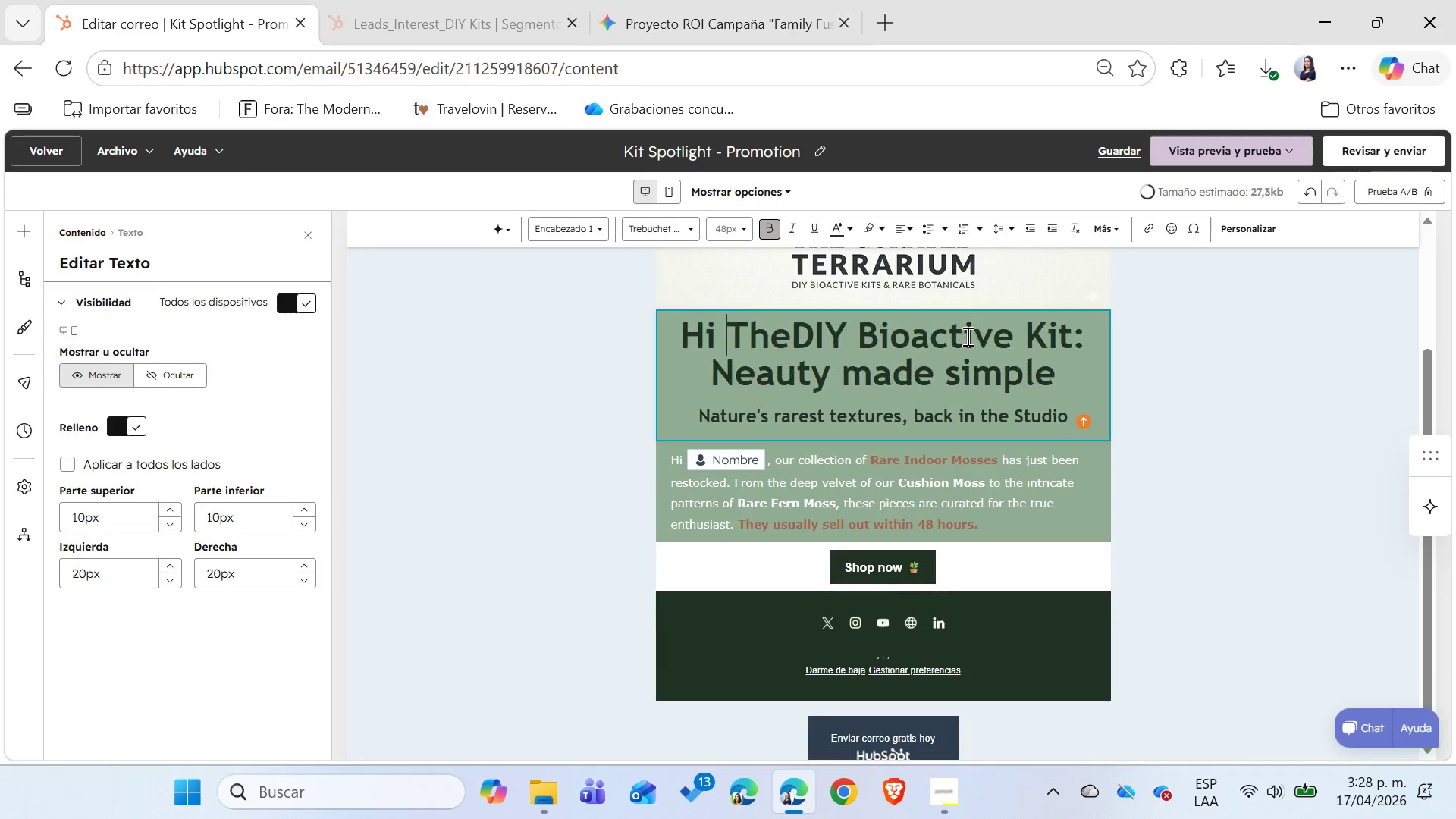 
key(Backspace)
 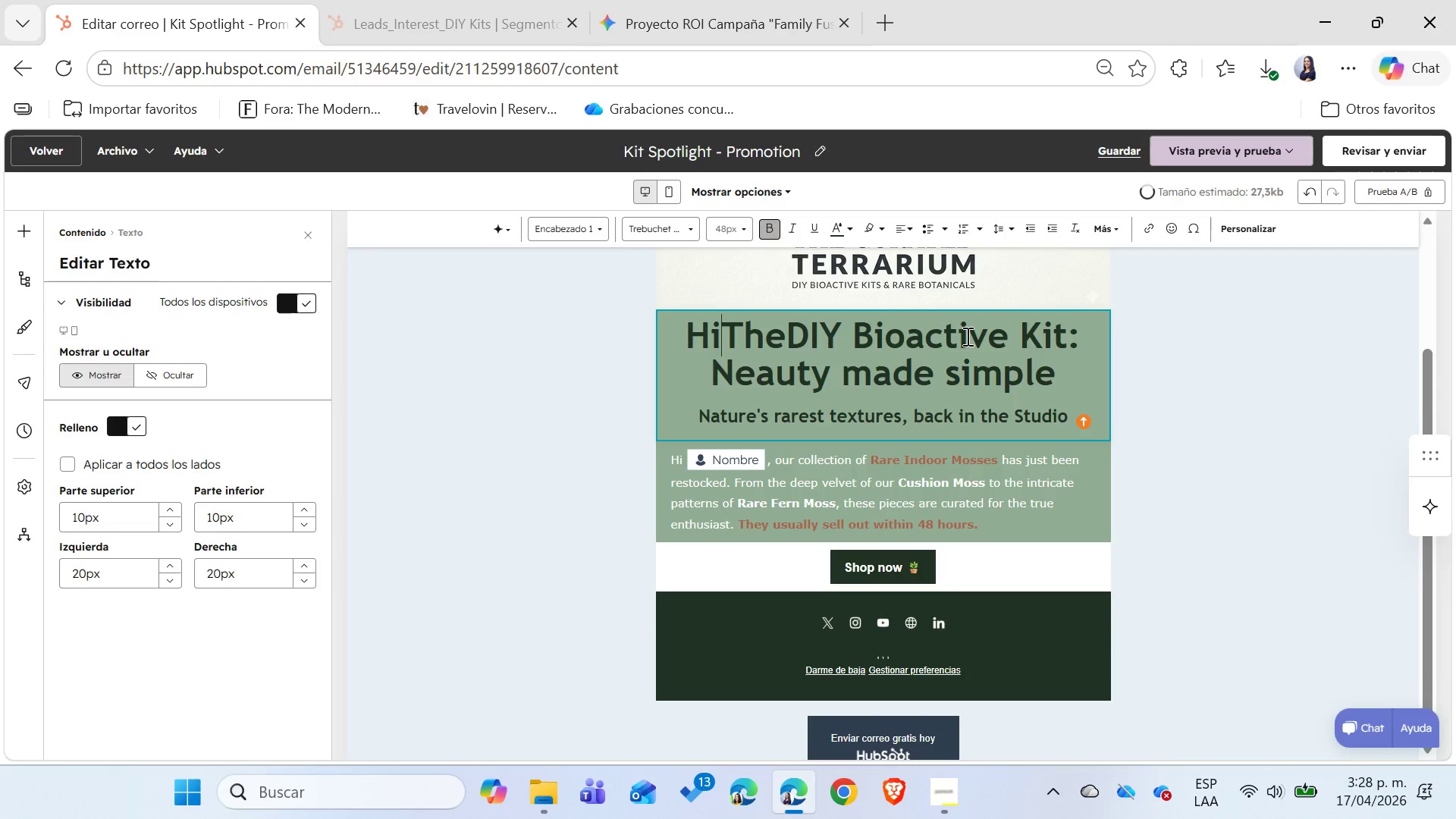 
key(Backspace)
 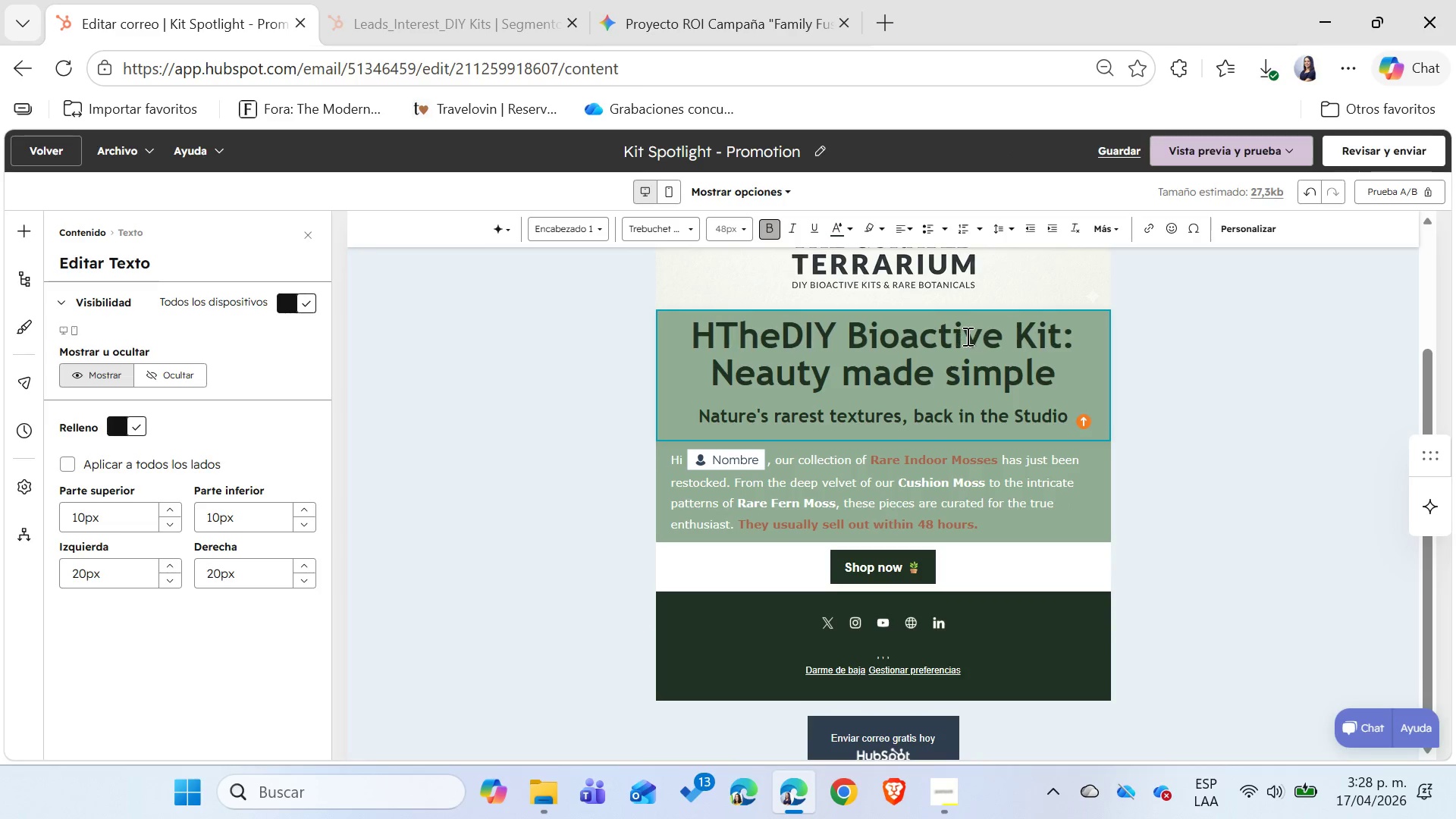 
key(Backspace)
 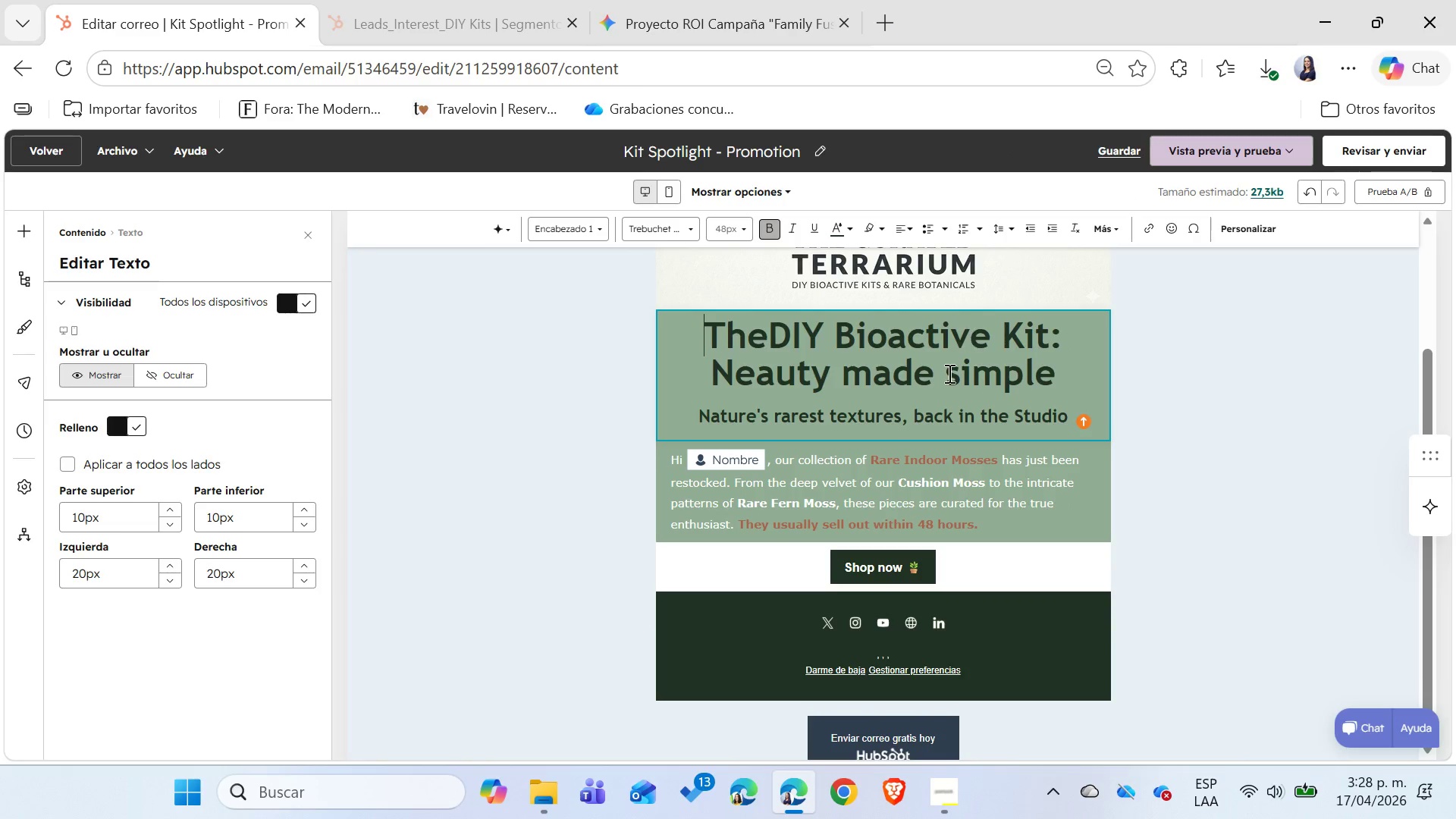 
double_click([921, 413])
 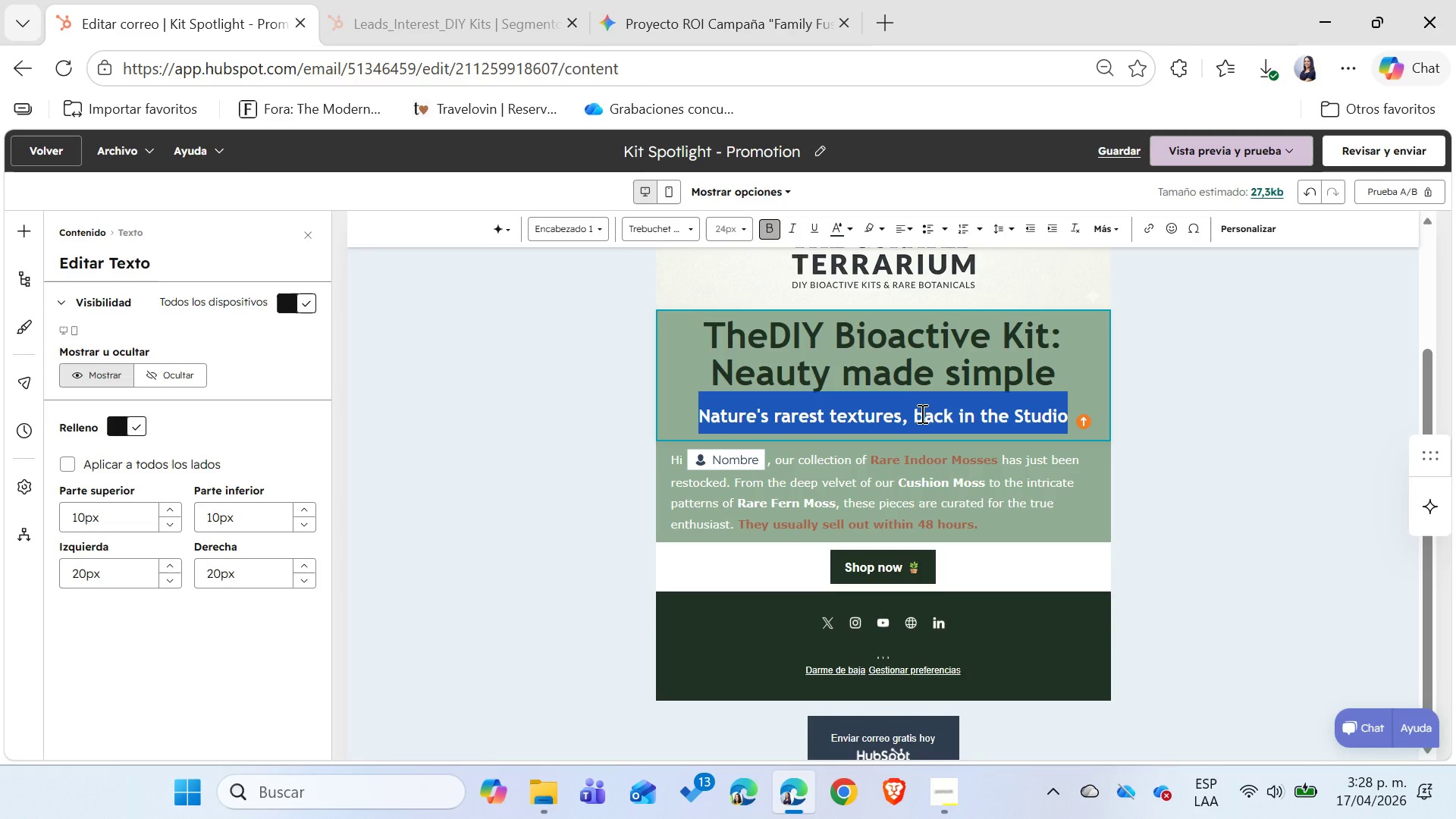 
triple_click([921, 413])
 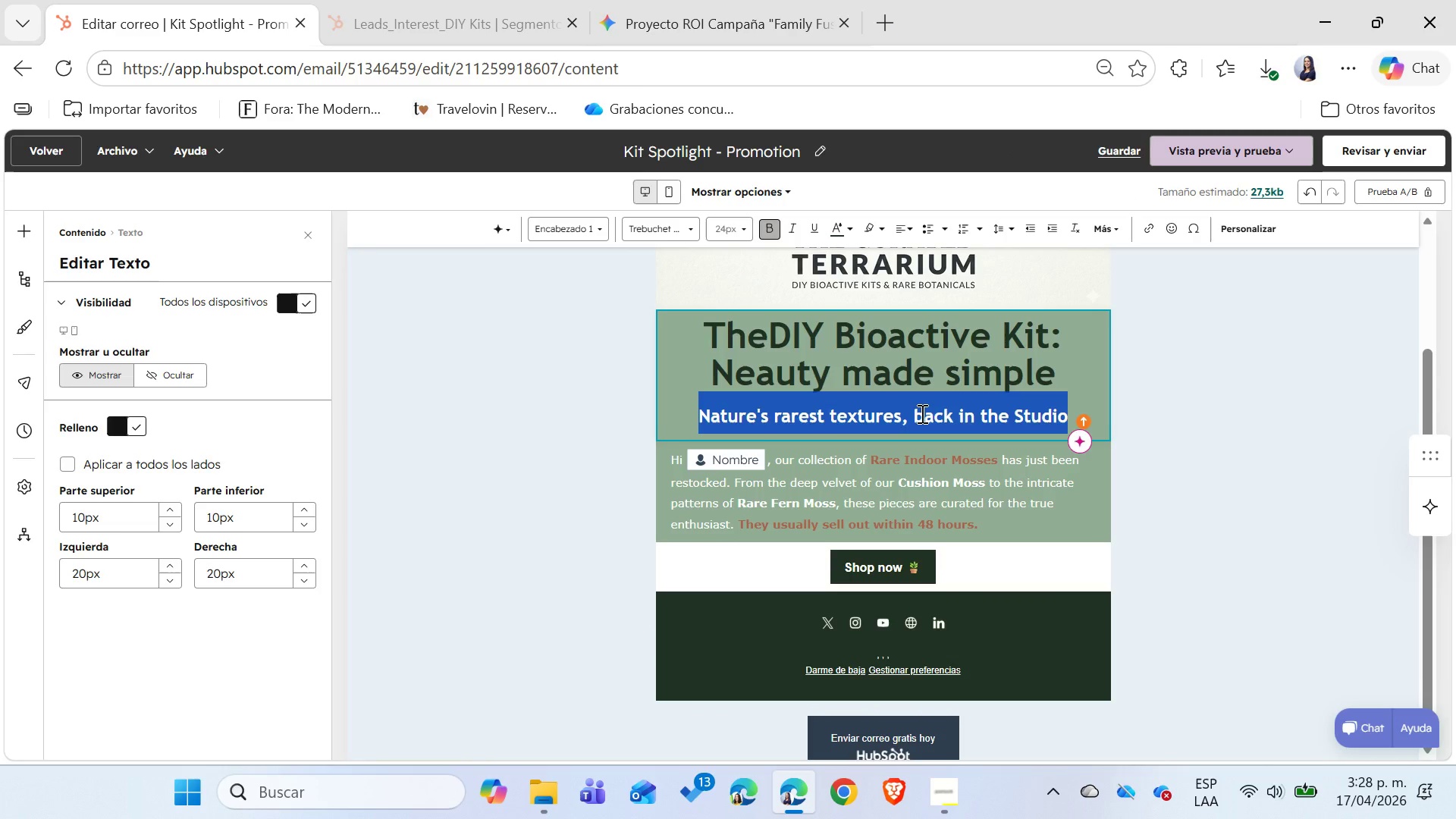 
key(Backspace)
 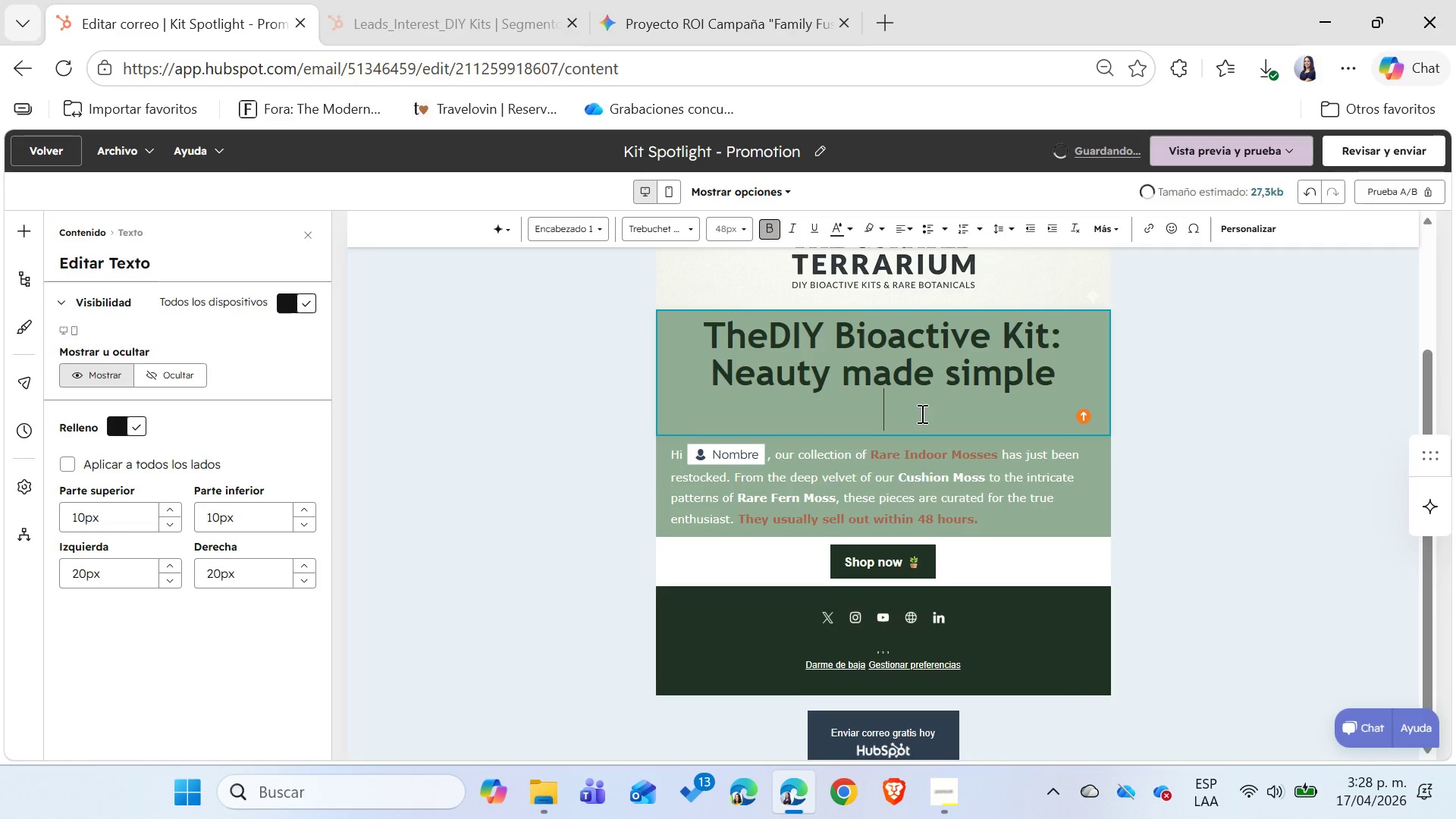 
key(Backspace)
 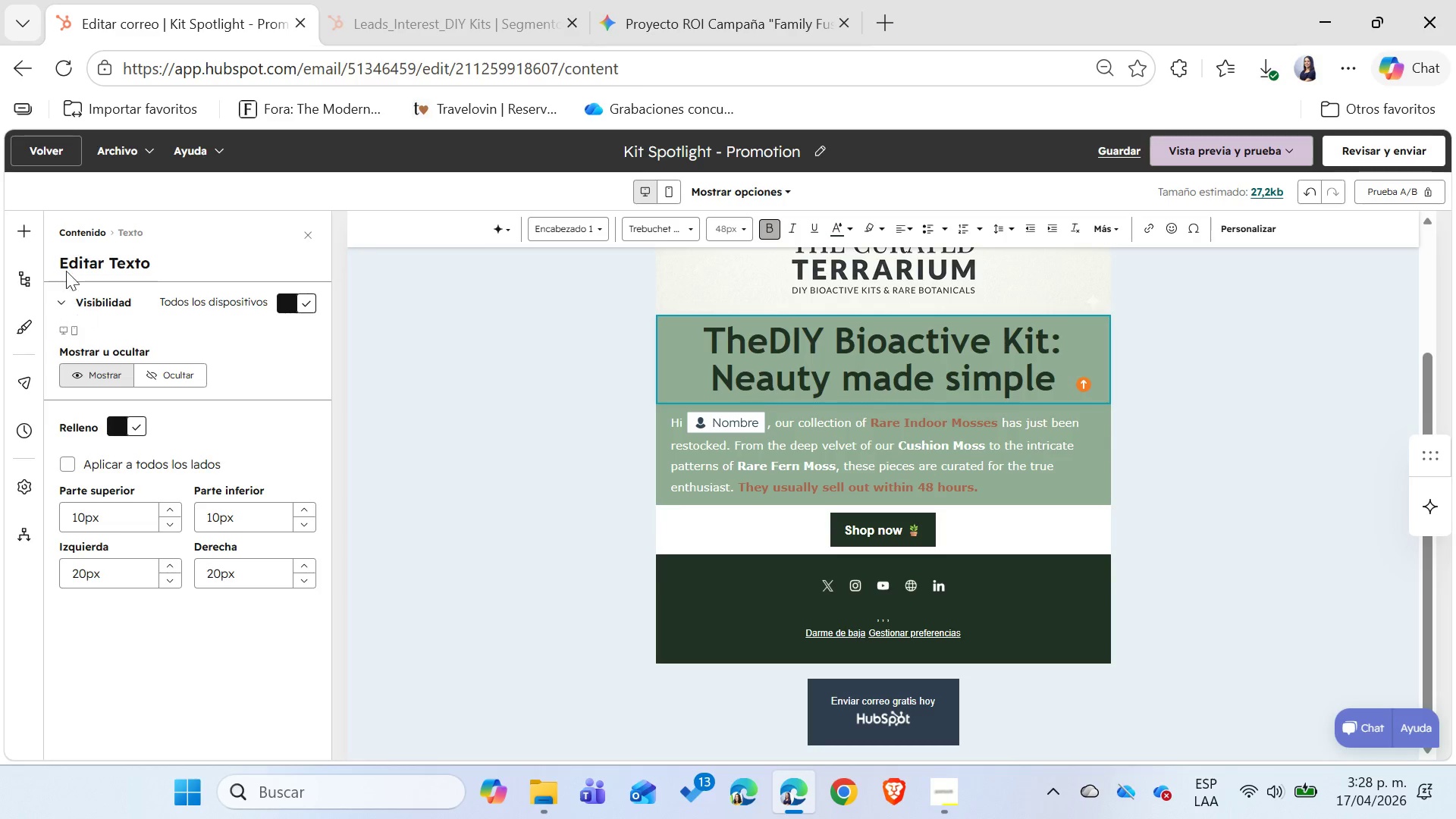 
left_click([30, 233])
 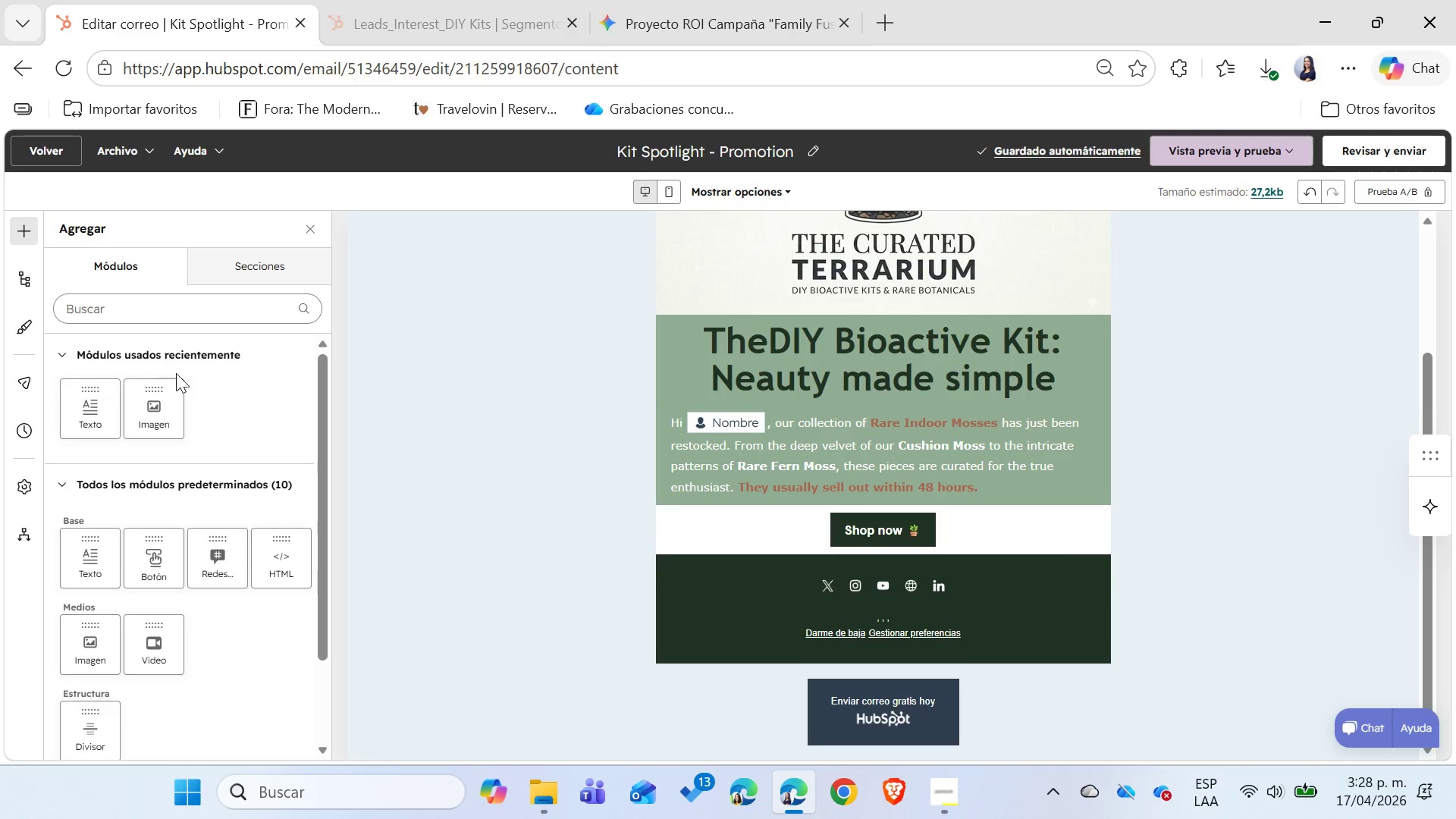 
left_click_drag(start_coordinate=[161, 406], to_coordinate=[811, 405])
 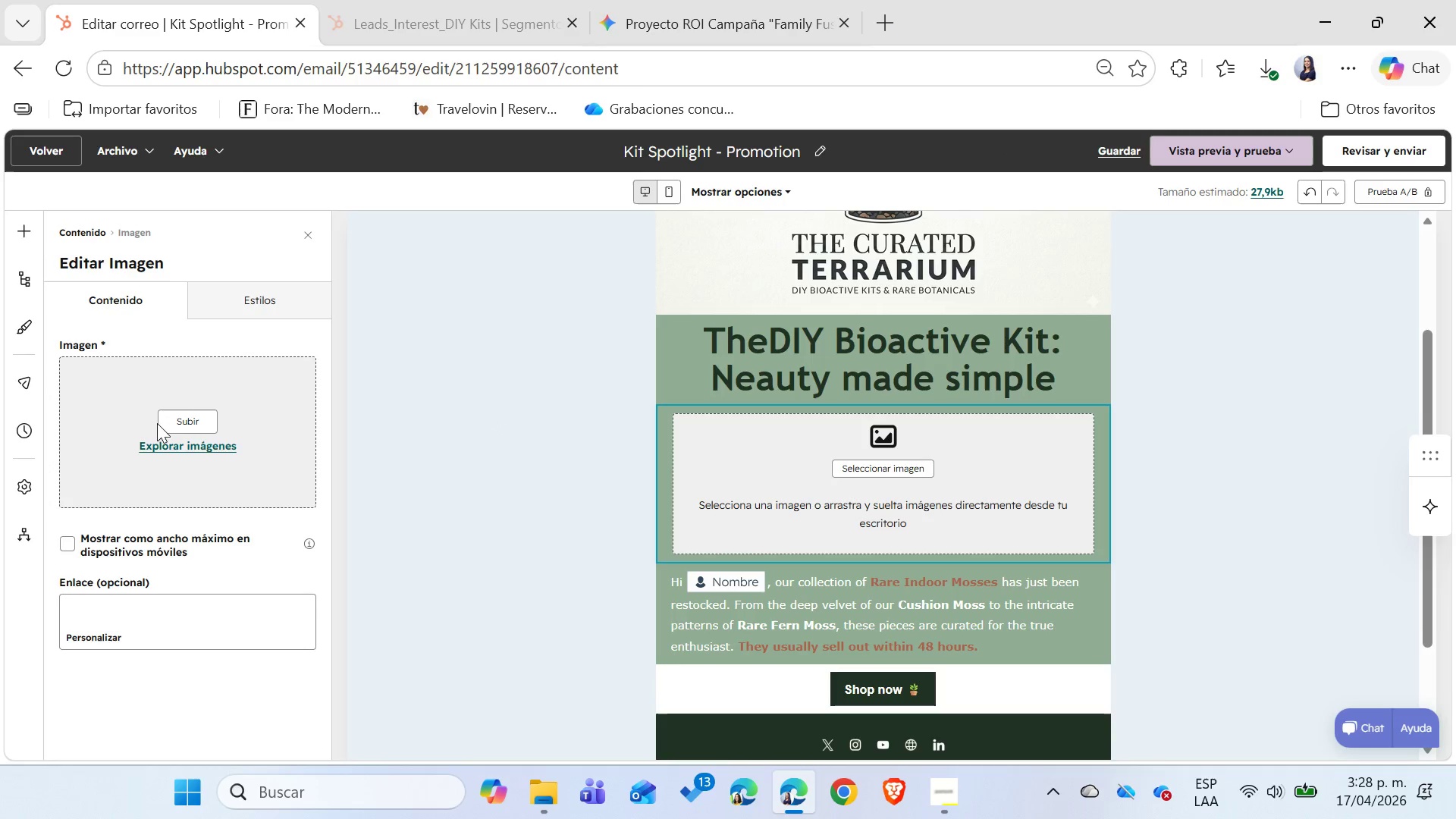 
left_click([211, 419])
 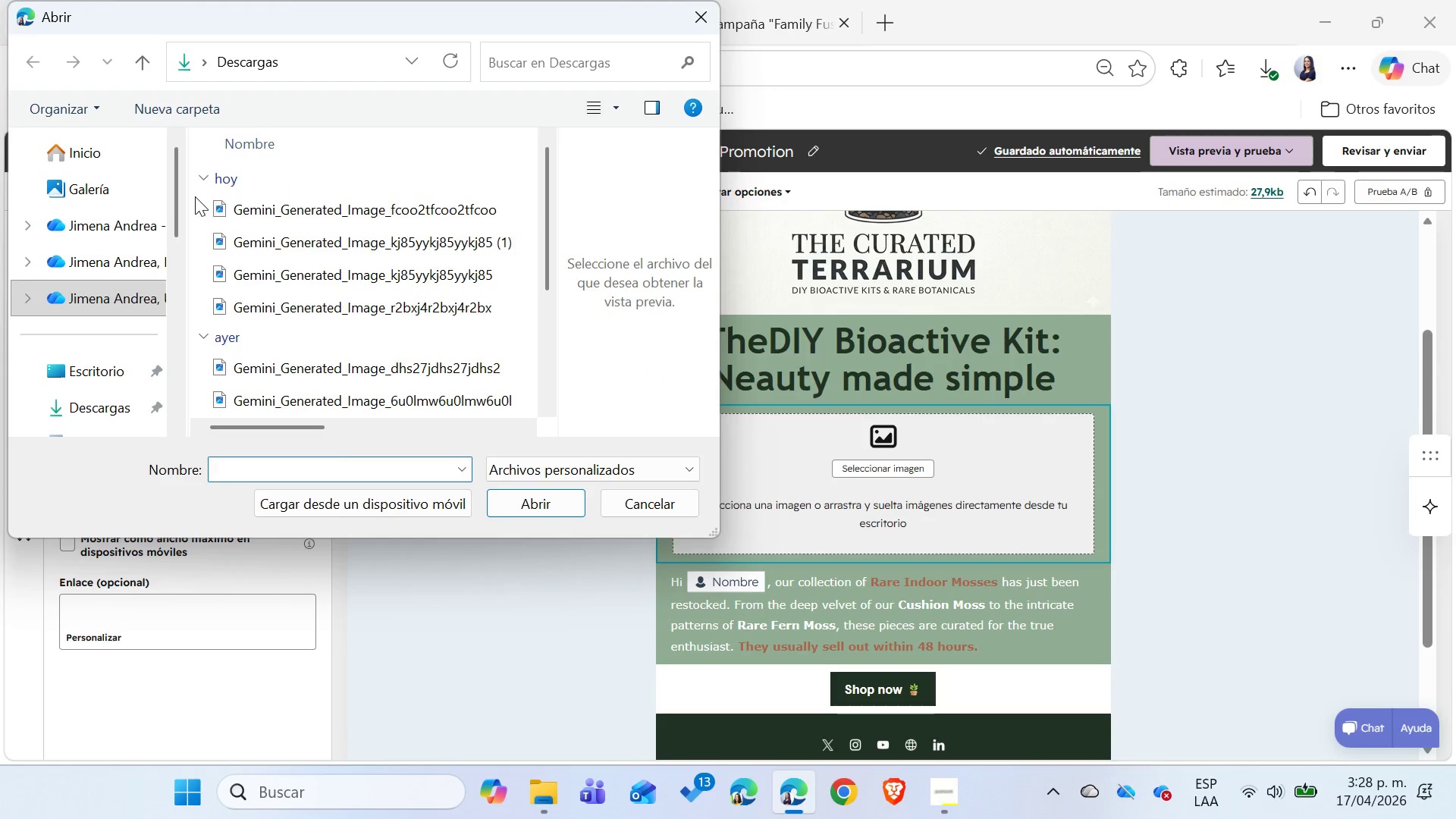 
left_click([109, 239])
 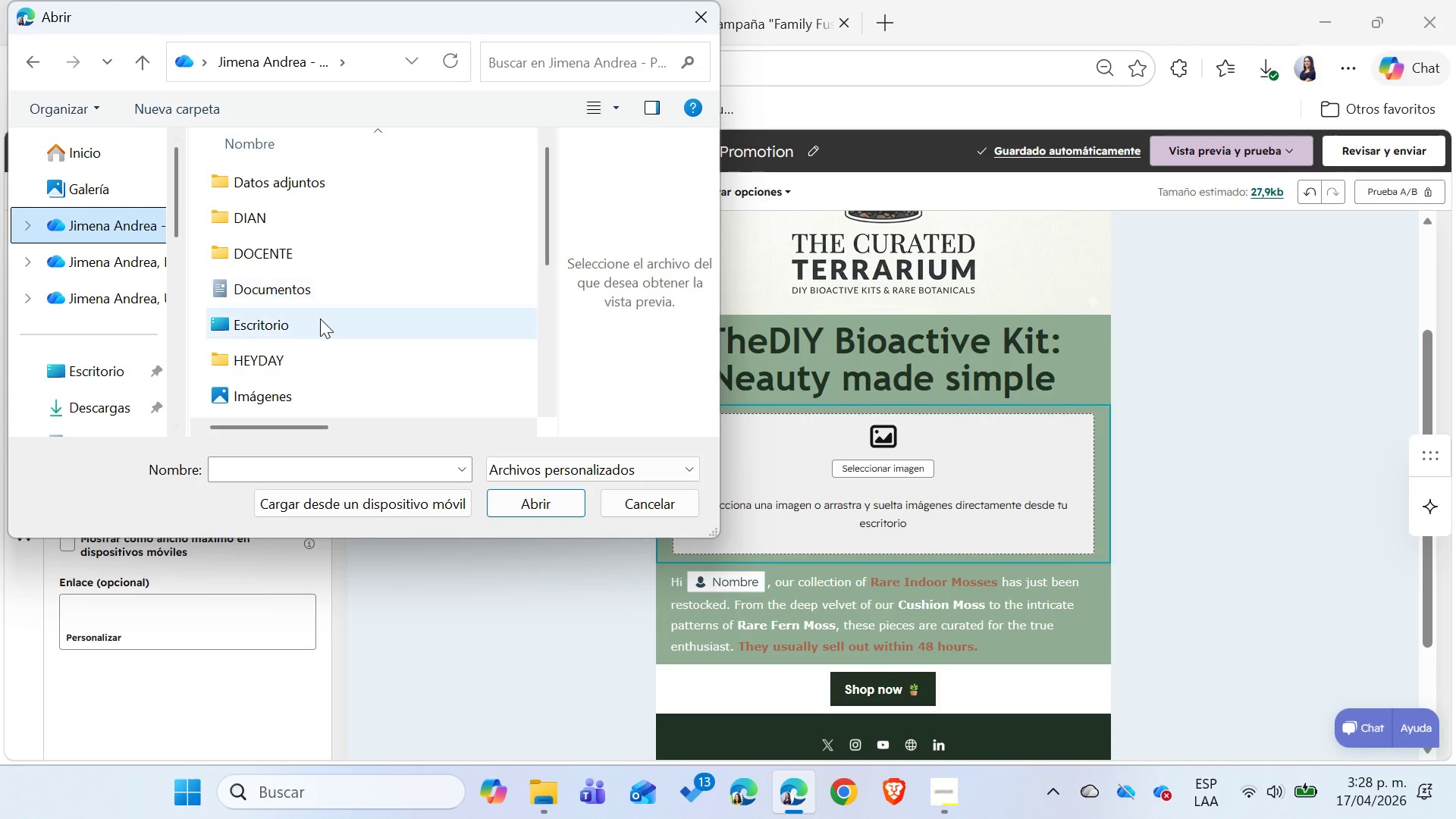 
scroll: coordinate [320, 318], scroll_direction: down, amount: 1.0
 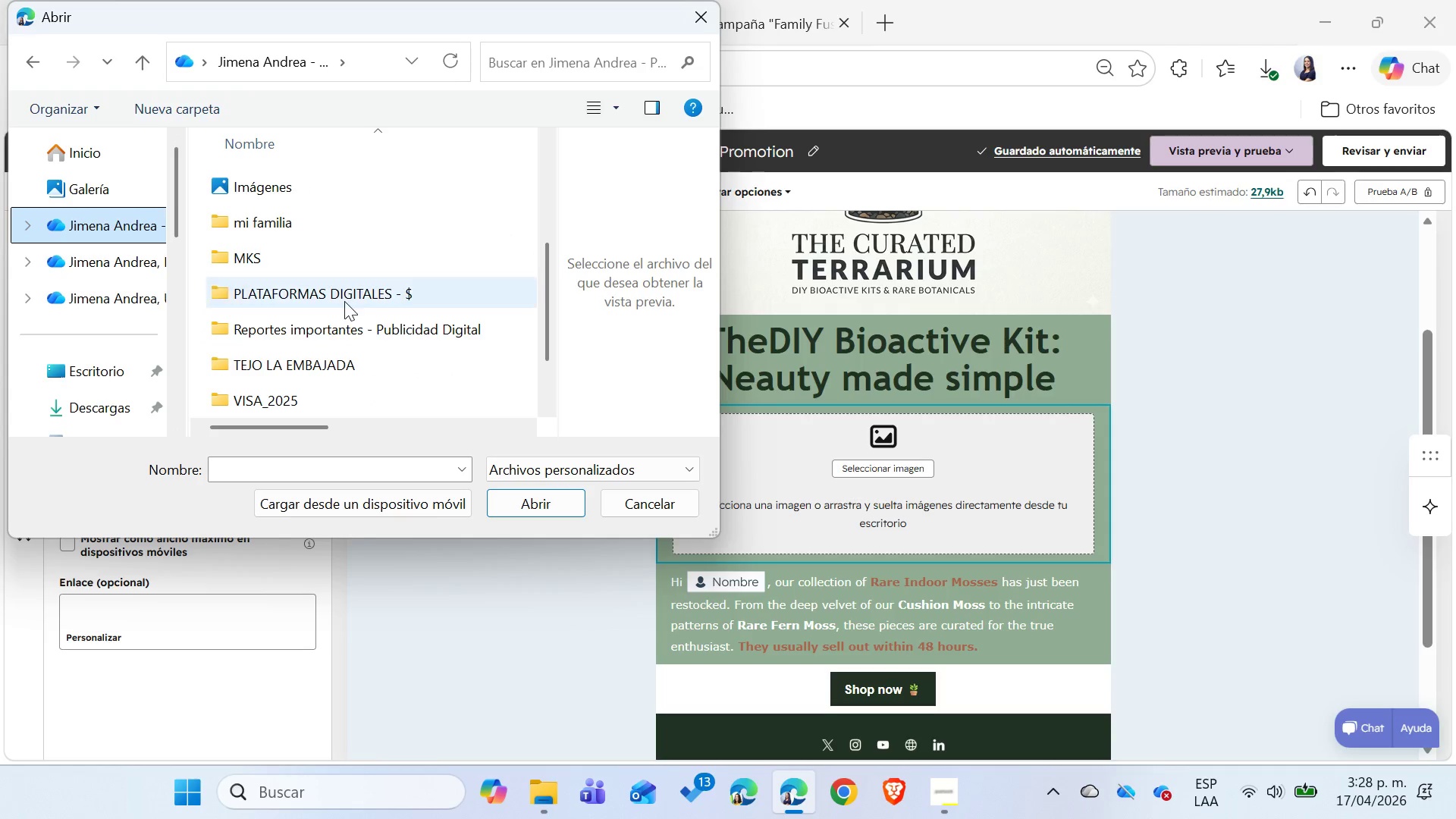 
double_click([342, 297])
 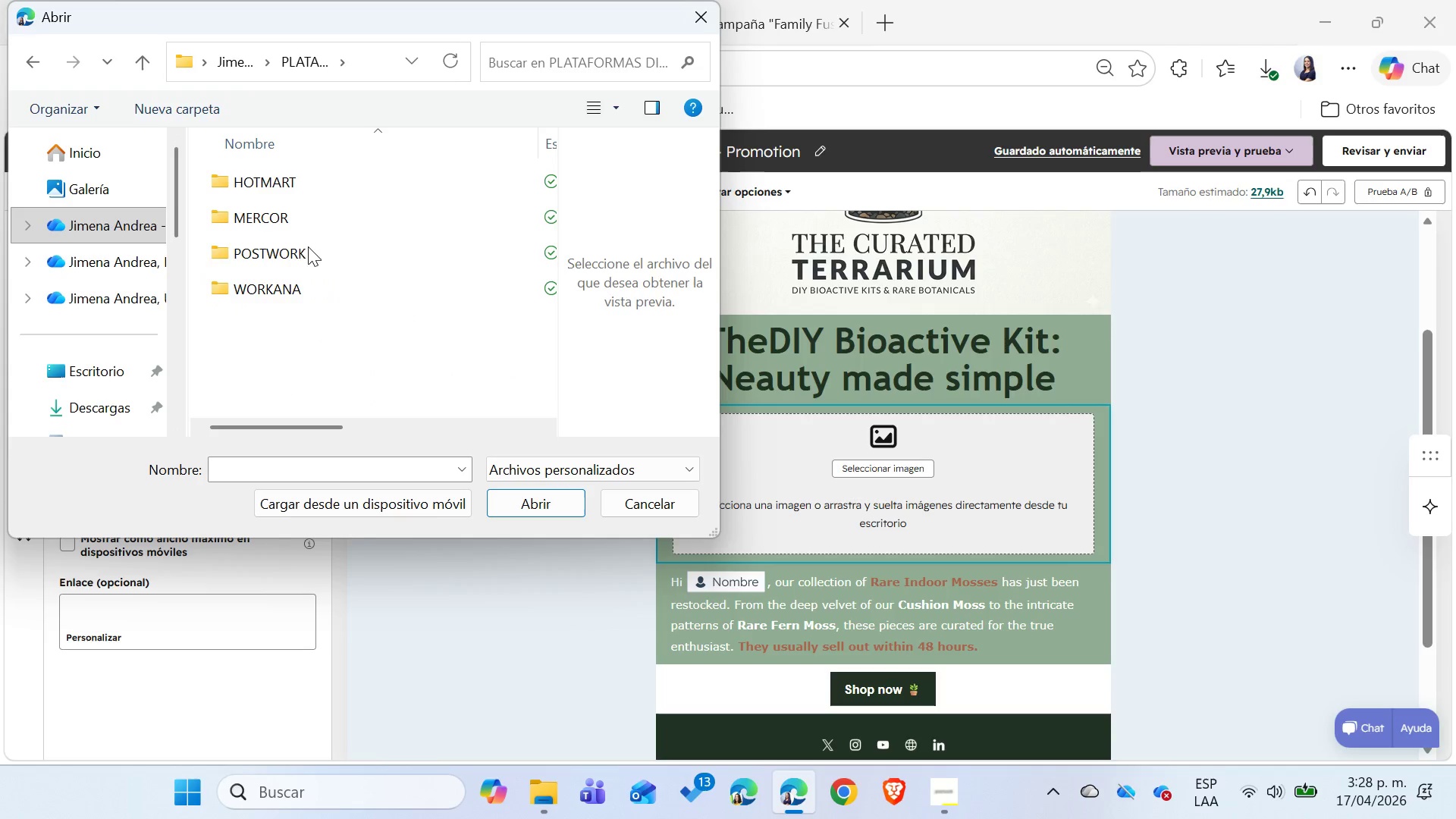 
double_click([303, 259])
 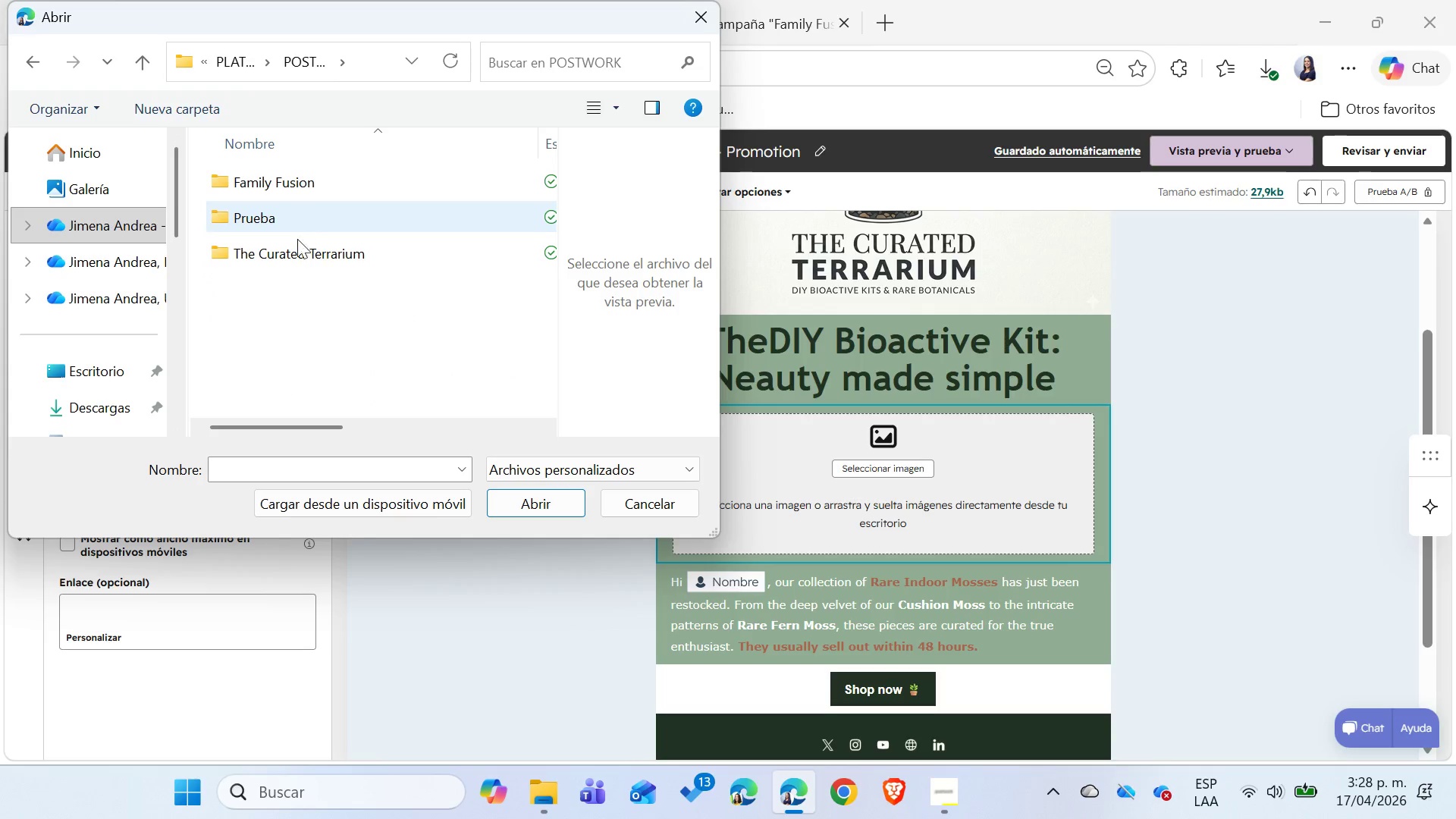 
double_click([297, 246])
 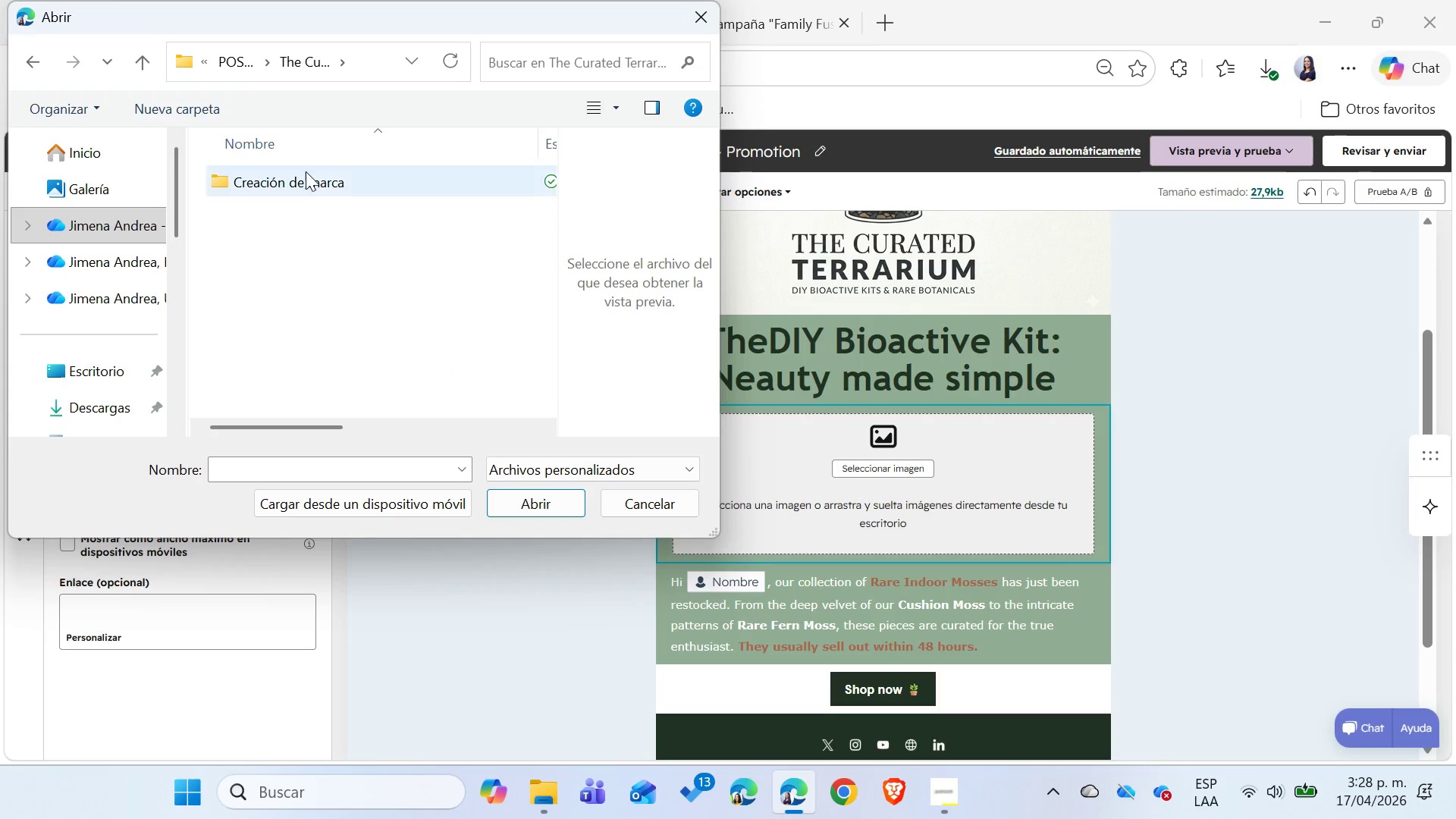 
double_click([306, 171])
 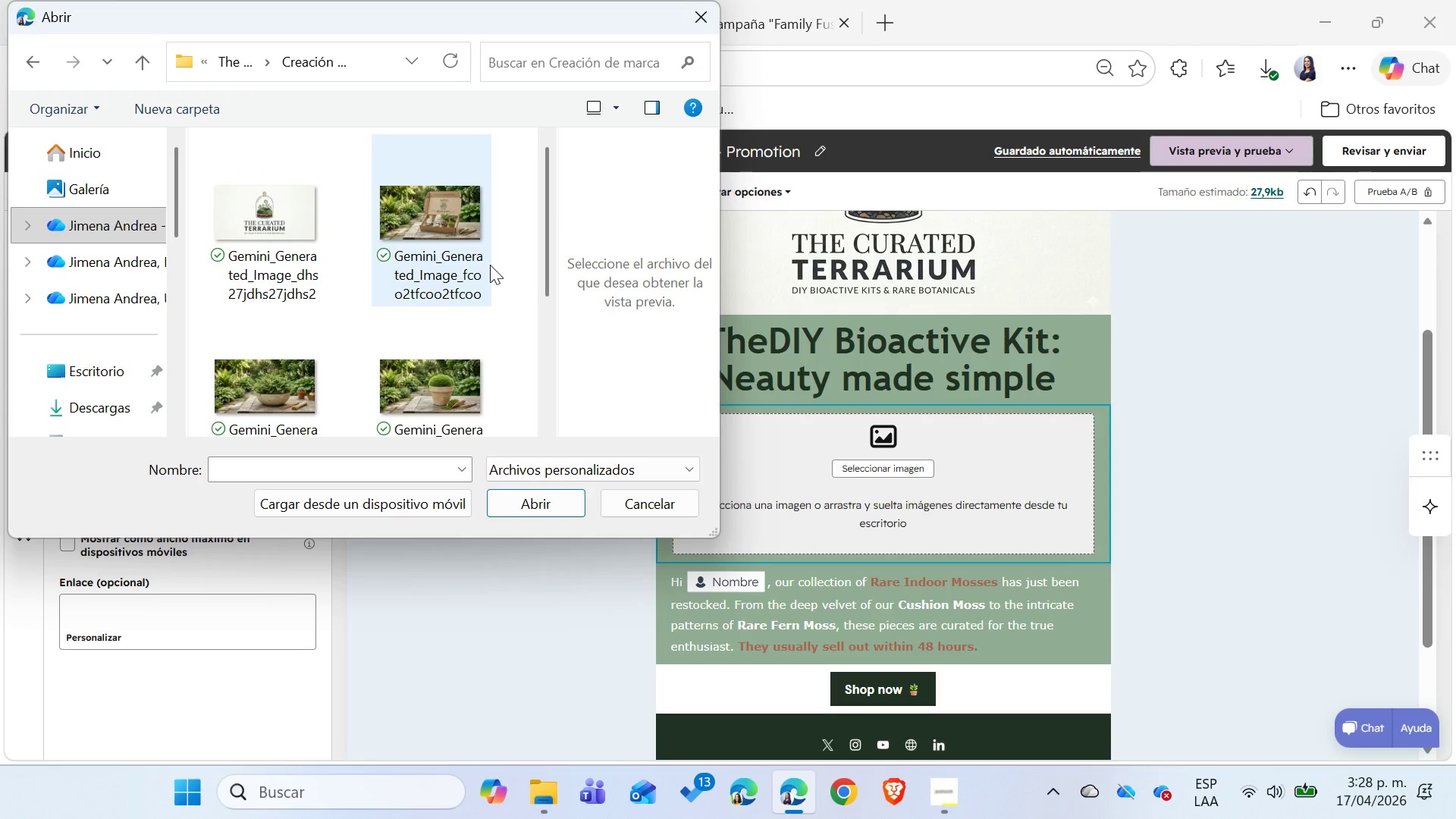 
scroll: coordinate [490, 265], scroll_direction: down, amount: 3.0
 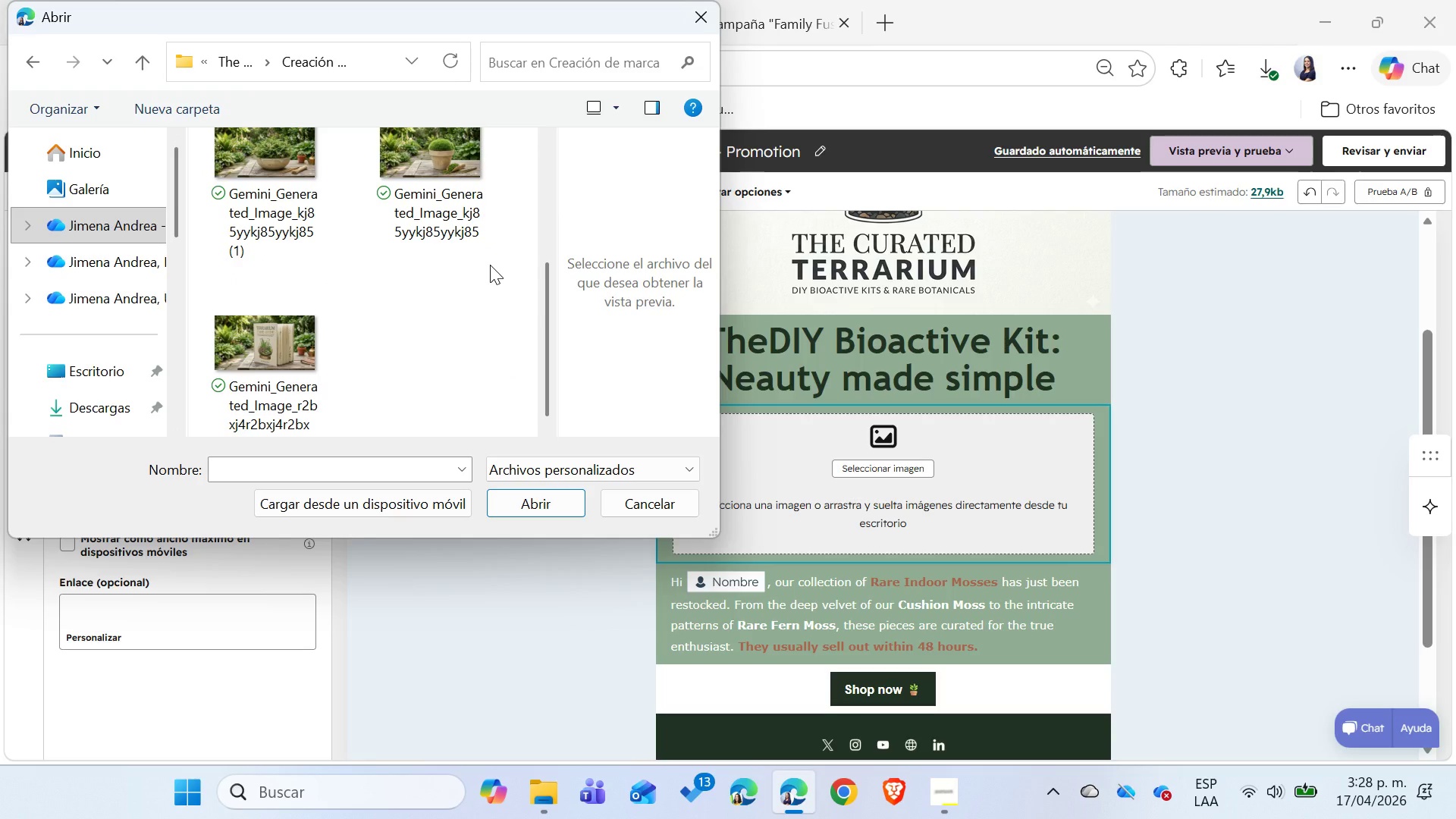 
scroll: coordinate [489, 265], scroll_direction: up, amount: 3.0
 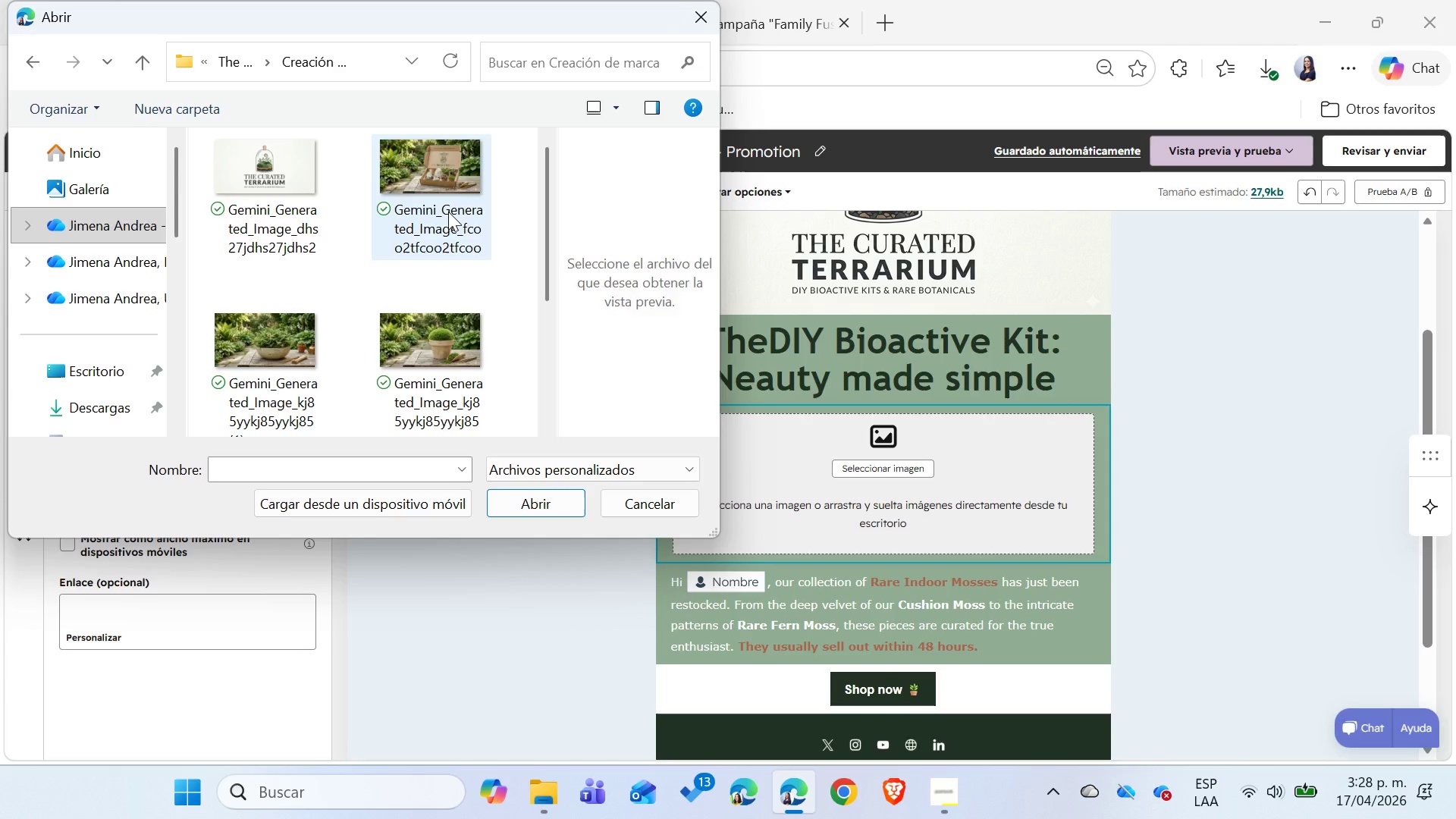 
left_click([448, 212])
 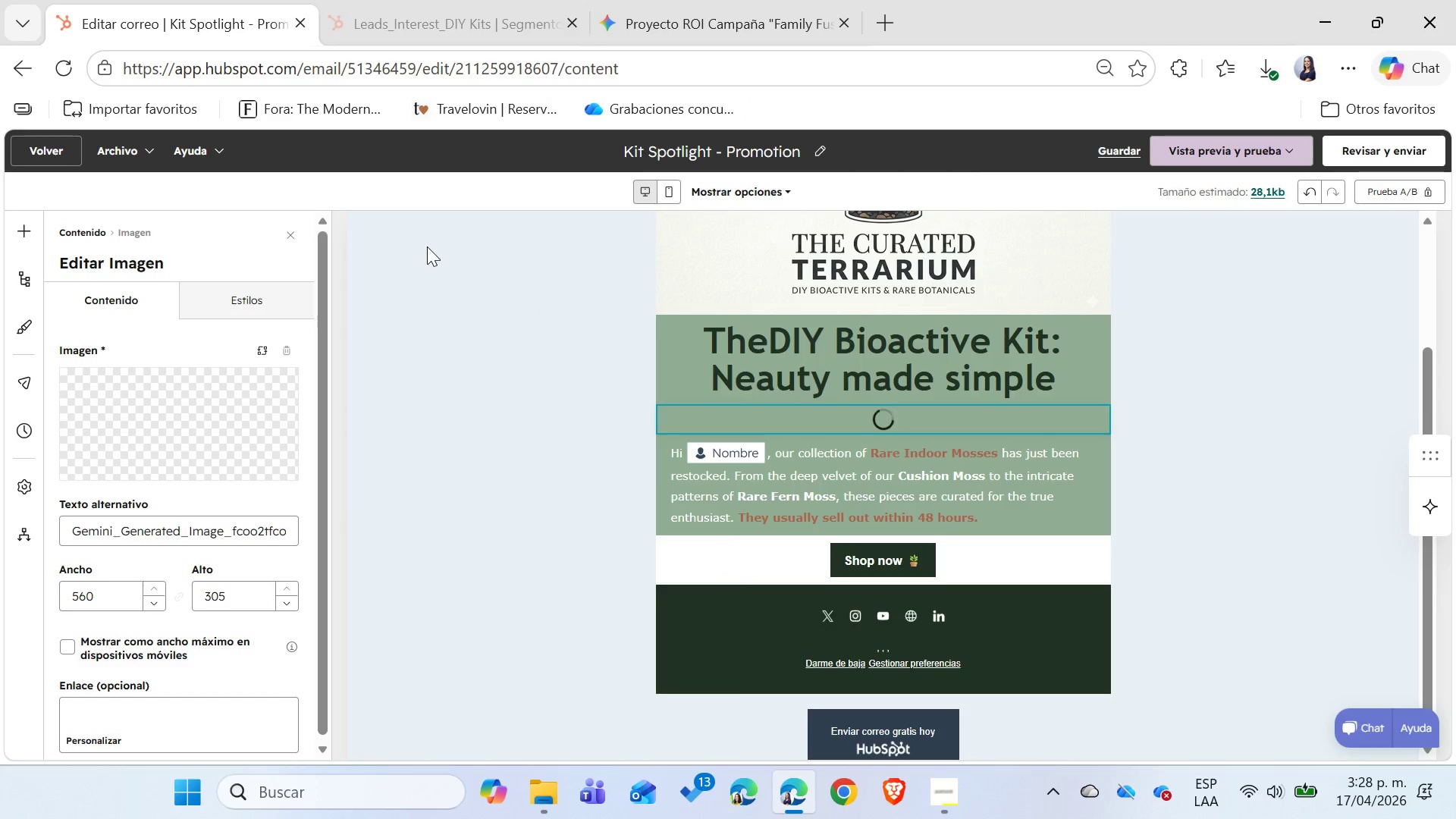 
wait(6.7)
 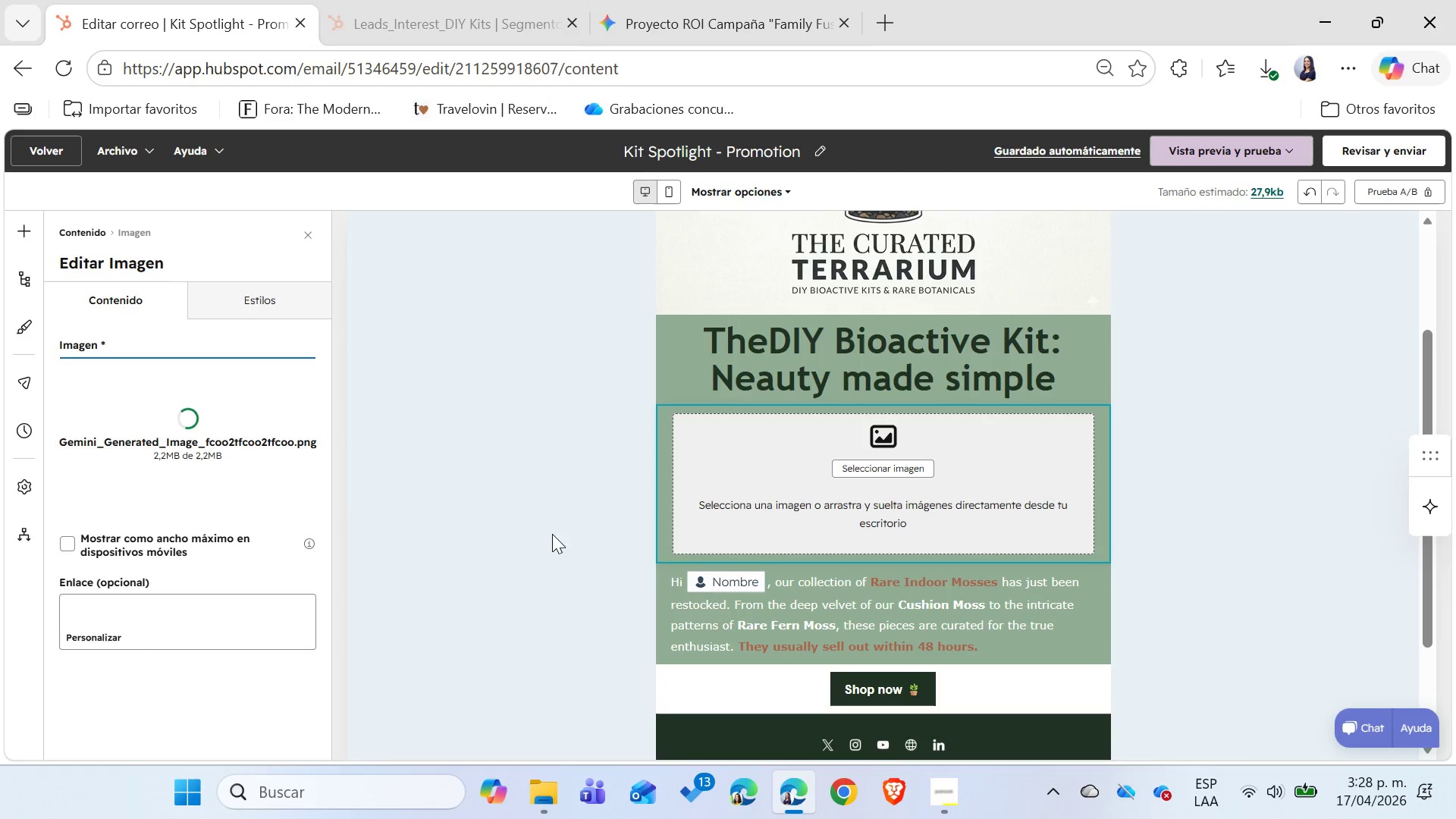 
left_click([758, 340])
 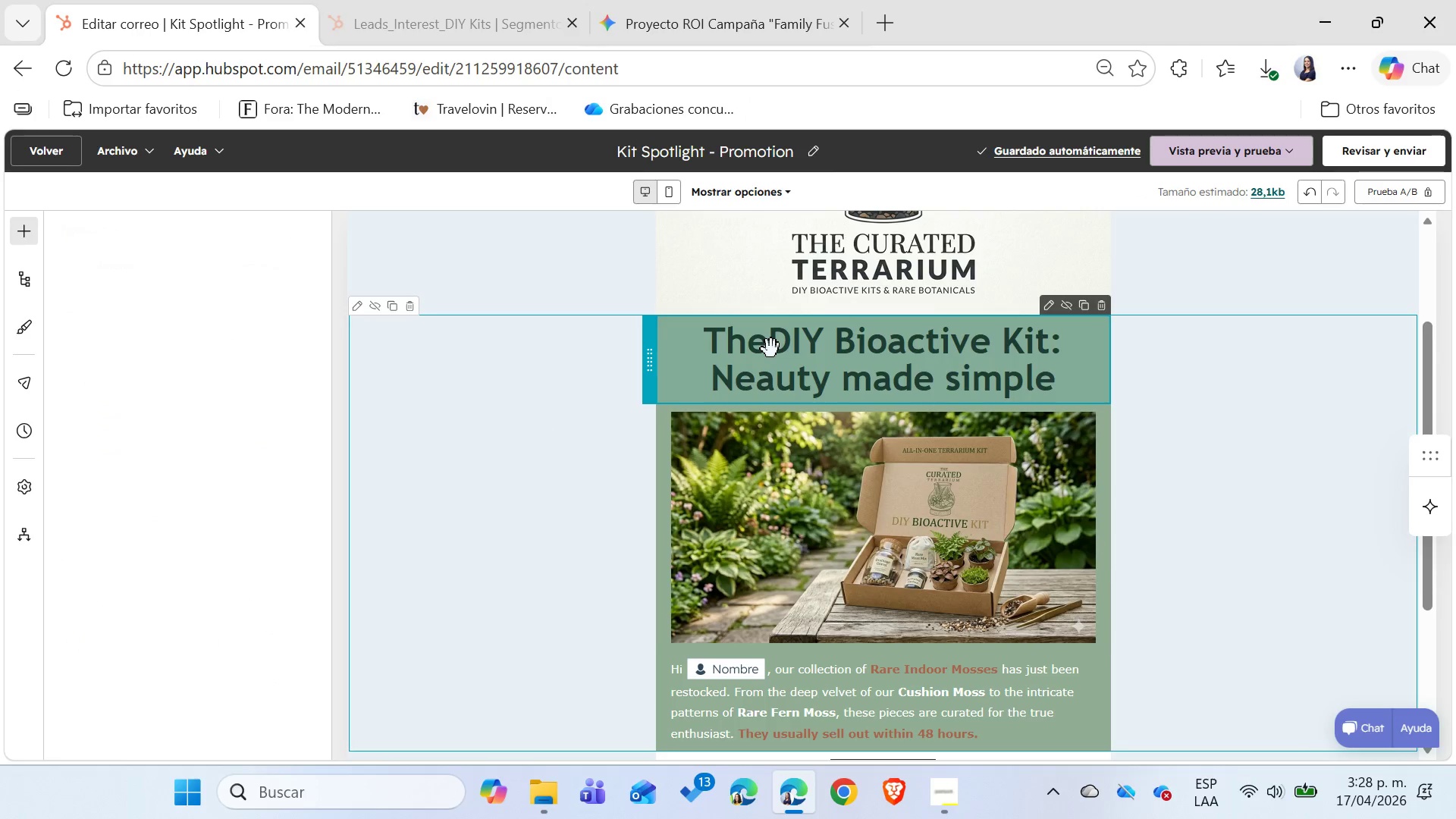 
left_click([771, 349])
 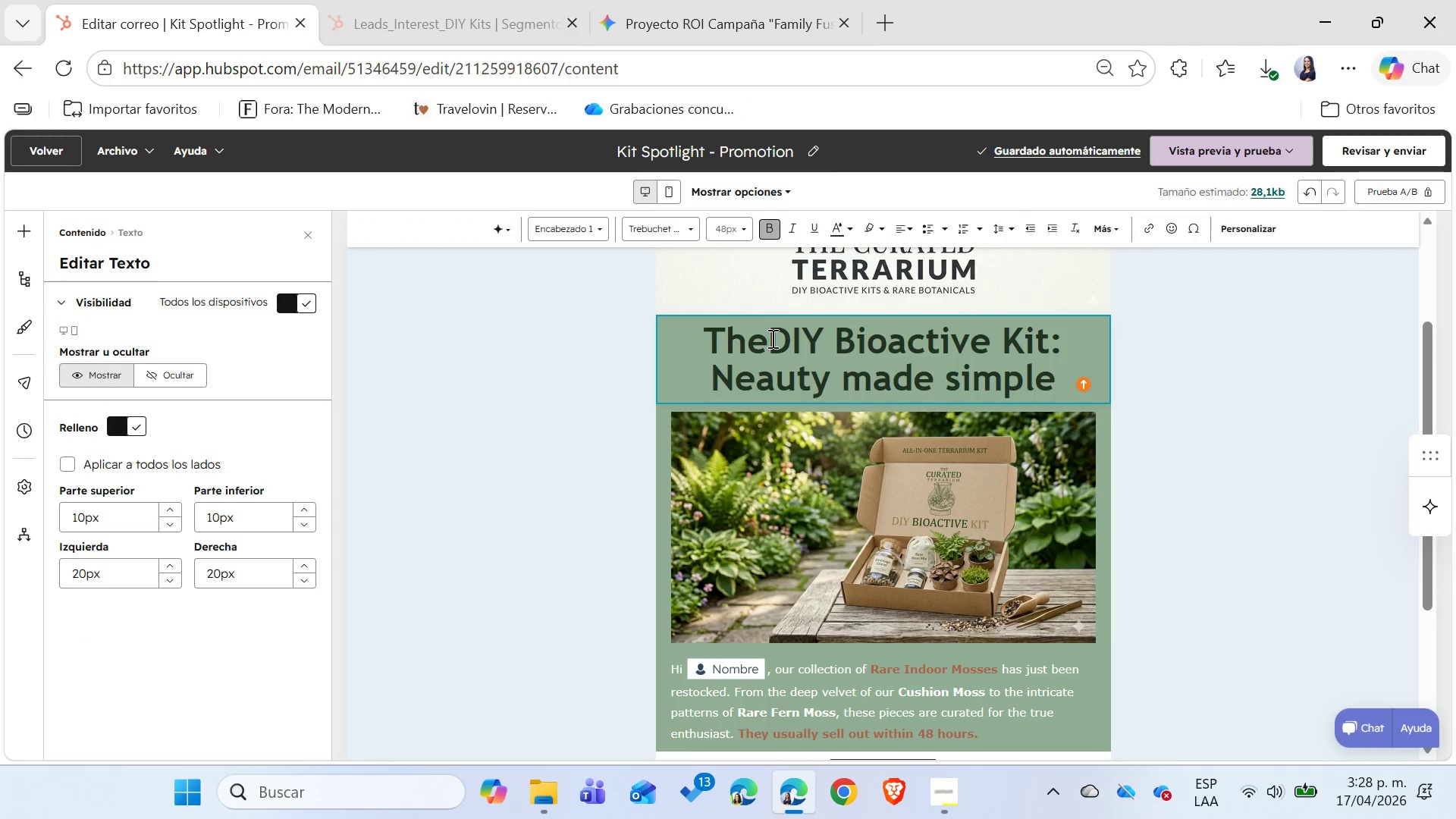 
key(Space)
 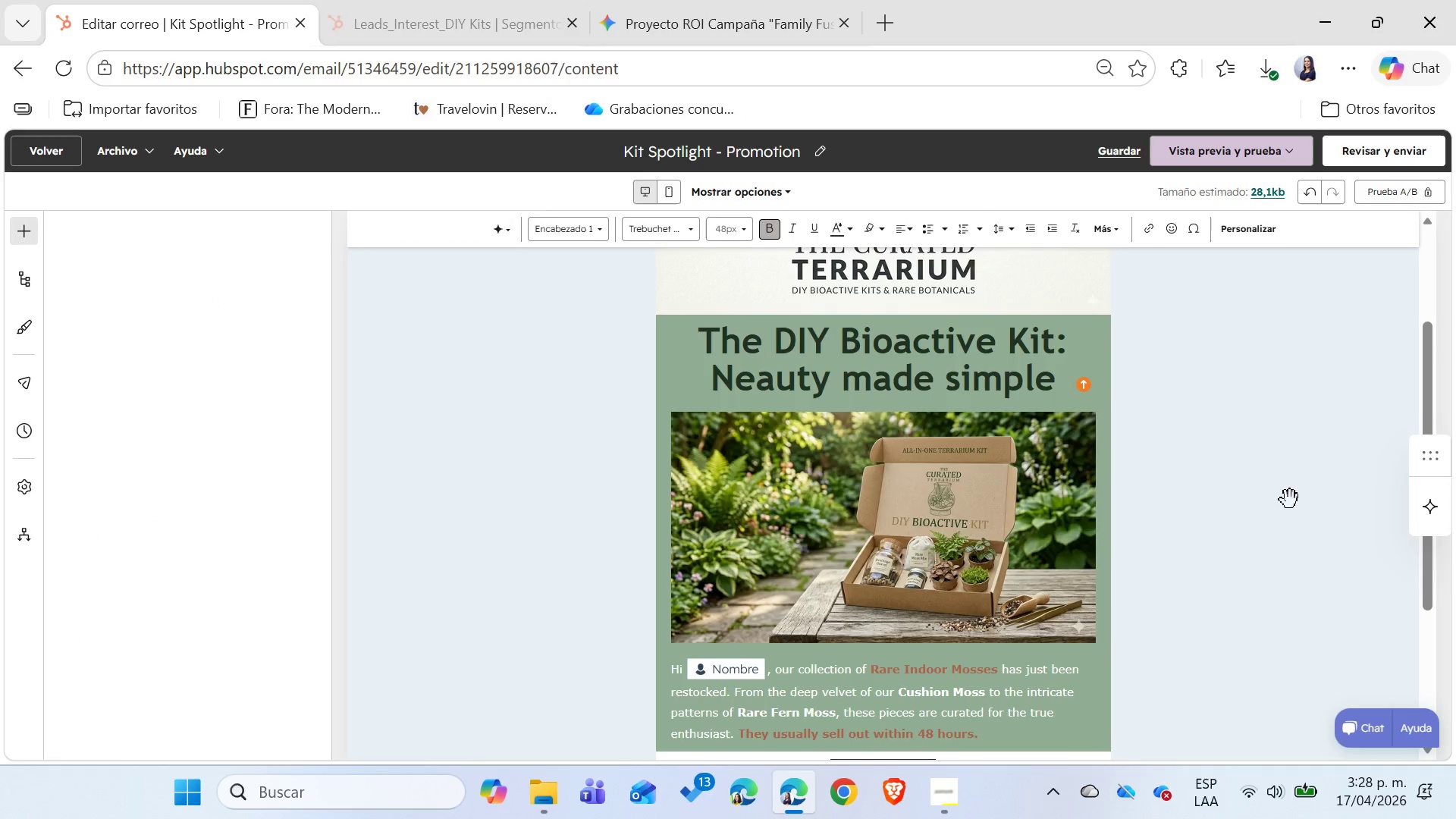 
scroll: coordinate [1288, 499], scroll_direction: down, amount: 2.0
 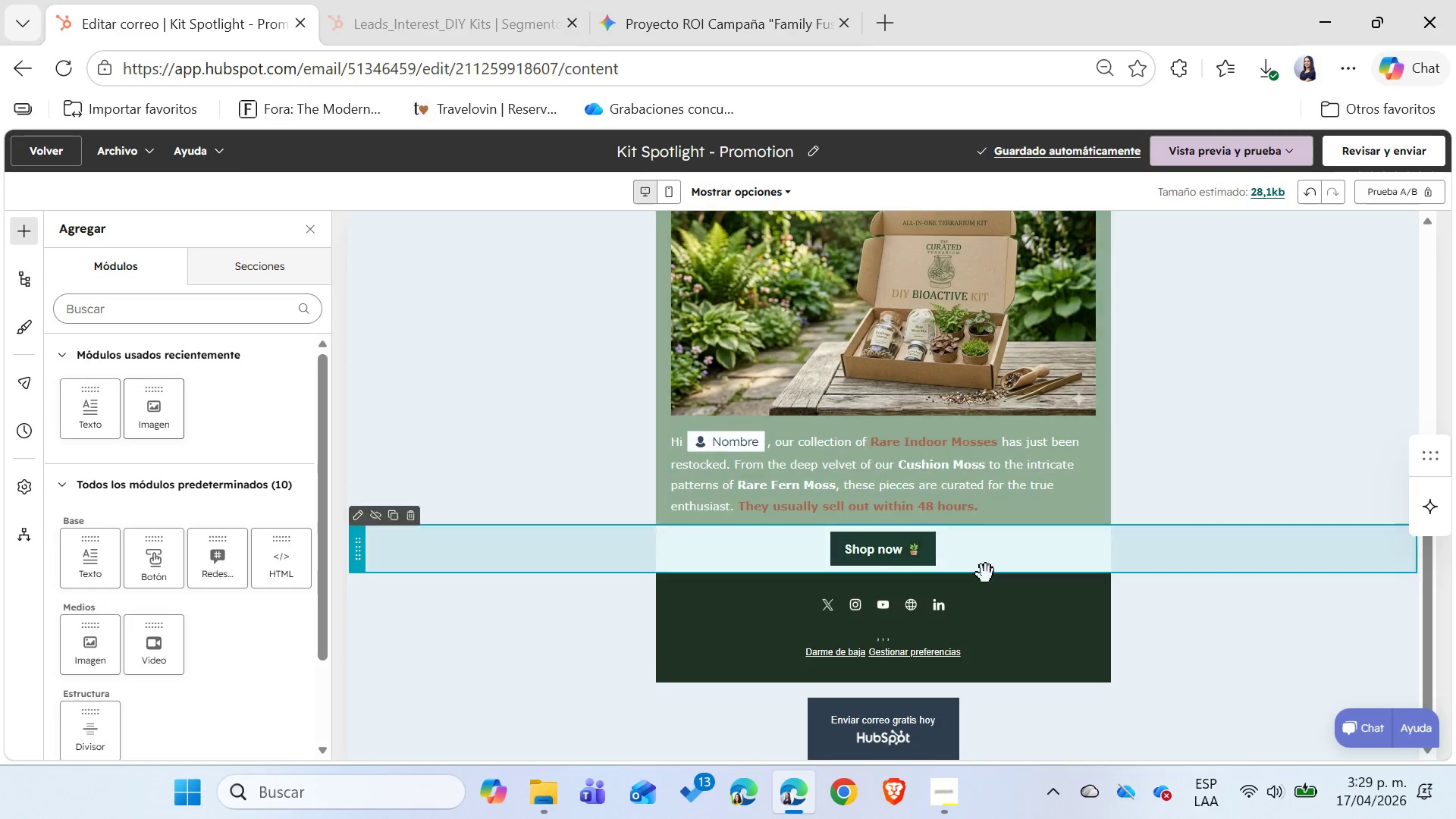 
wait(5.9)
 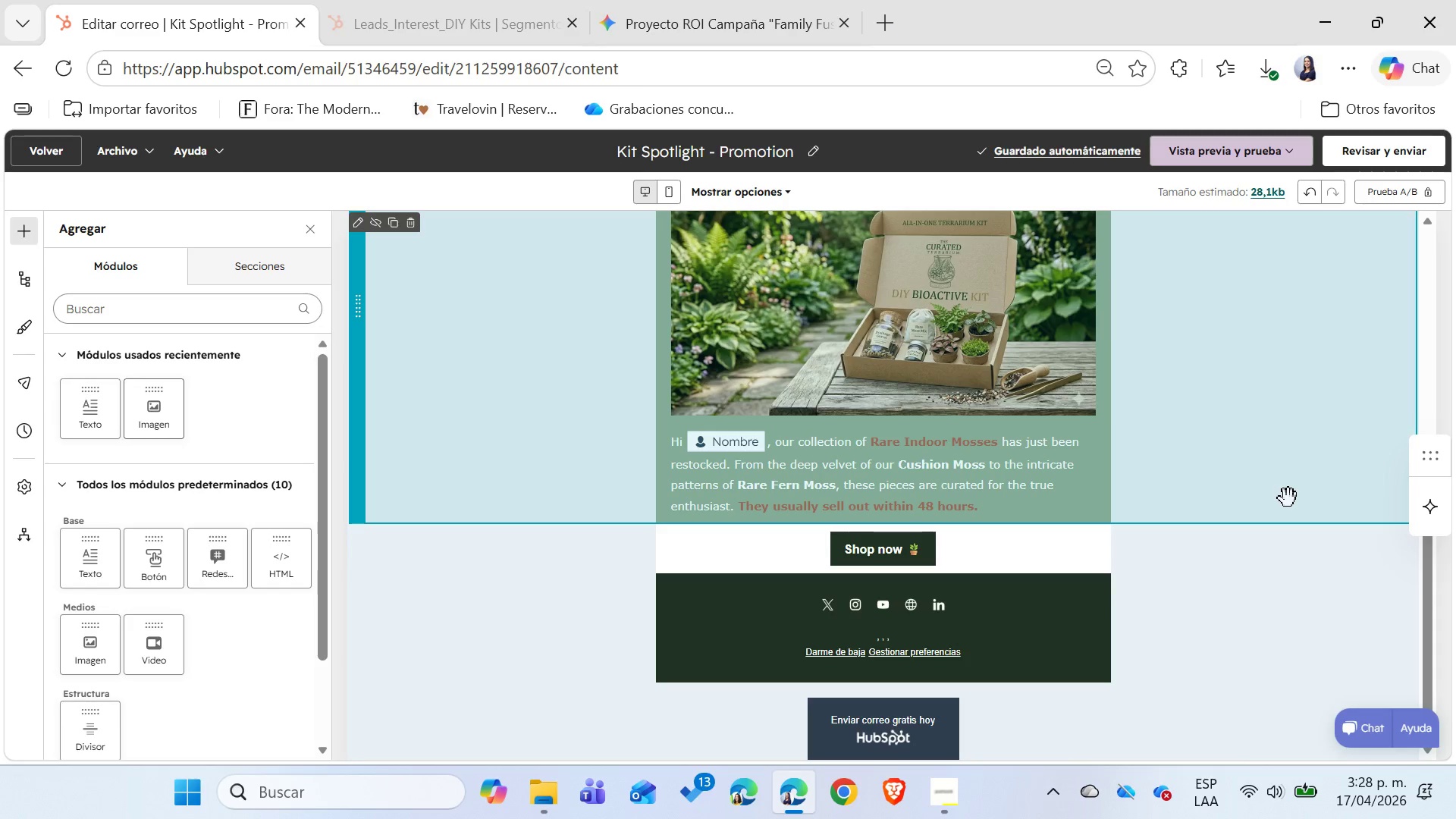 
left_click_drag(start_coordinate=[655, 550], to_coordinate=[881, 496])
 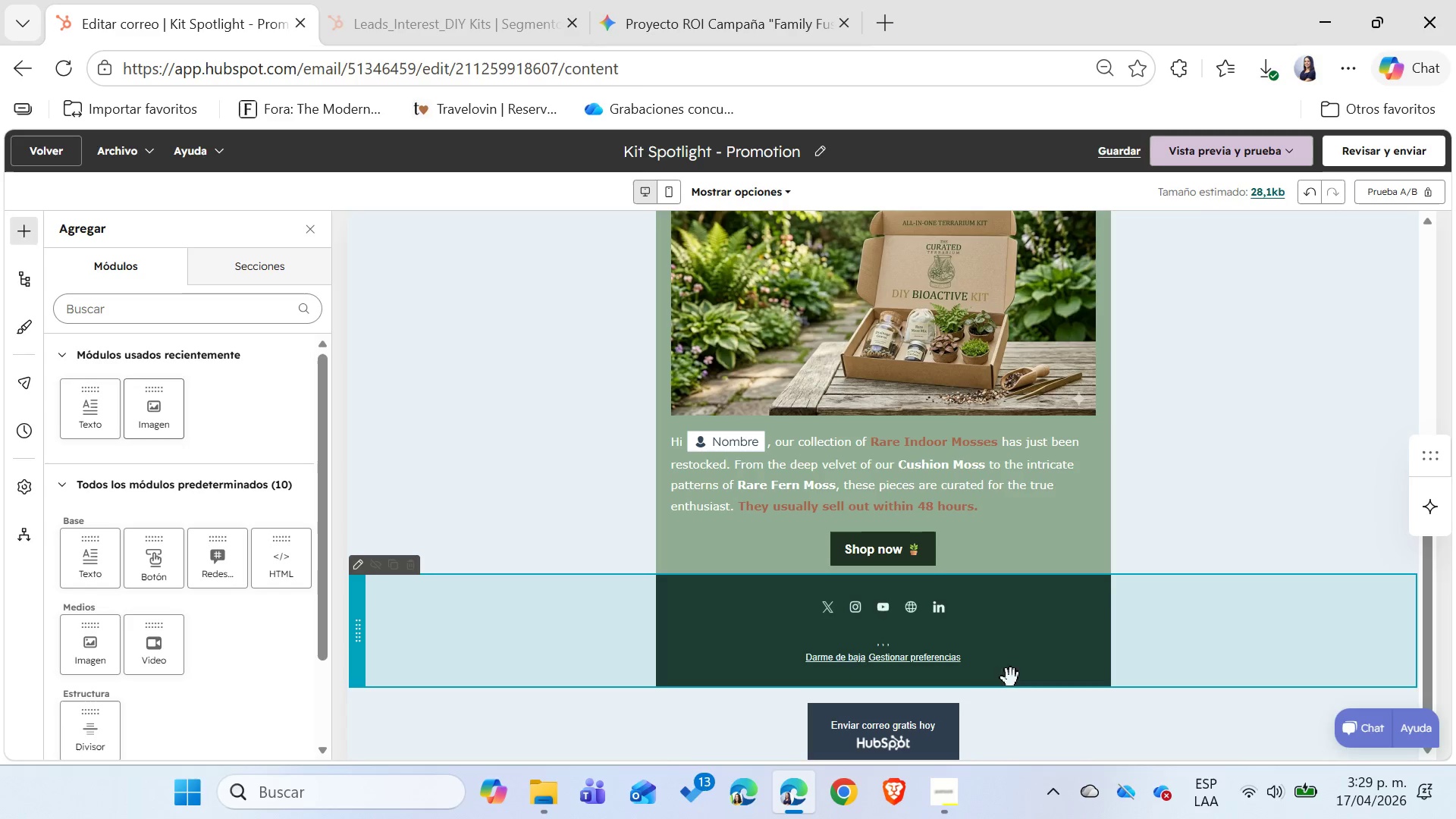 
left_click([965, 487])
 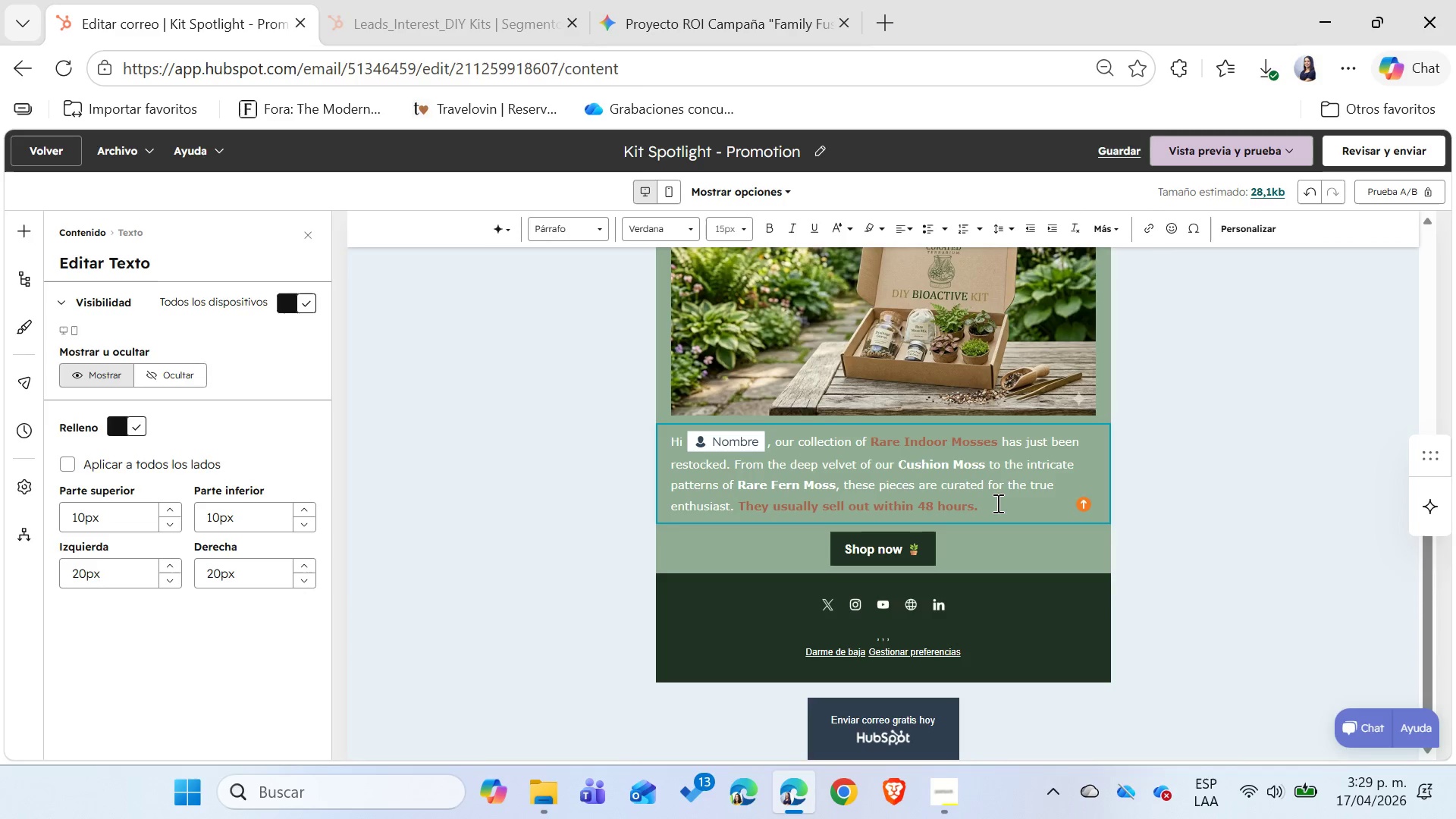 
left_click_drag(start_coordinate=[996, 503], to_coordinate=[667, 447])
 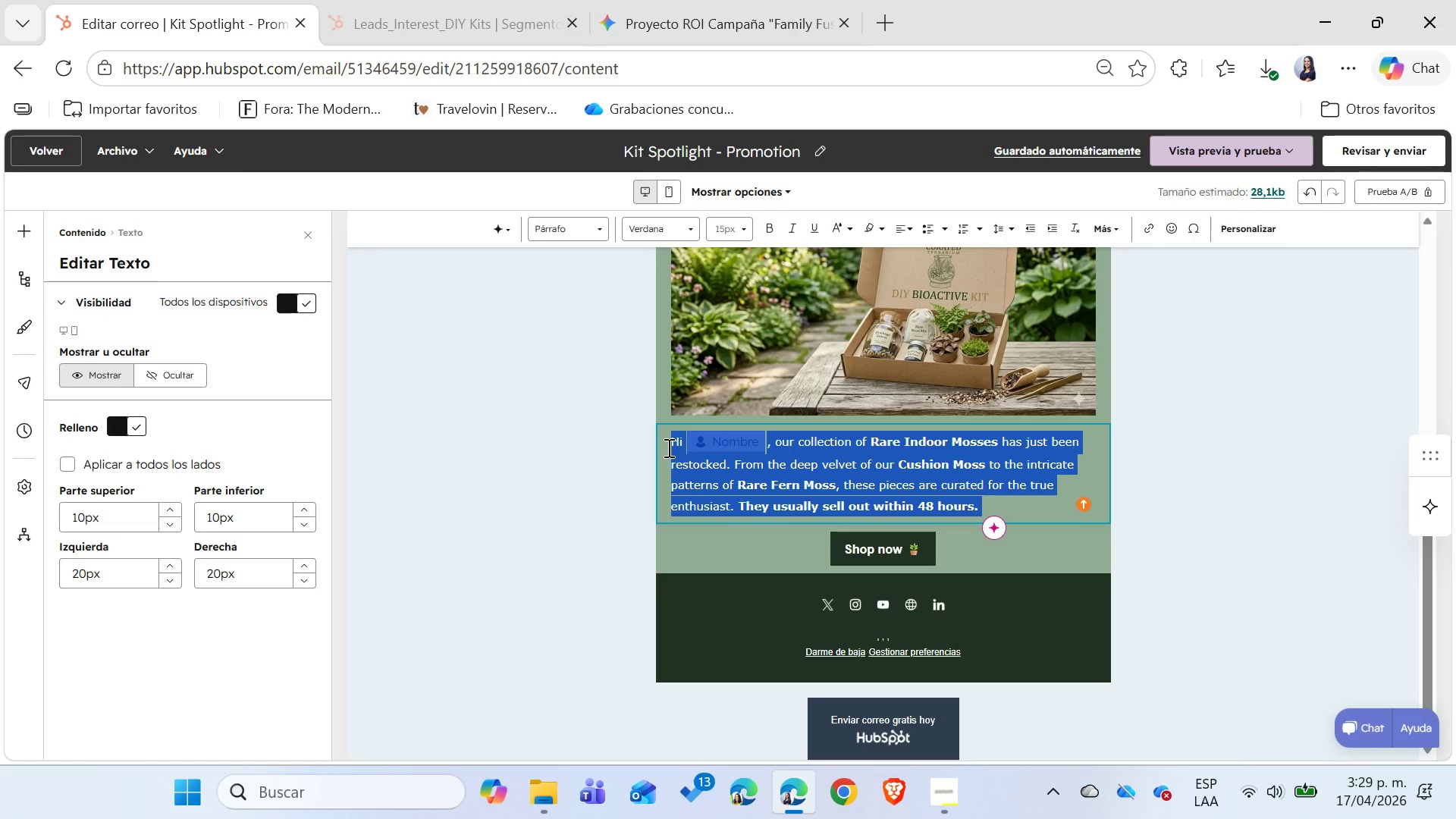 
type(Ready to bi)
key(Backspace)
type(uild{)
 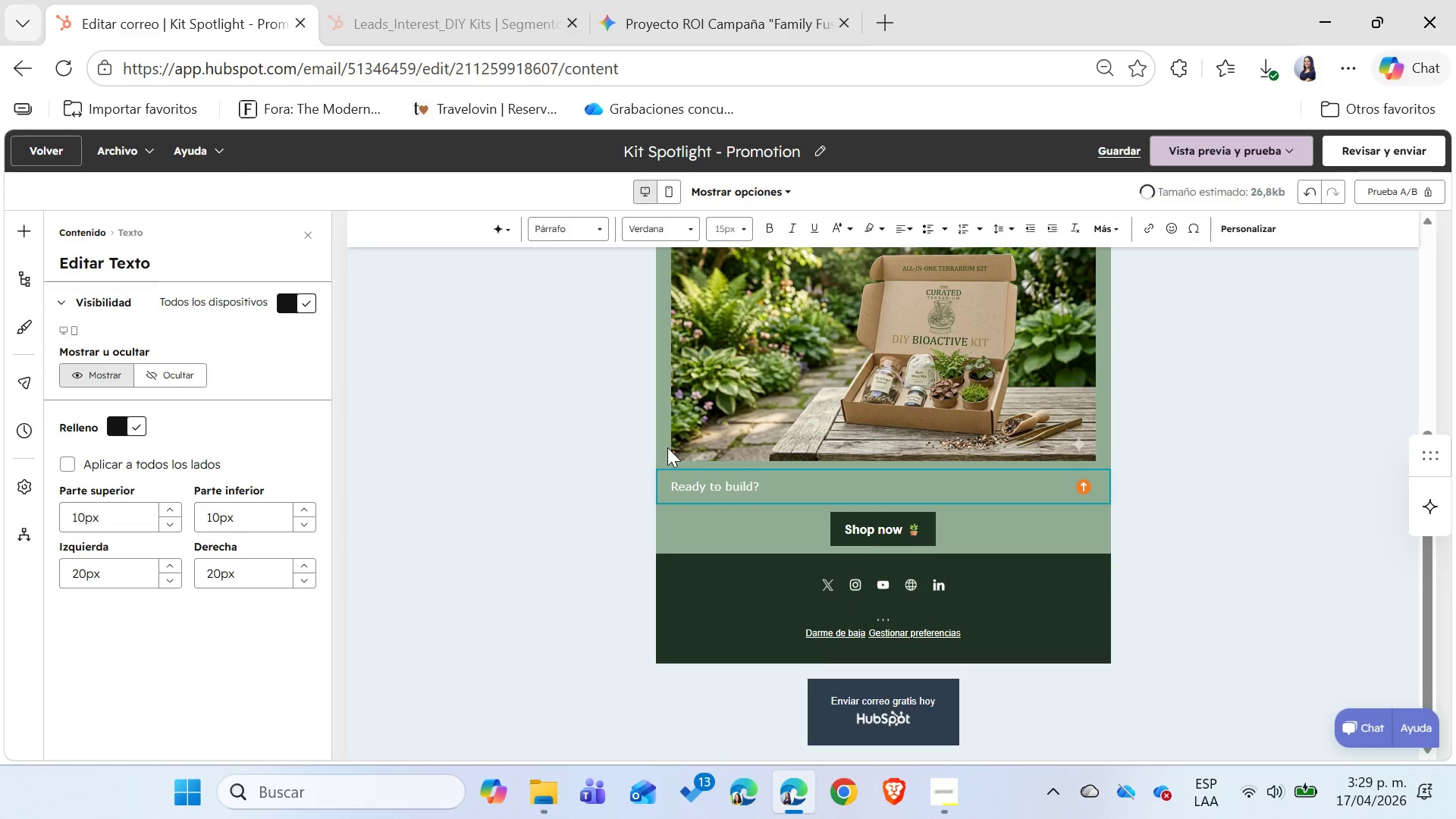 
 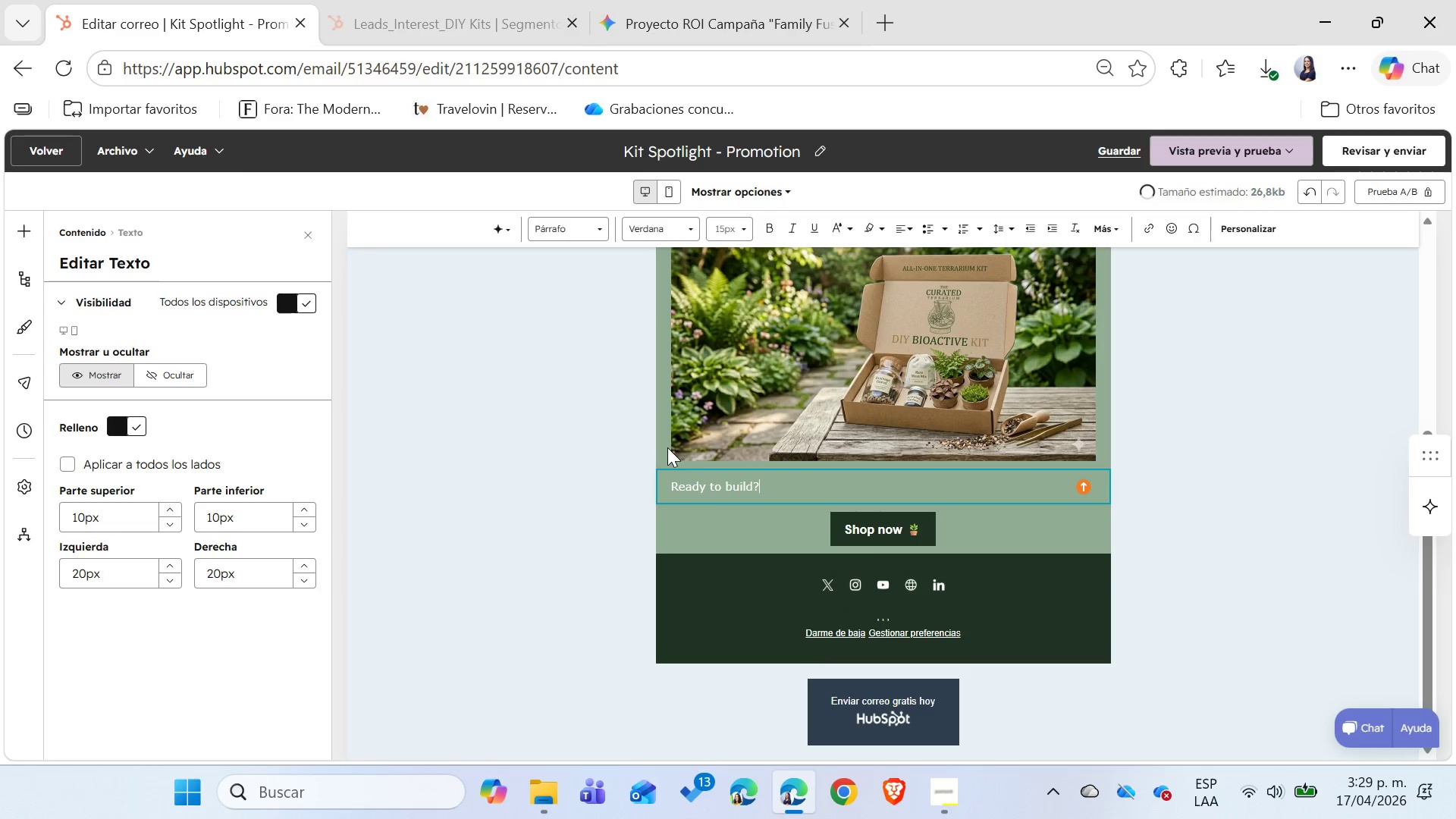 
key(ArrowLeft)
 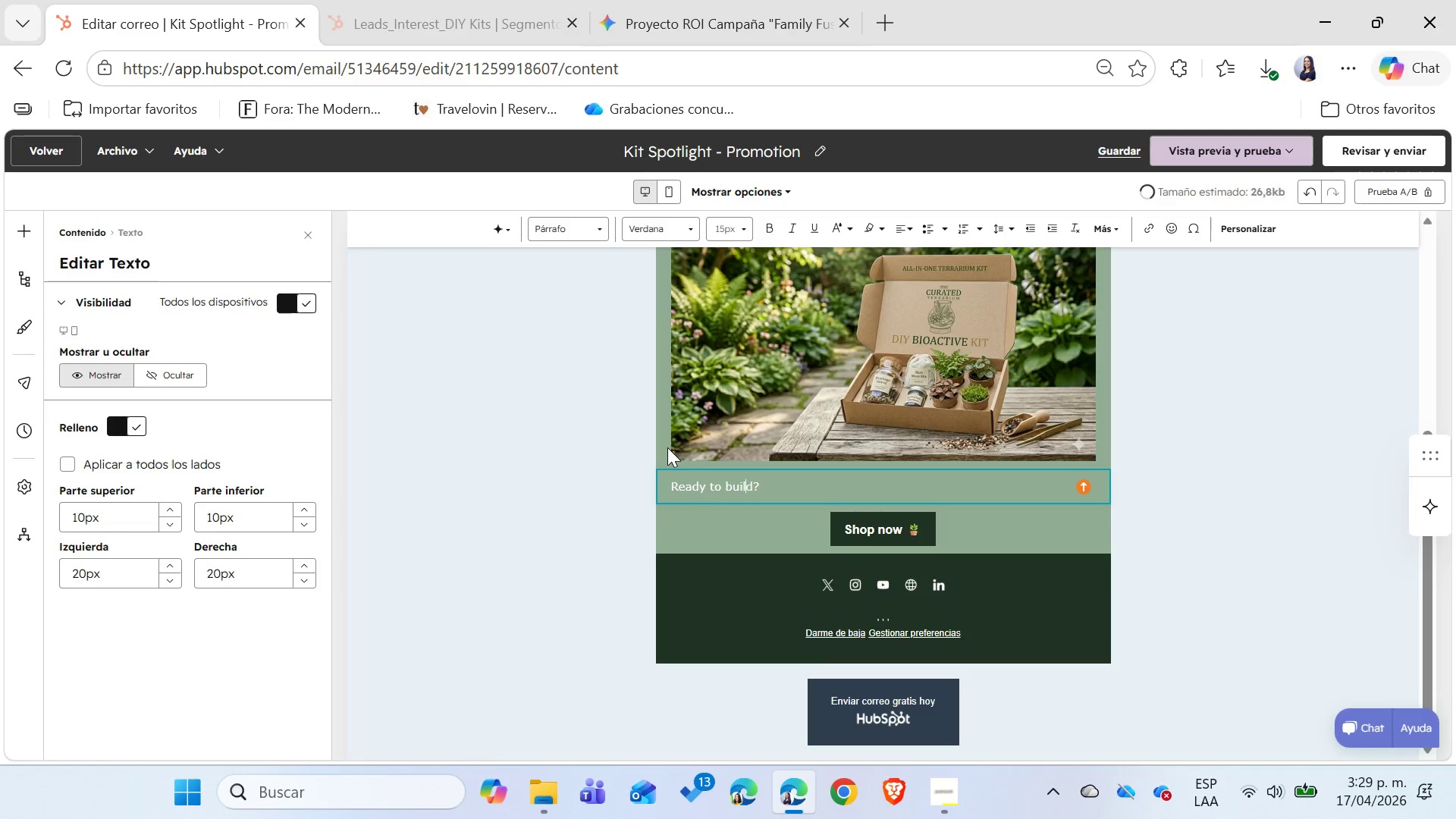 
key(ArrowLeft)
 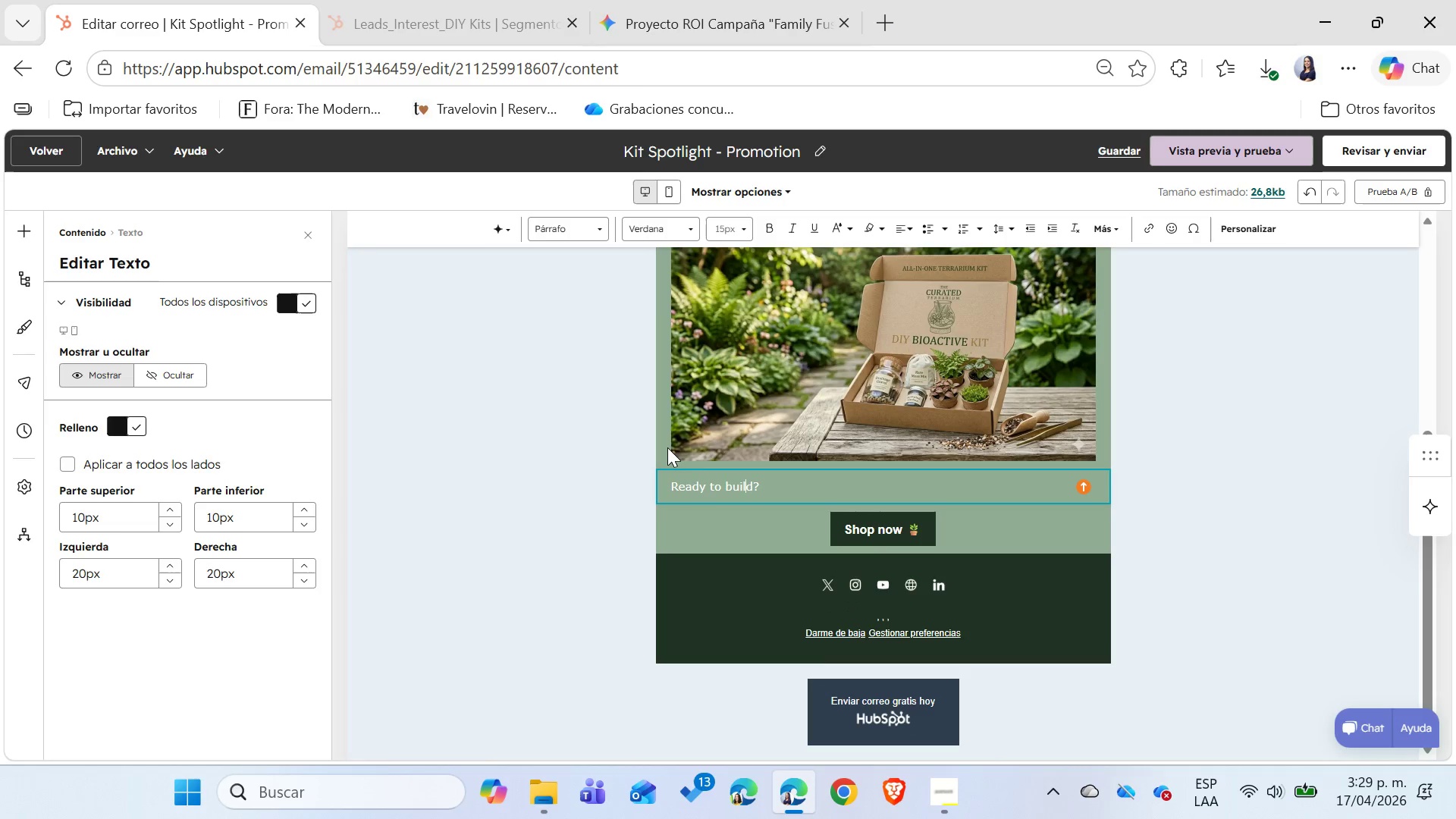 
key(ArrowRight)
 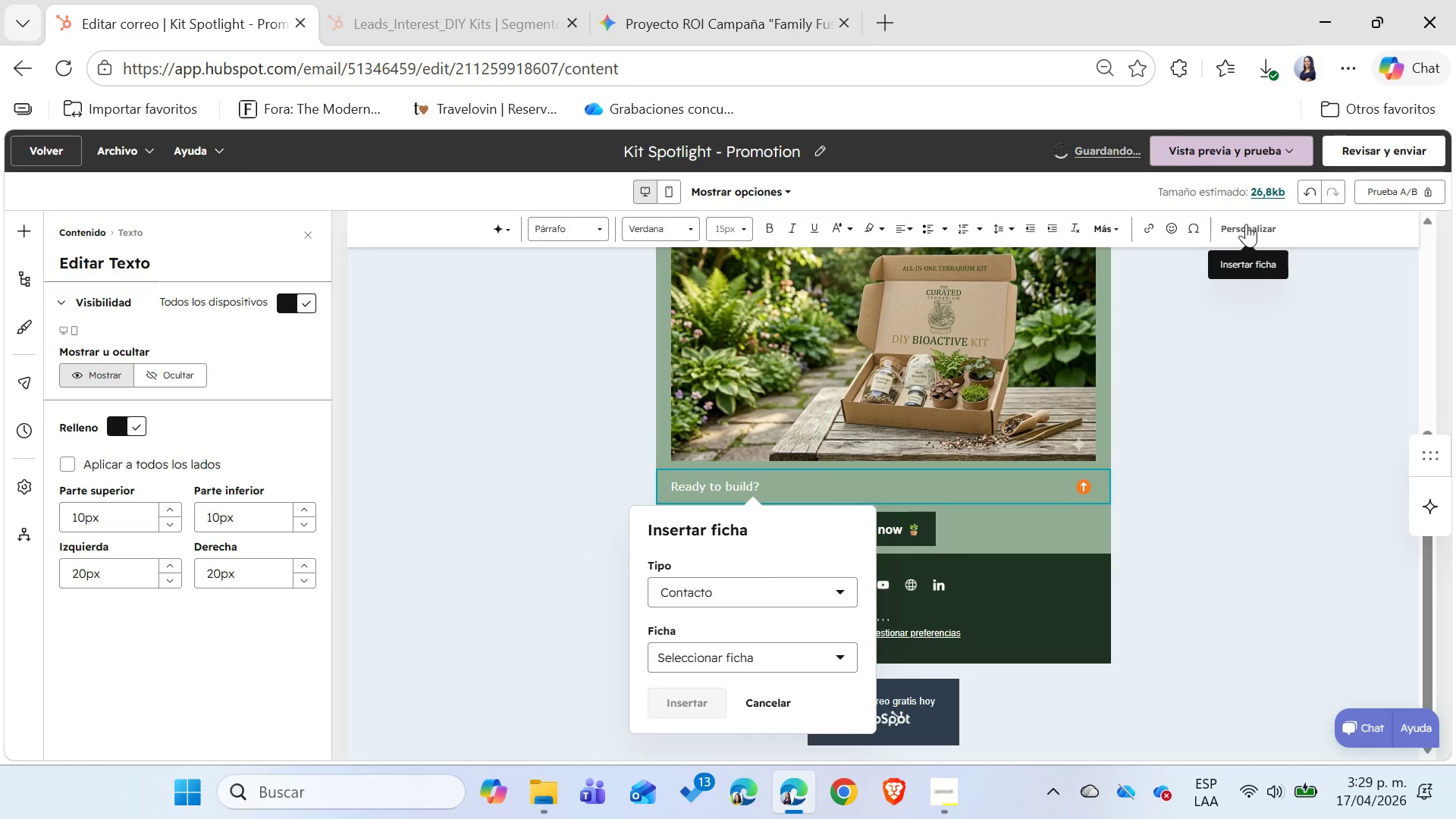 
left_click([722, 665])
 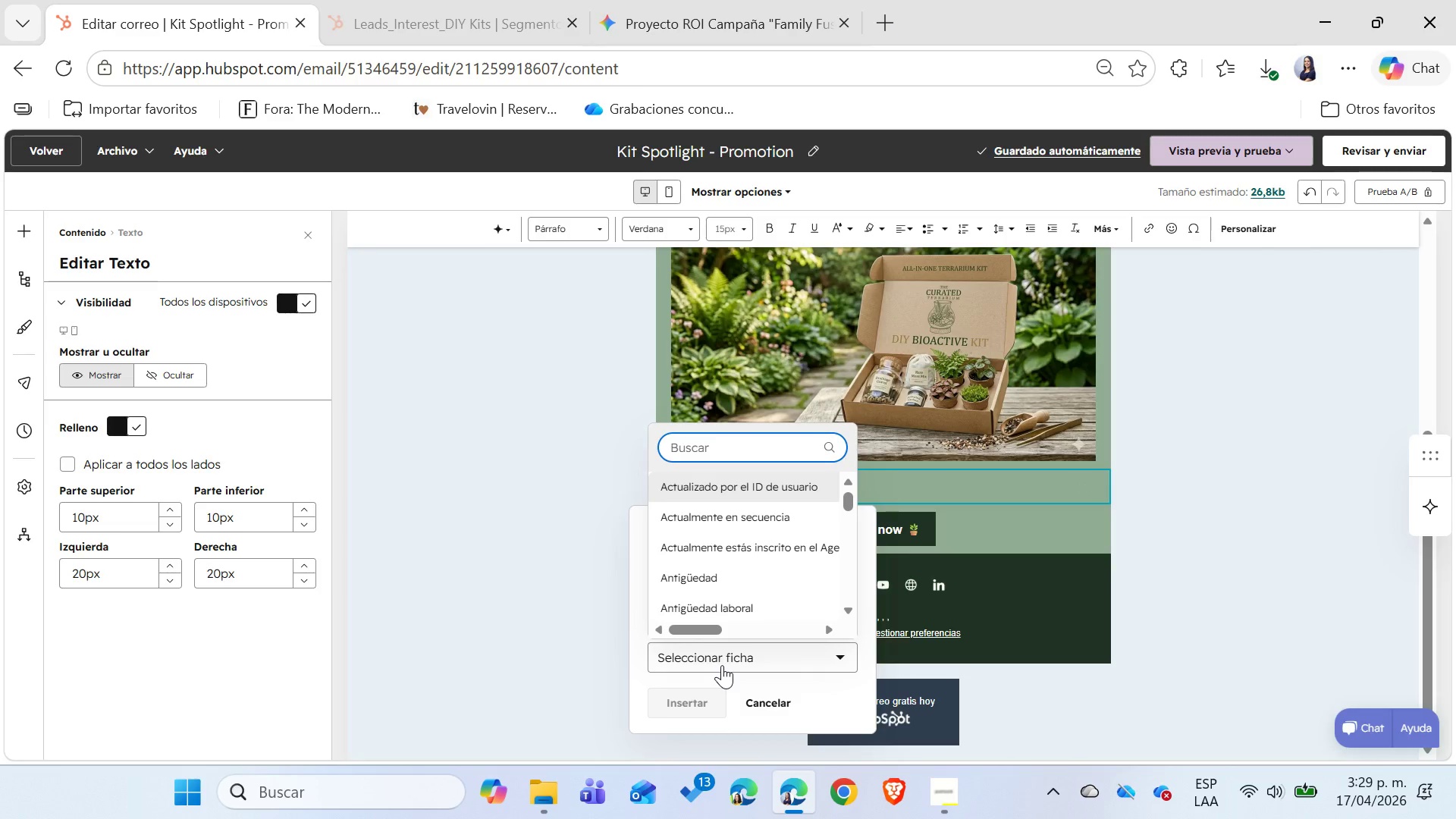 
type(nomb)
 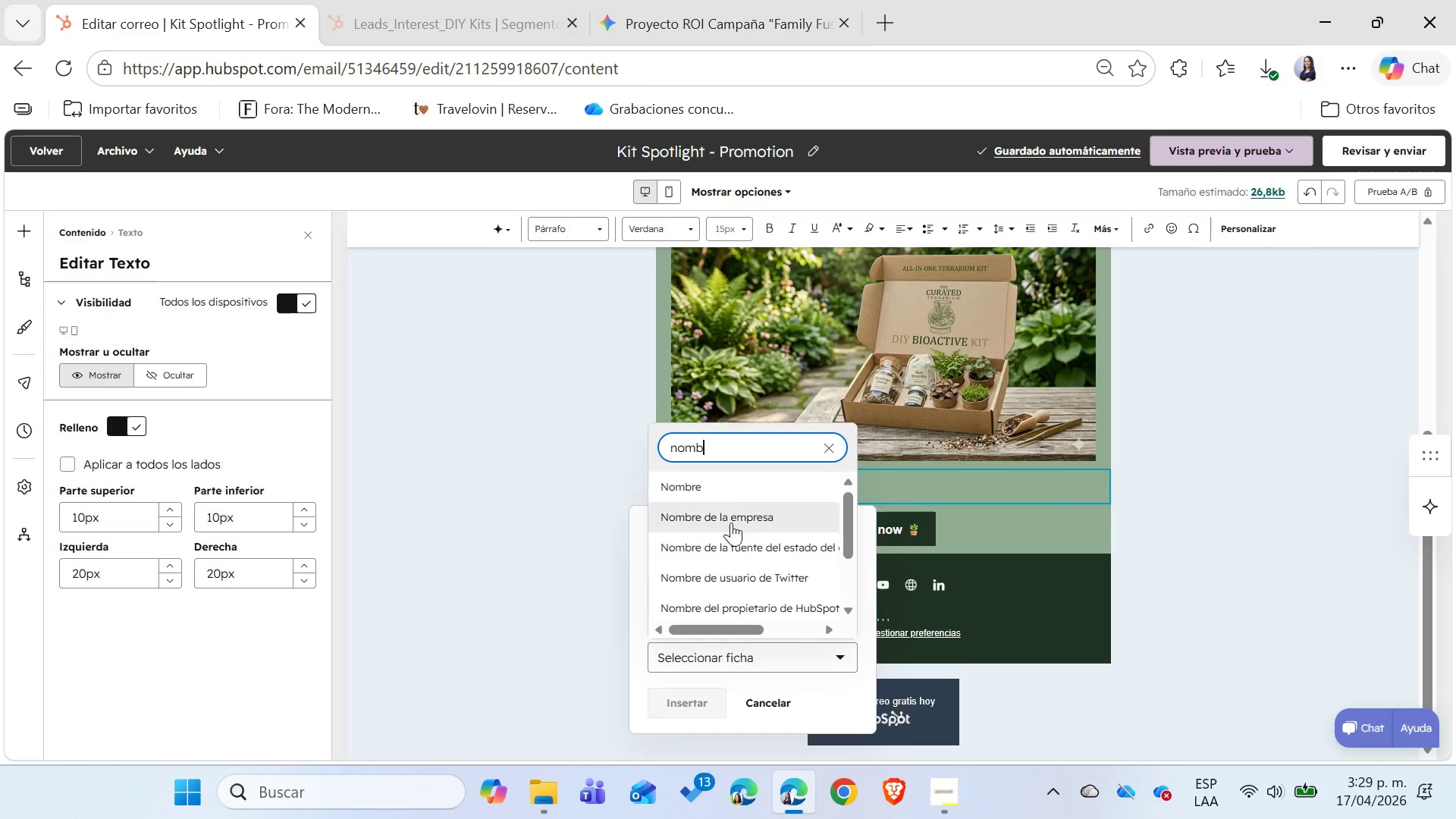 
left_click([726, 498])
 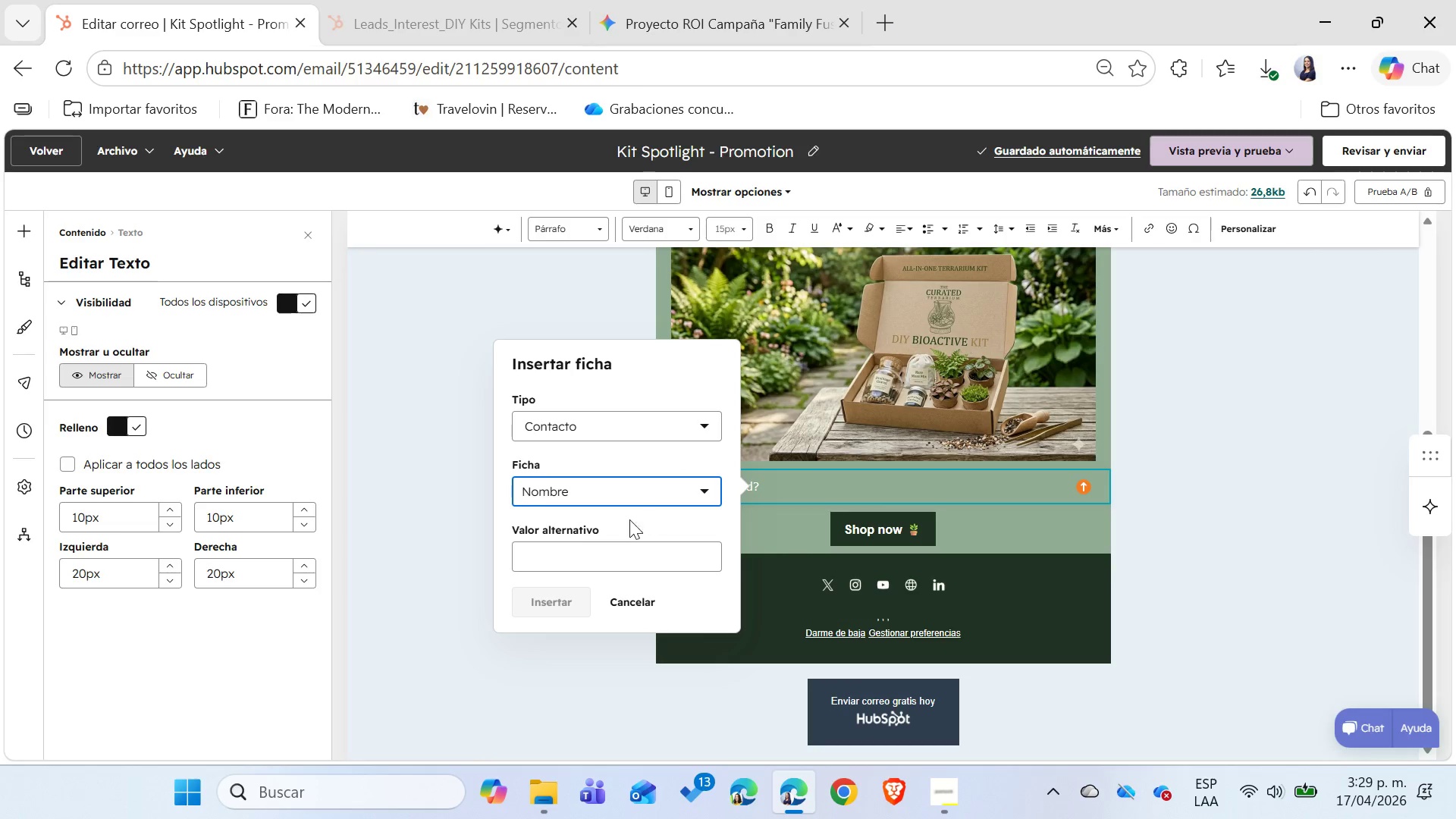 
left_click([585, 564])
 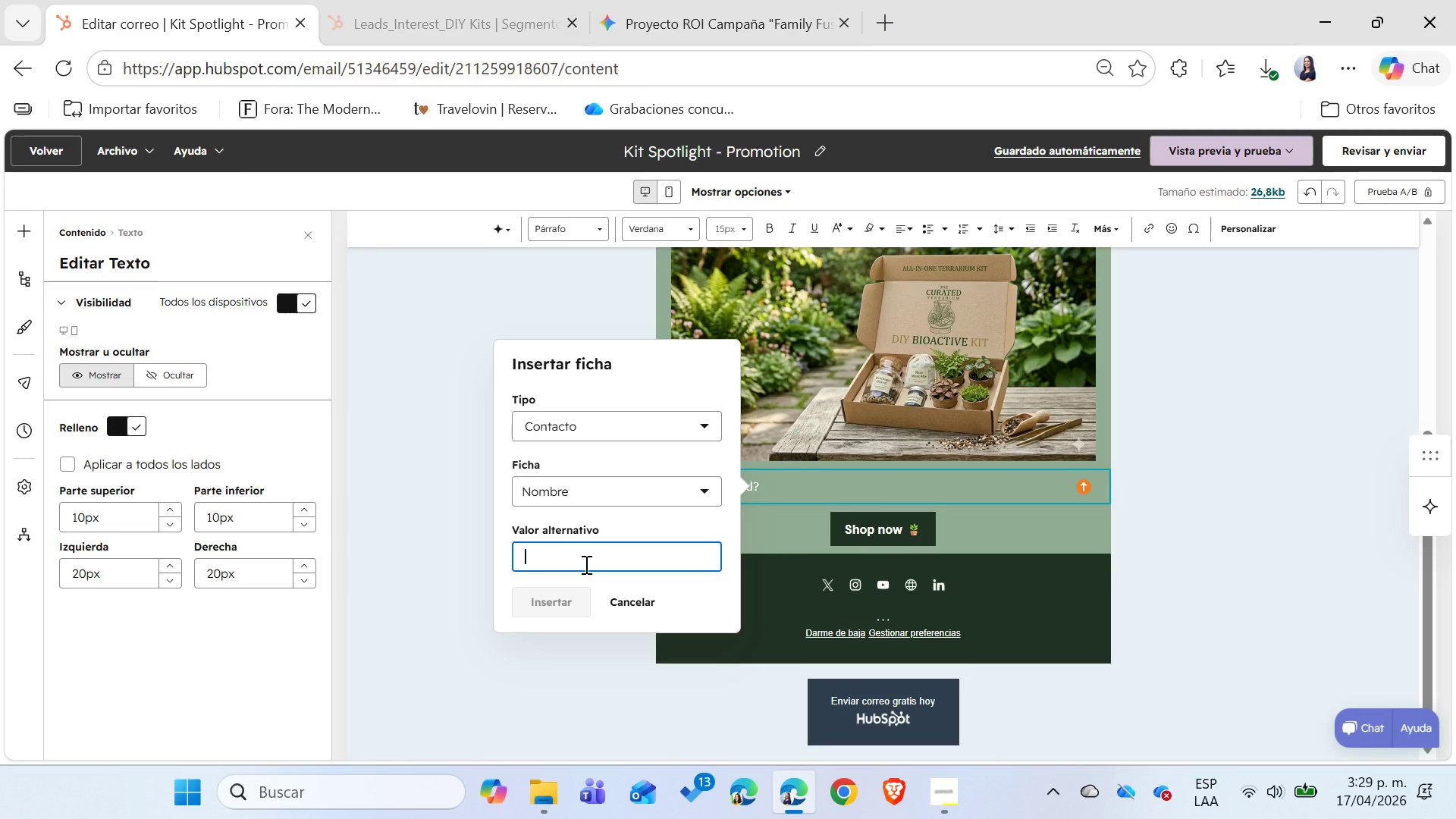 
type(DIY Lover)
 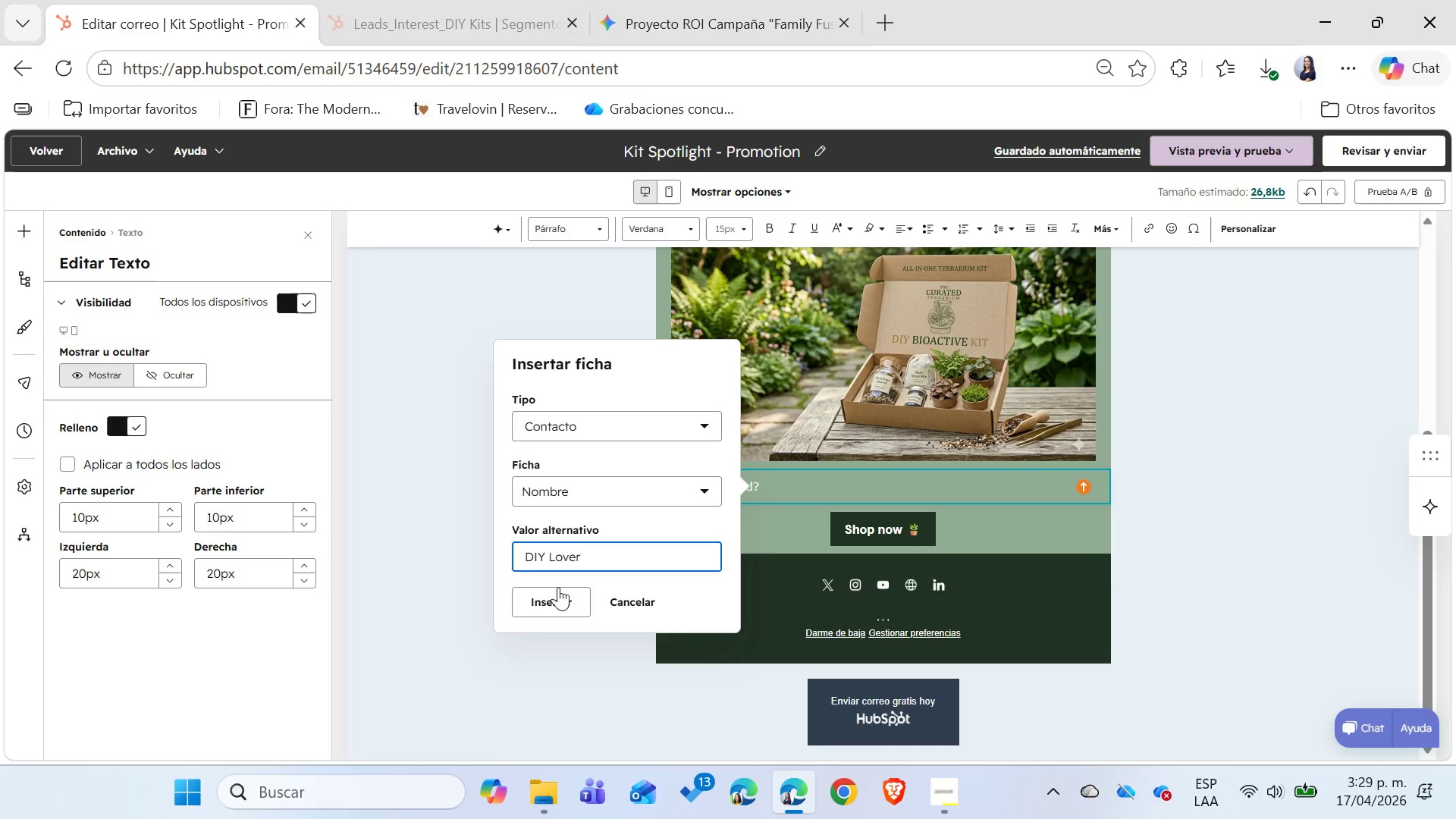 
left_click([544, 598])
 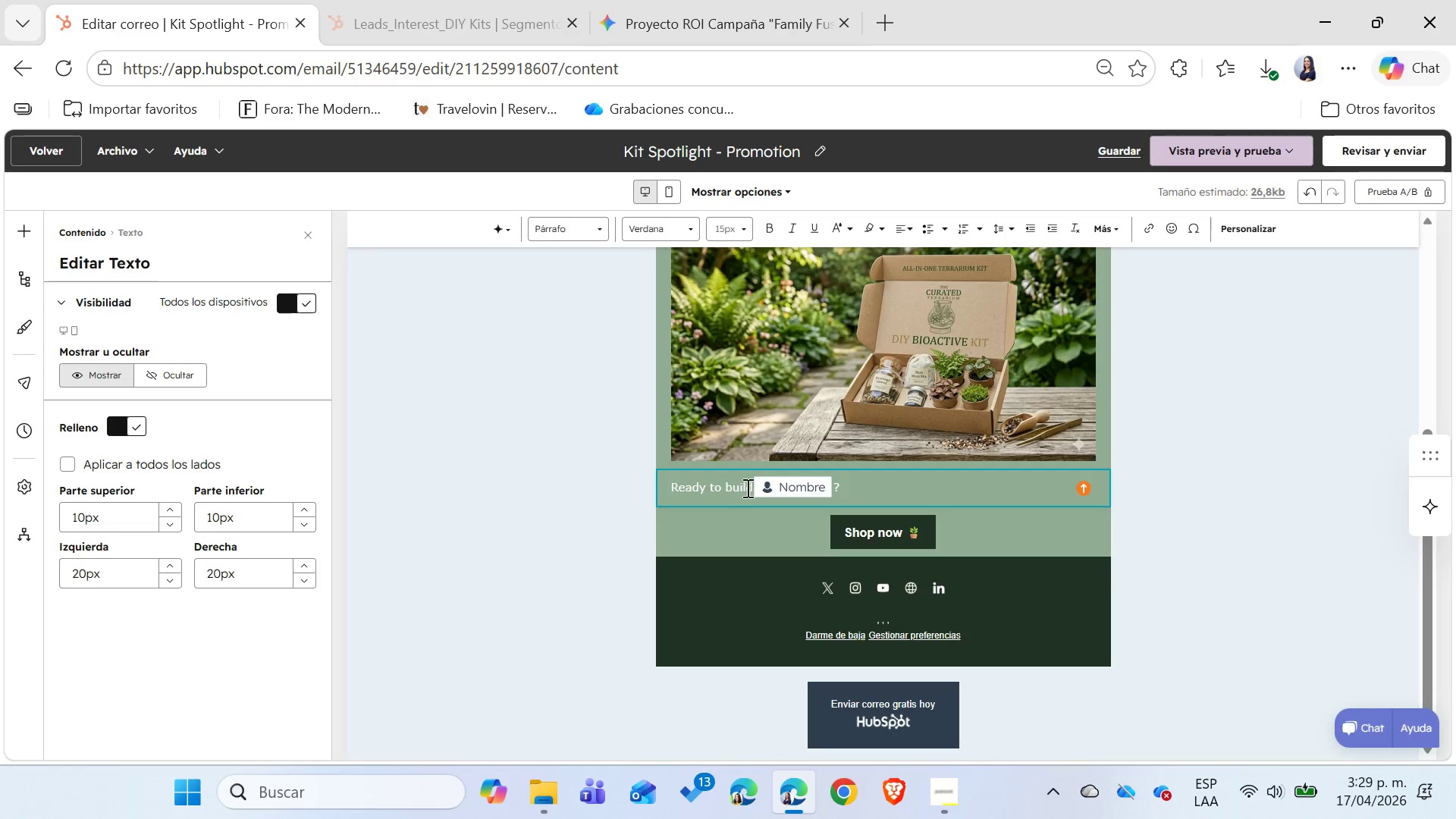 
left_click([751, 486])
 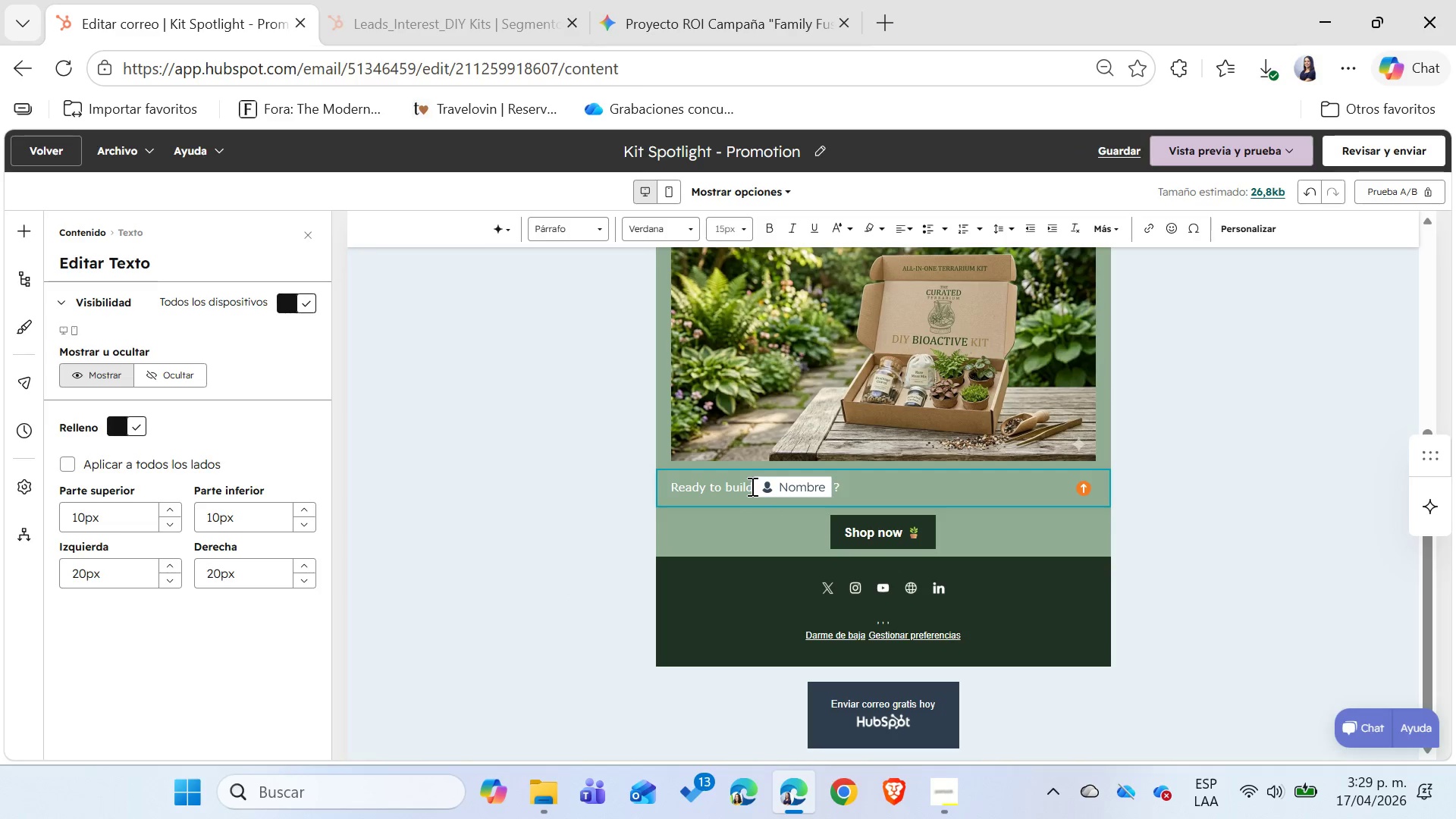 
key(Space)
 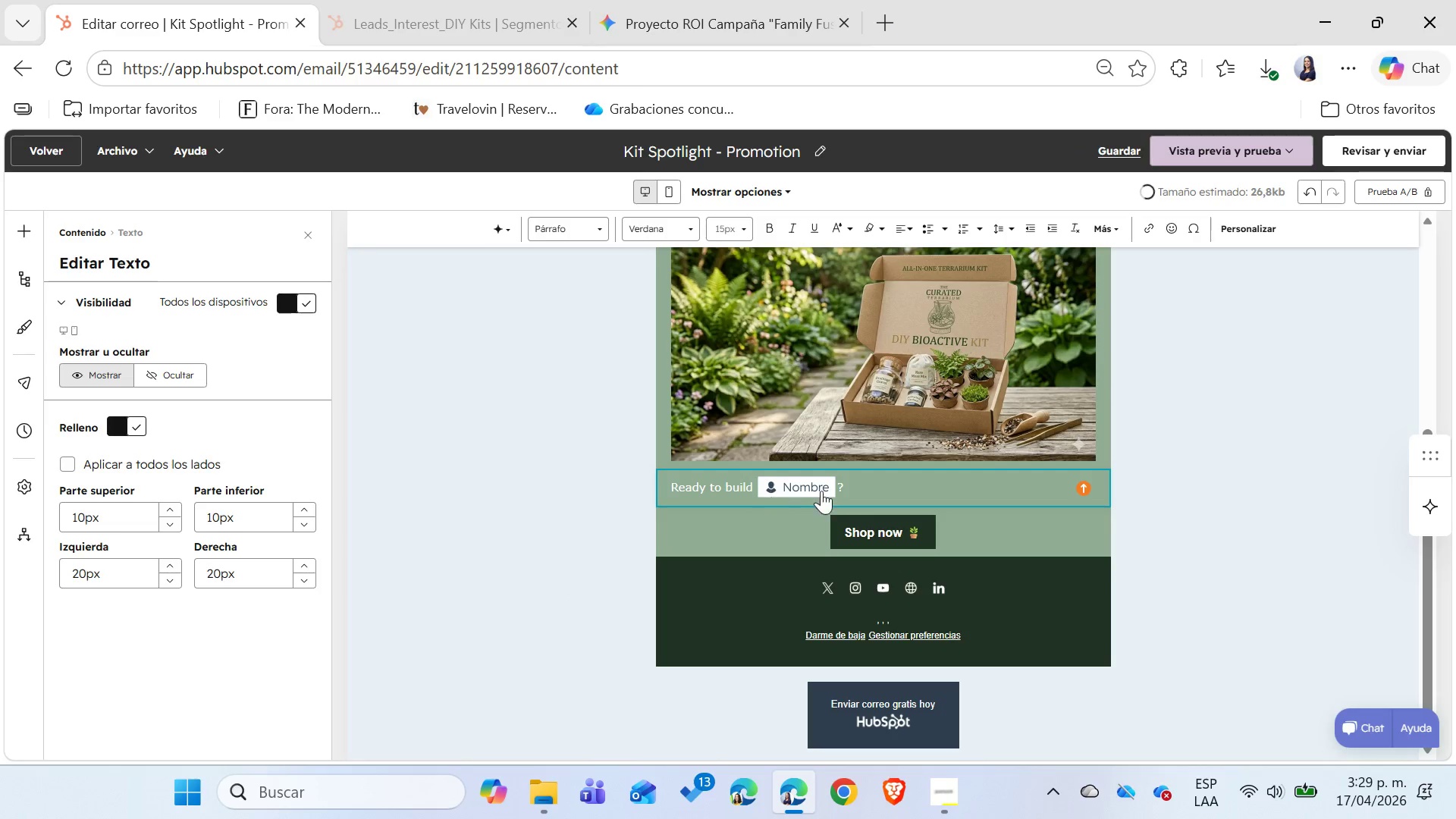 
left_click([852, 478])
 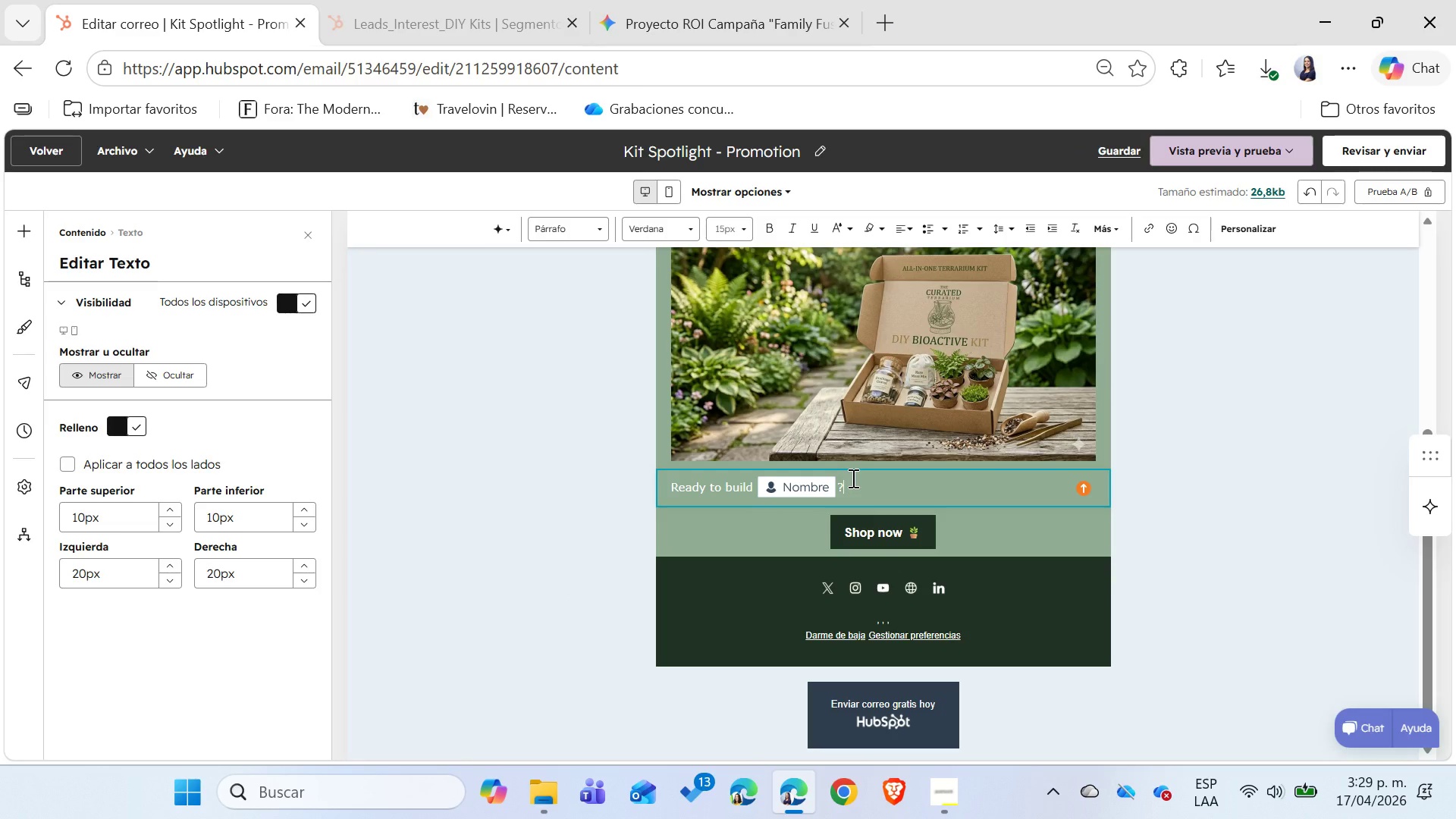 
type( Our All-in-One Kits include r)
key(Backspace)
type(premium substrate, drainage layers, and curated botai)
key(Backspace)
type(nicals. No ue)
key(Backspace)
key(Backspace)
key(Backspace)
type( guess)
 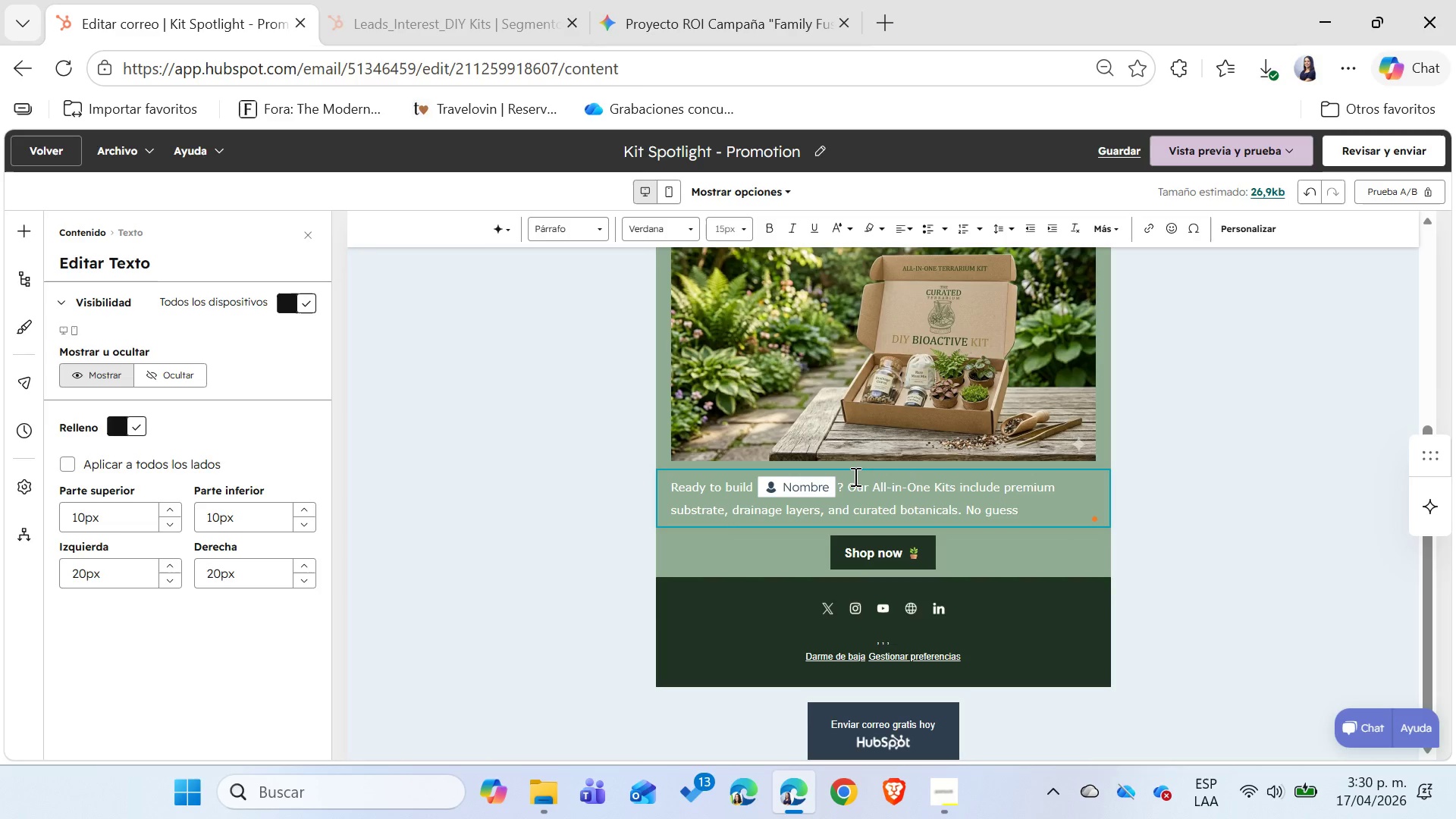 
type(work, just )
 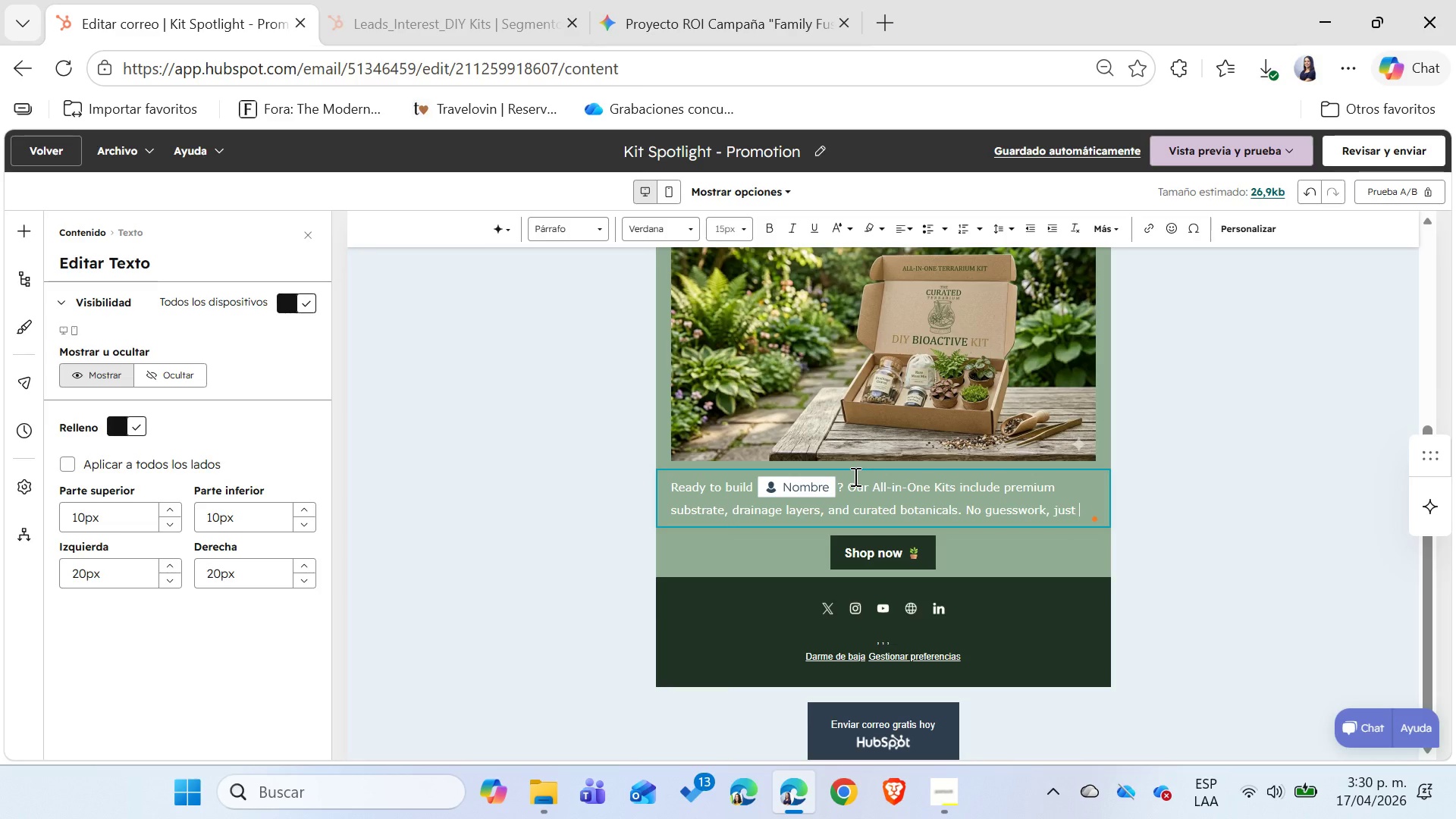 
wait(15.95)
 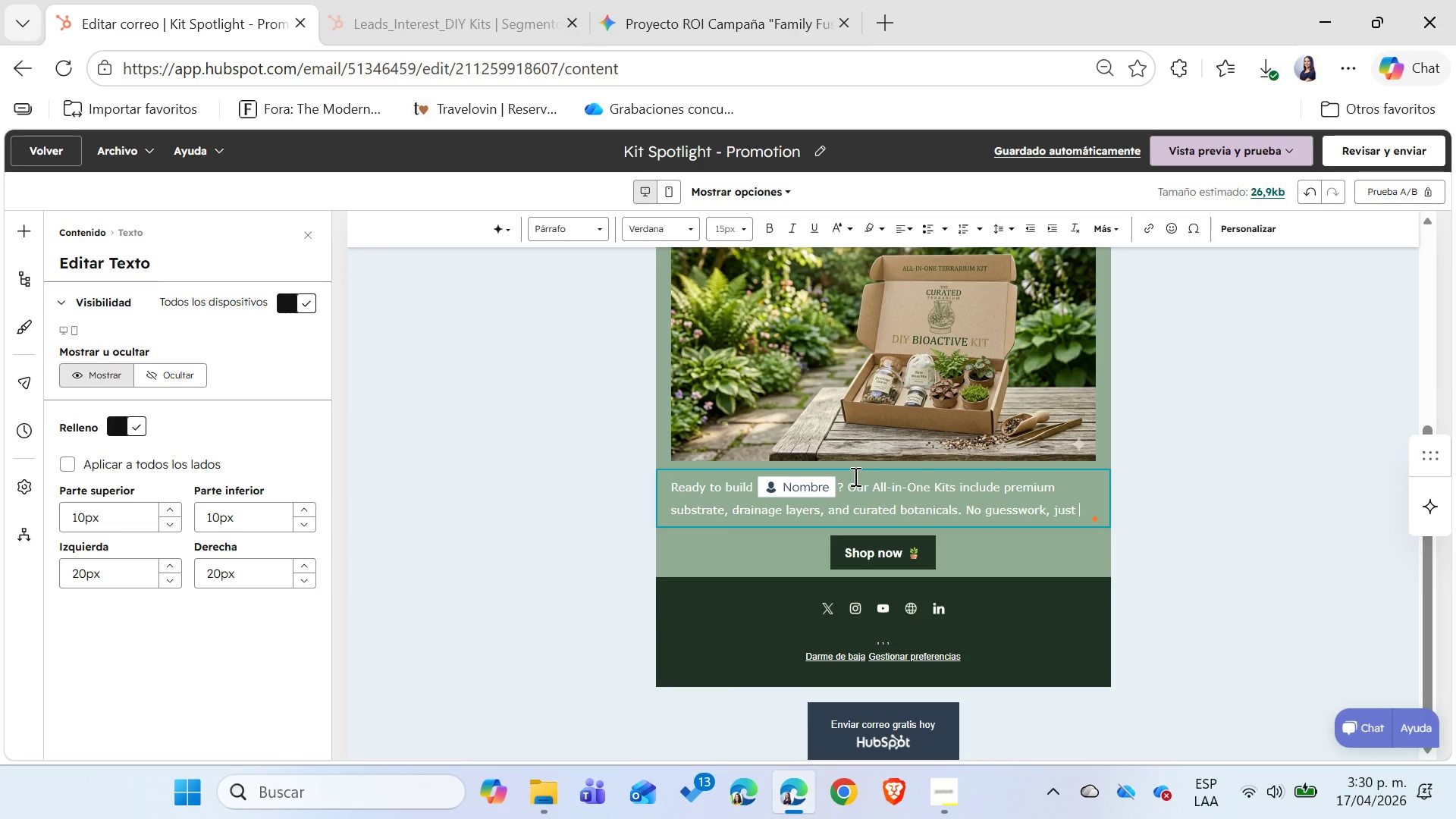 
hold_key(key=G, duration=0.31)
 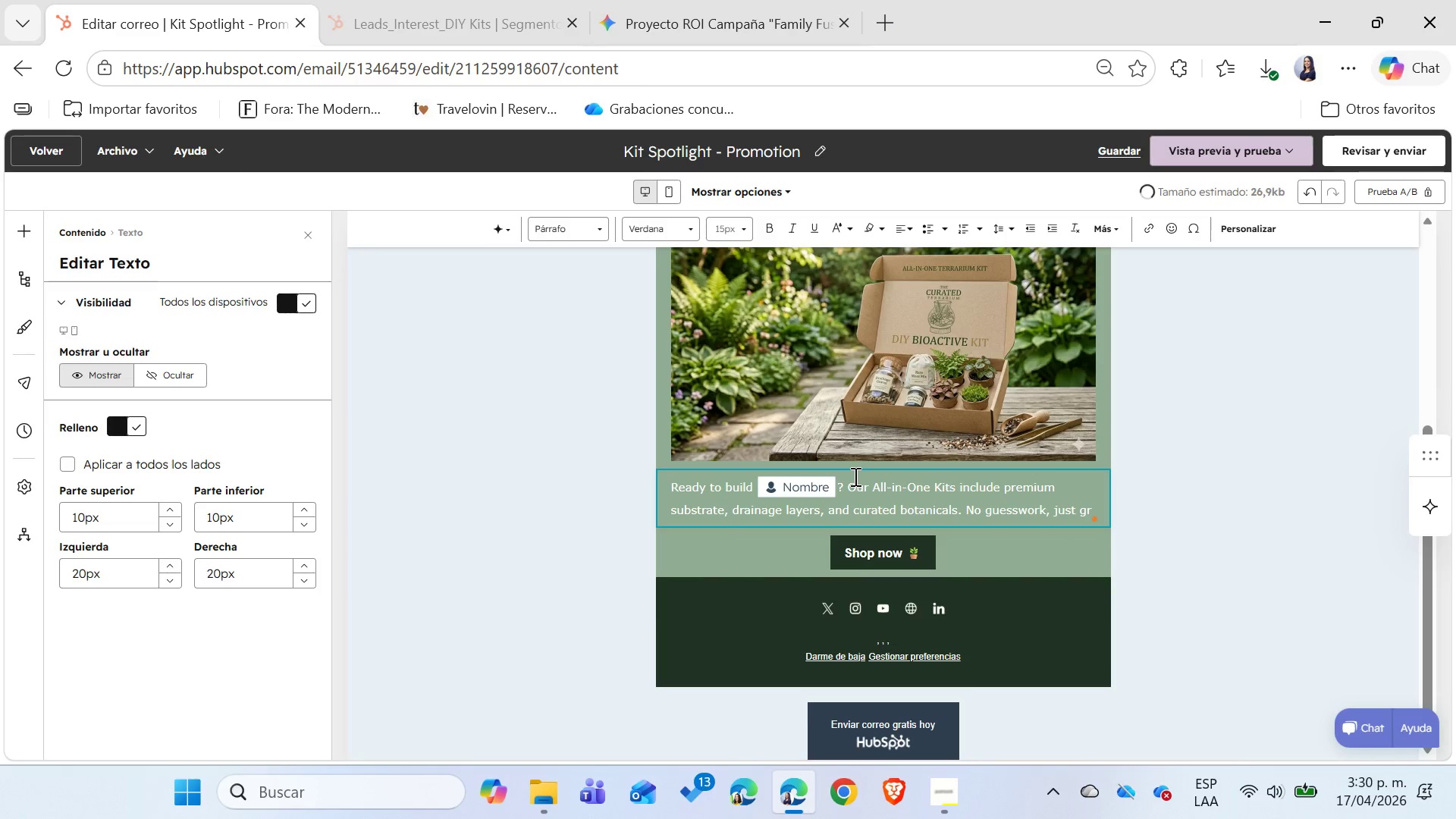 
type(rwth. Perfect for your desk or as a living gift.)
 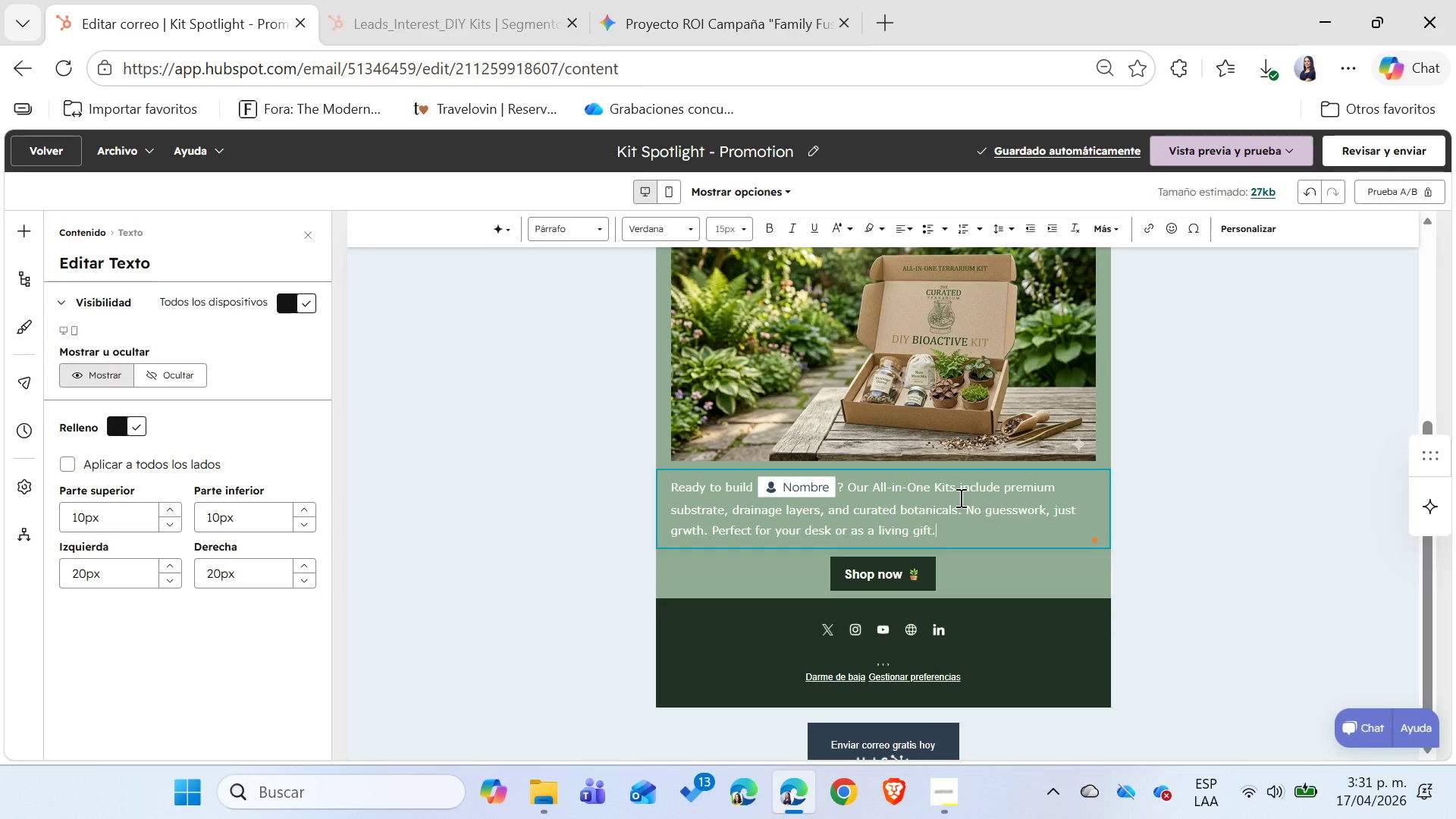 
left_click_drag(start_coordinate=[955, 491], to_coordinate=[872, 488])
 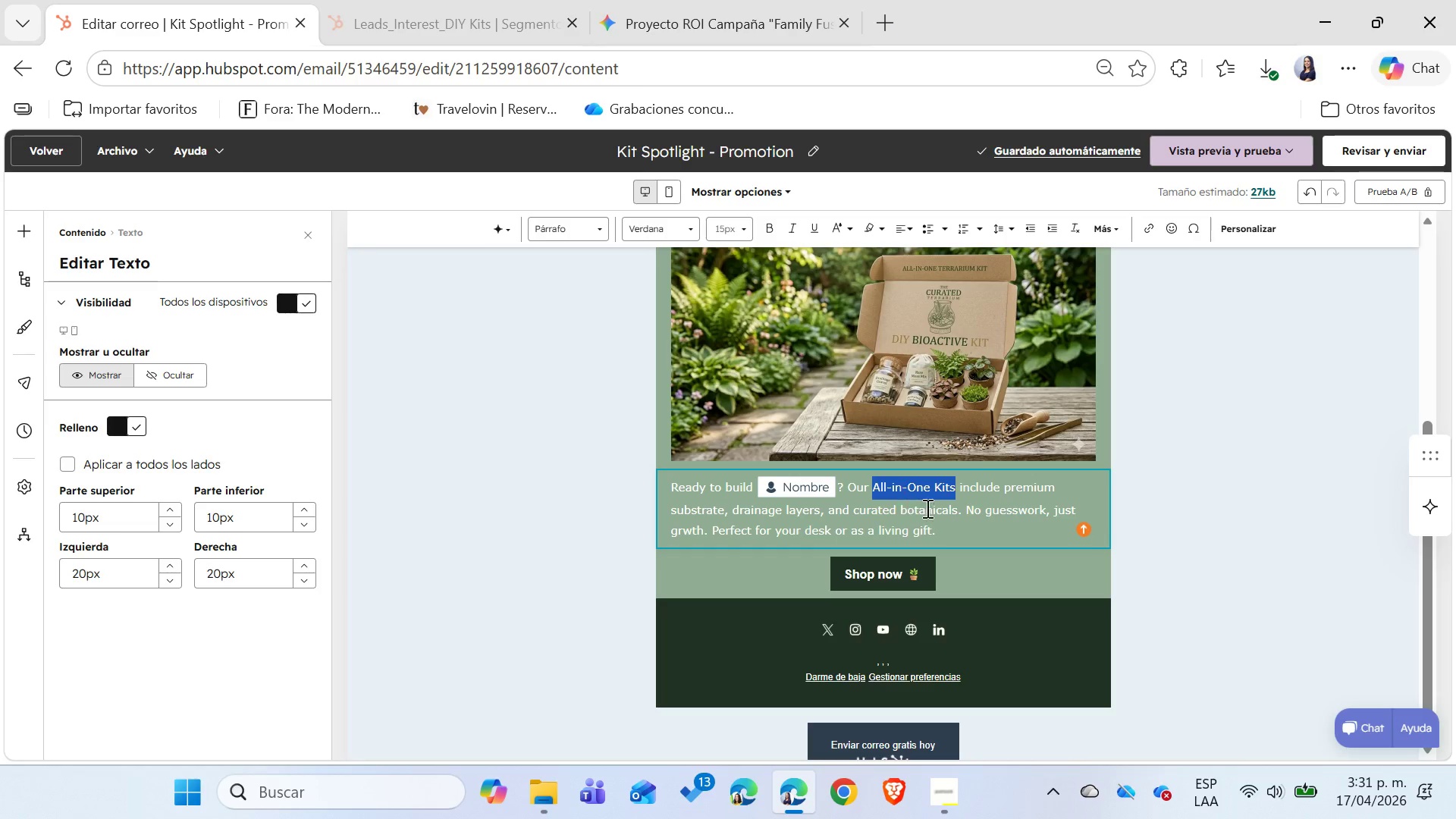 
left_click([937, 512])
 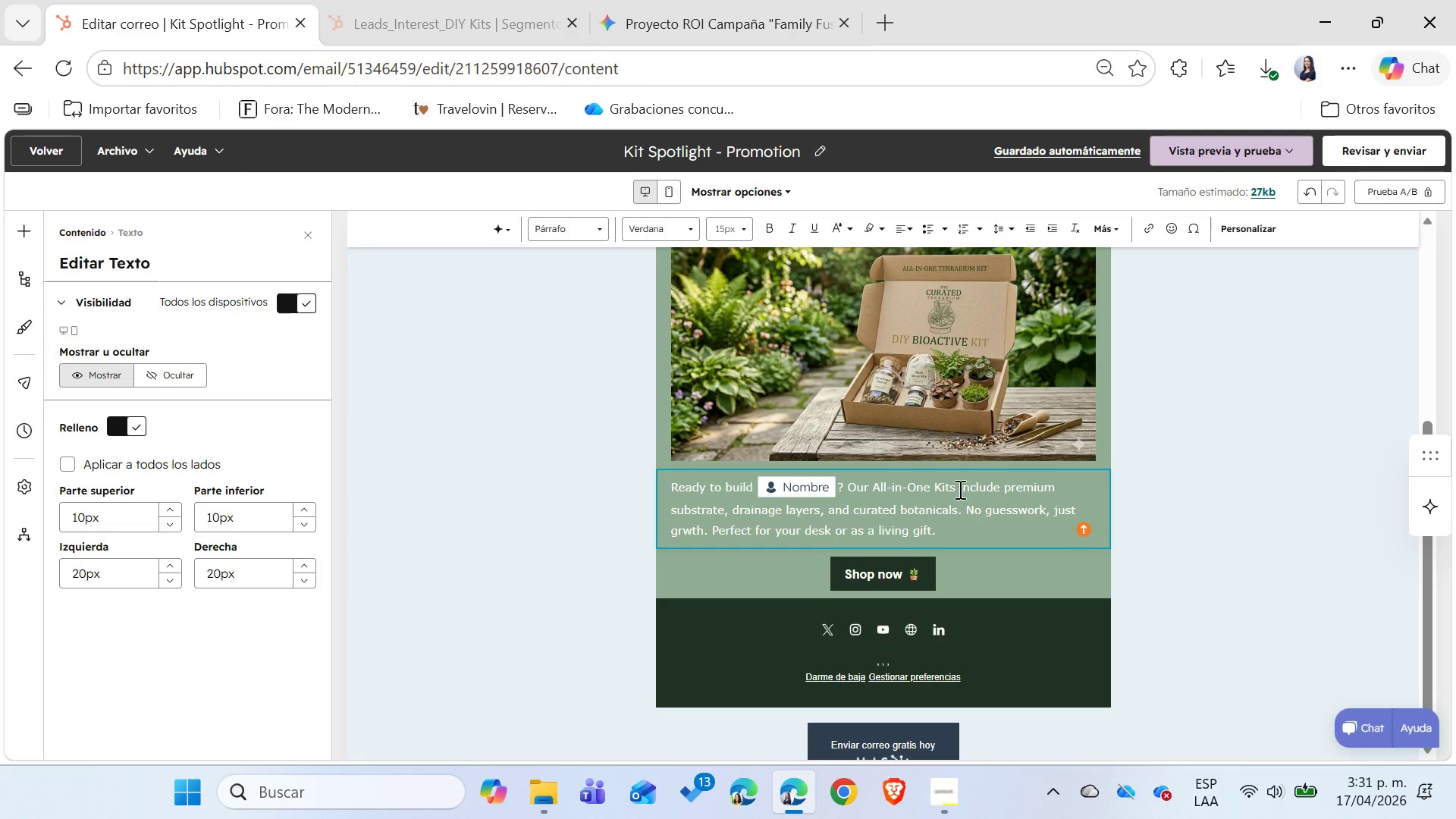 
left_click_drag(start_coordinate=[957, 488], to_coordinate=[874, 488])
 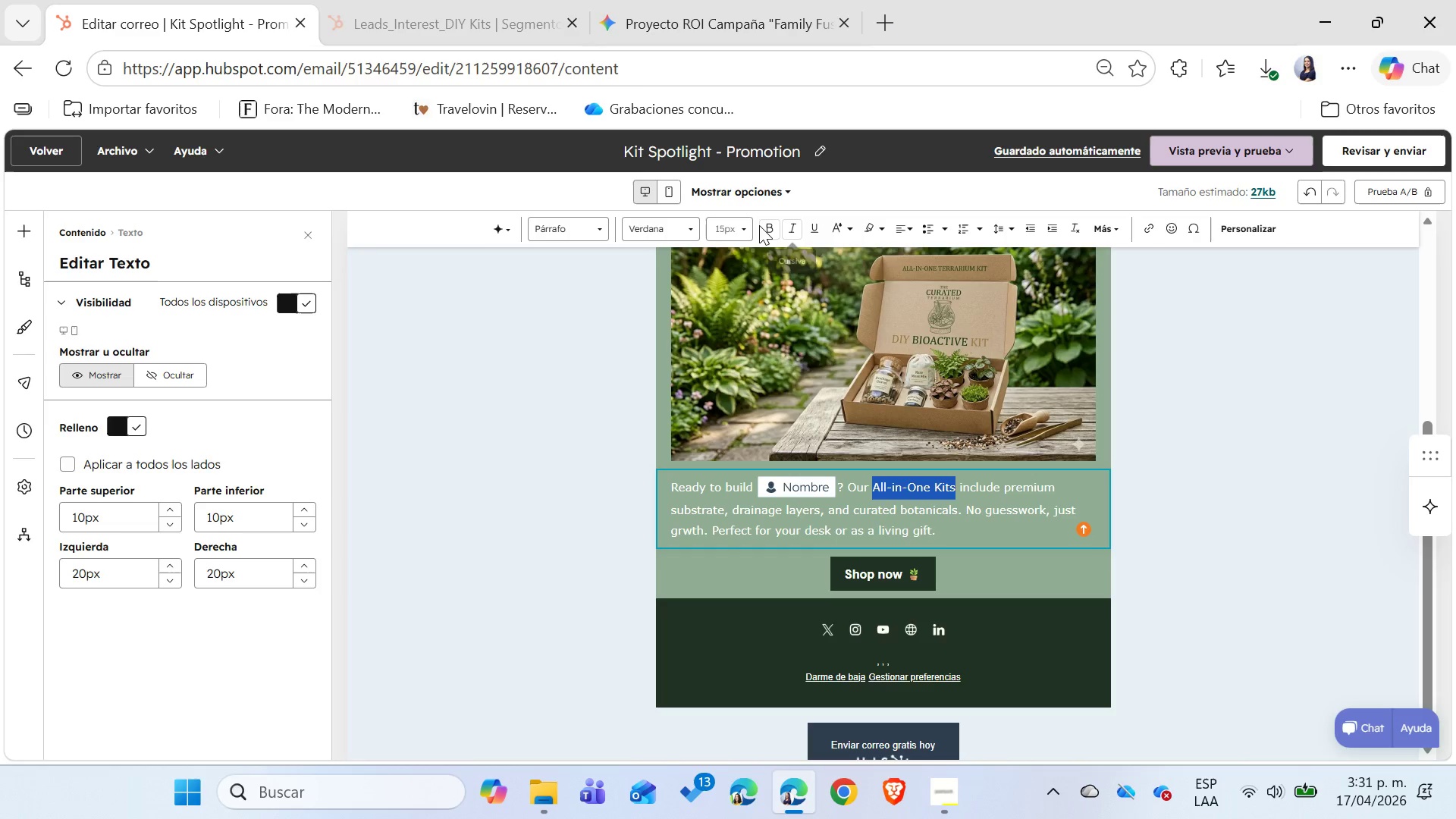 
left_click([767, 230])
 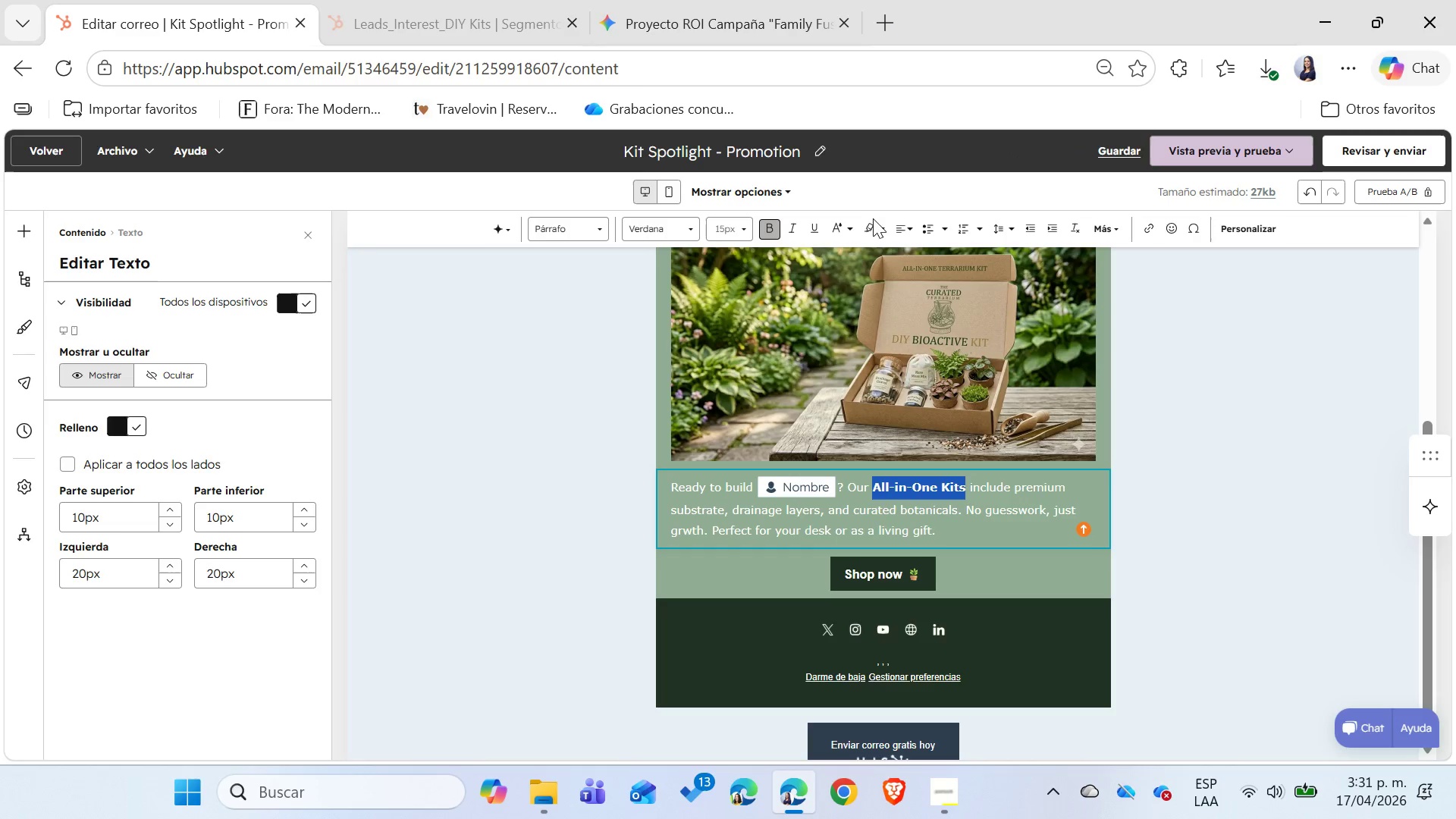 
left_click([851, 229])
 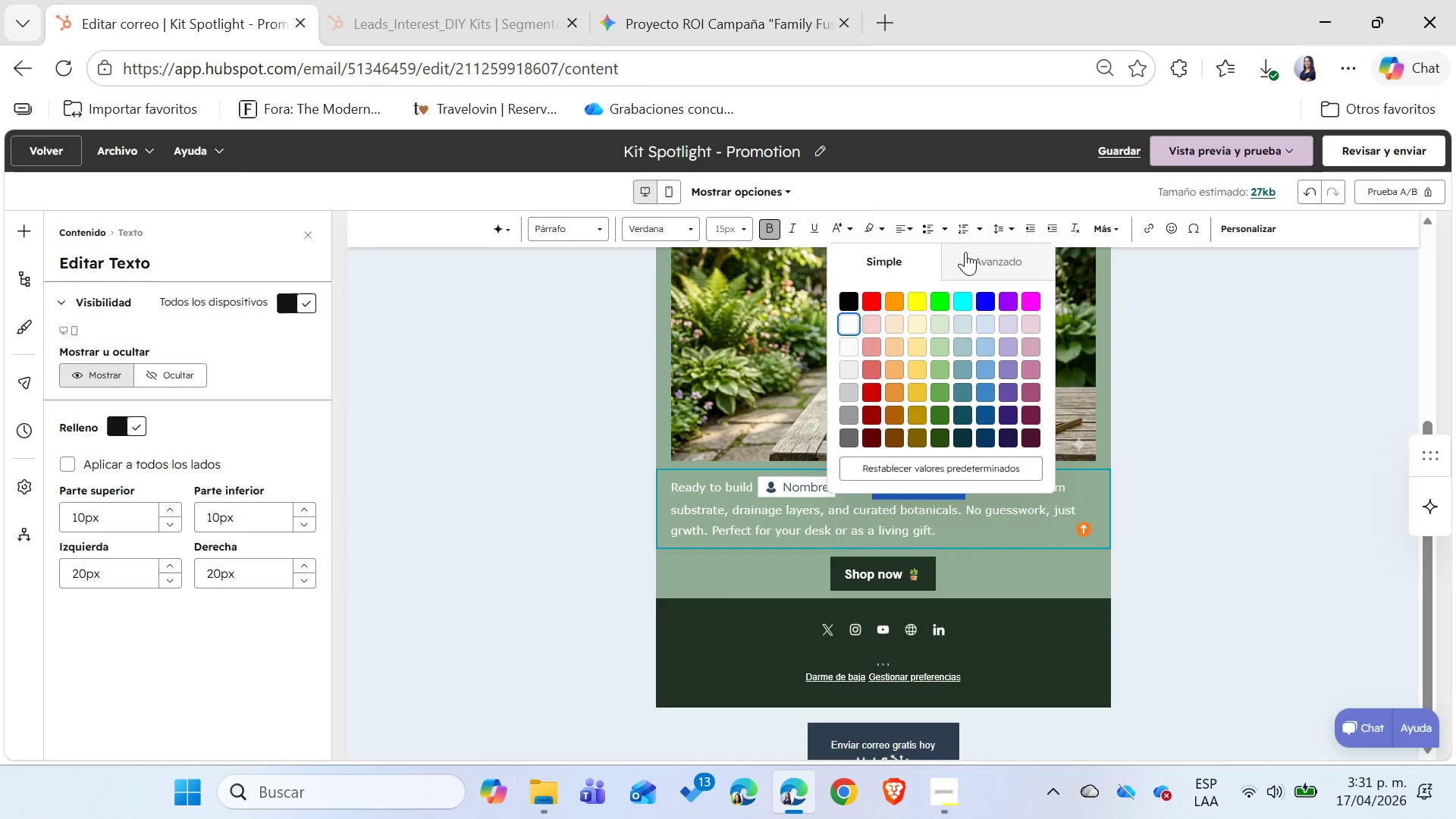 
left_click([970, 252])
 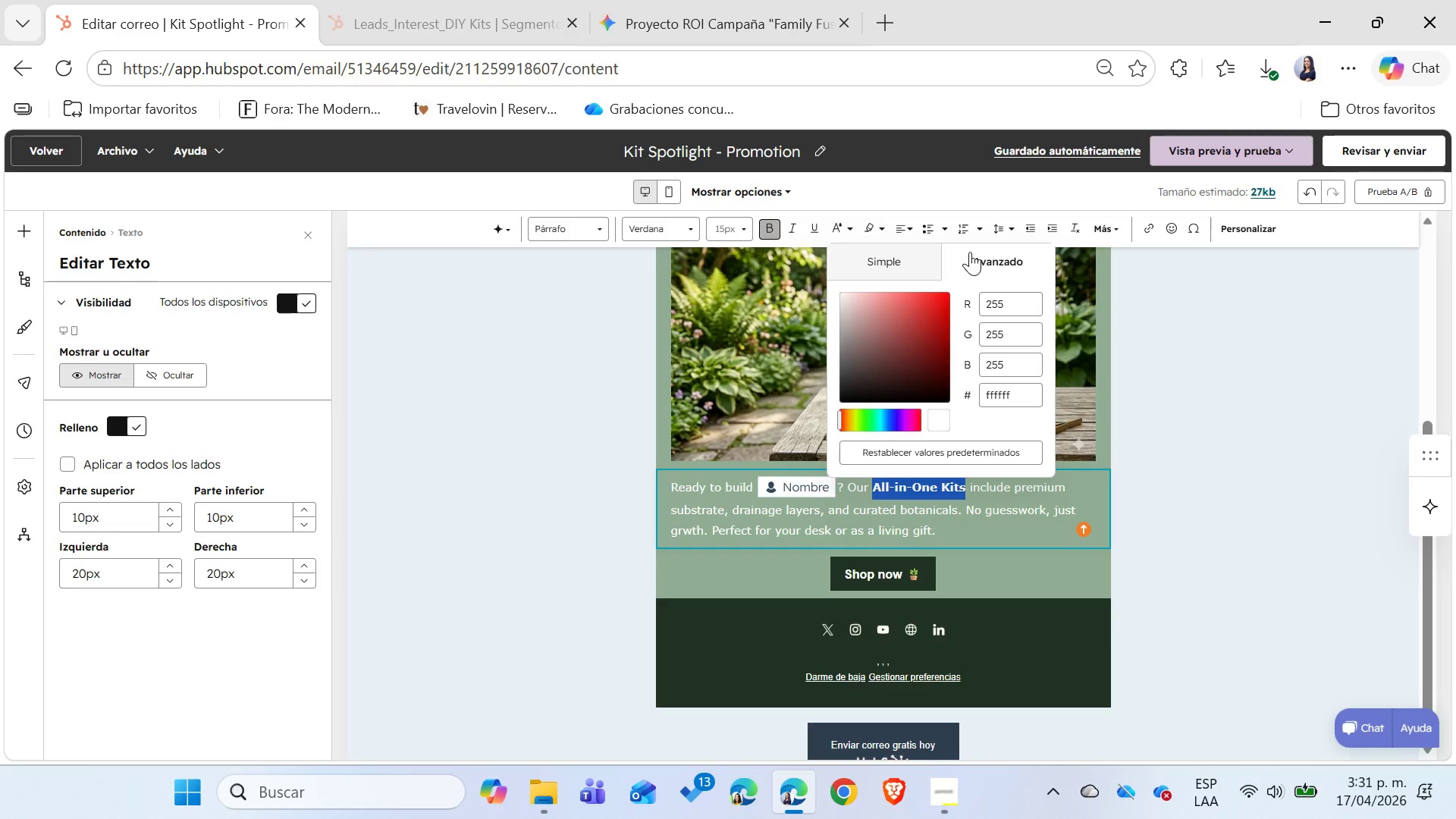 
wait(15.33)
 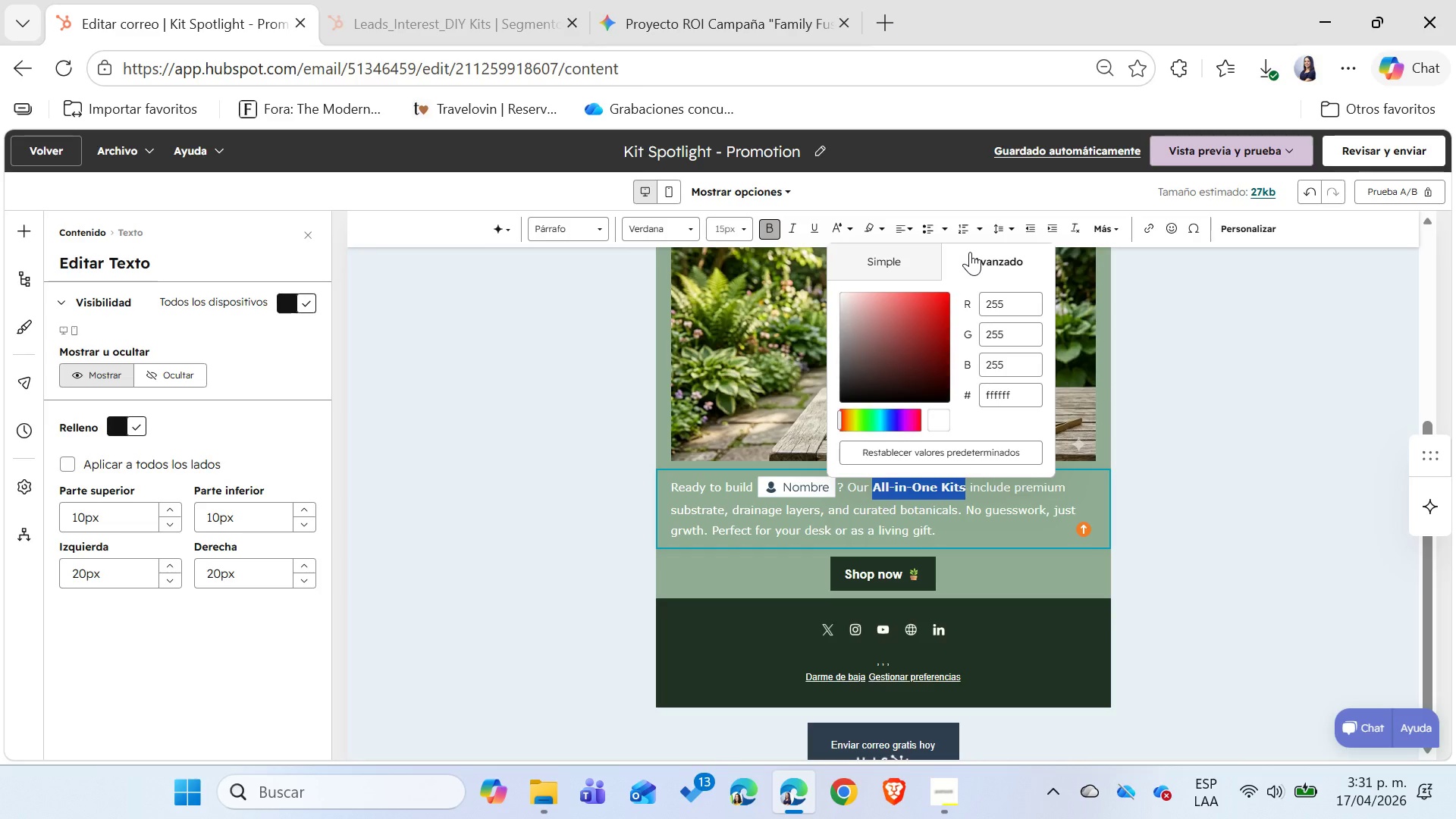 
double_click([987, 400])
 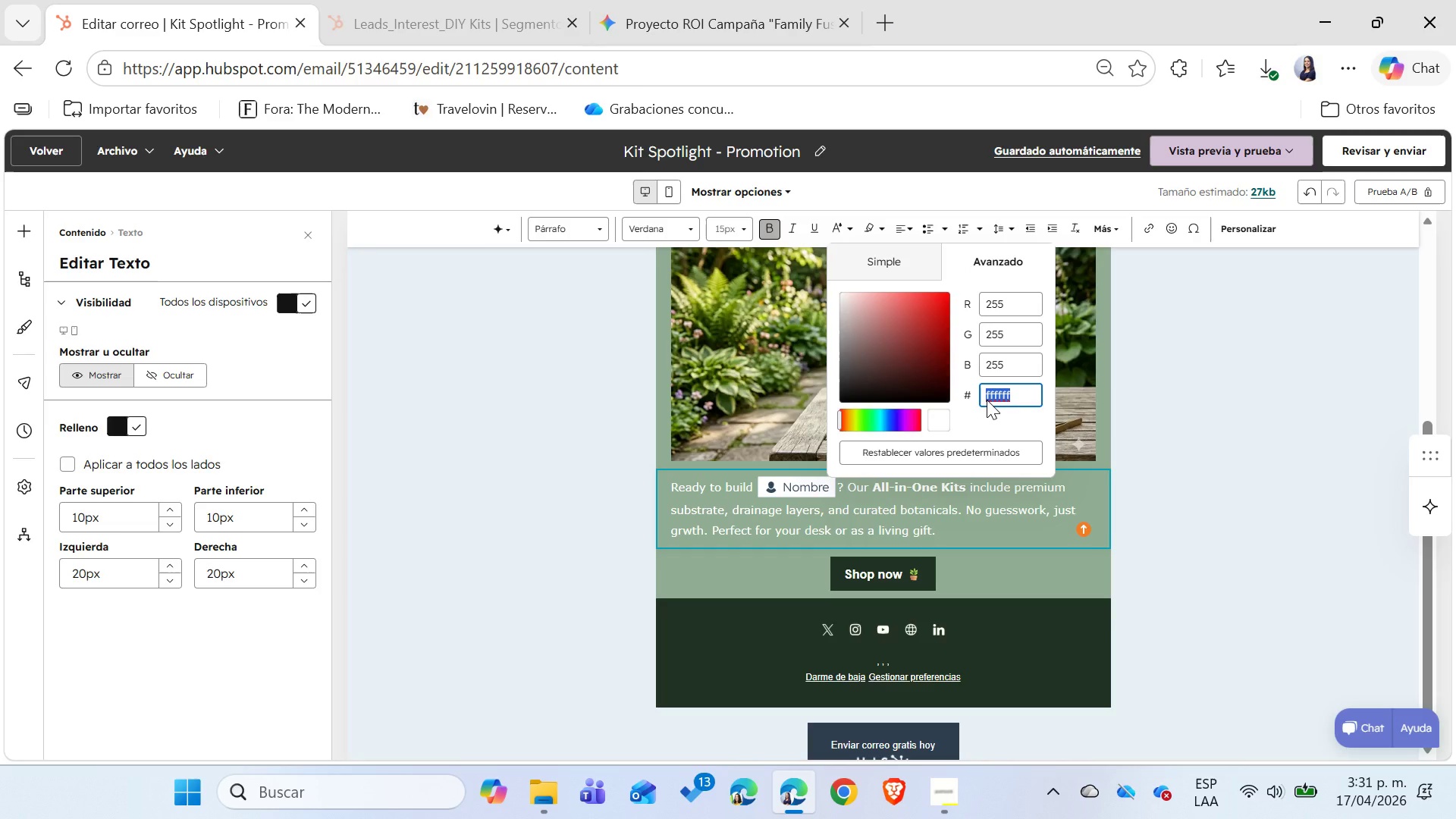 
type(333F48)
 